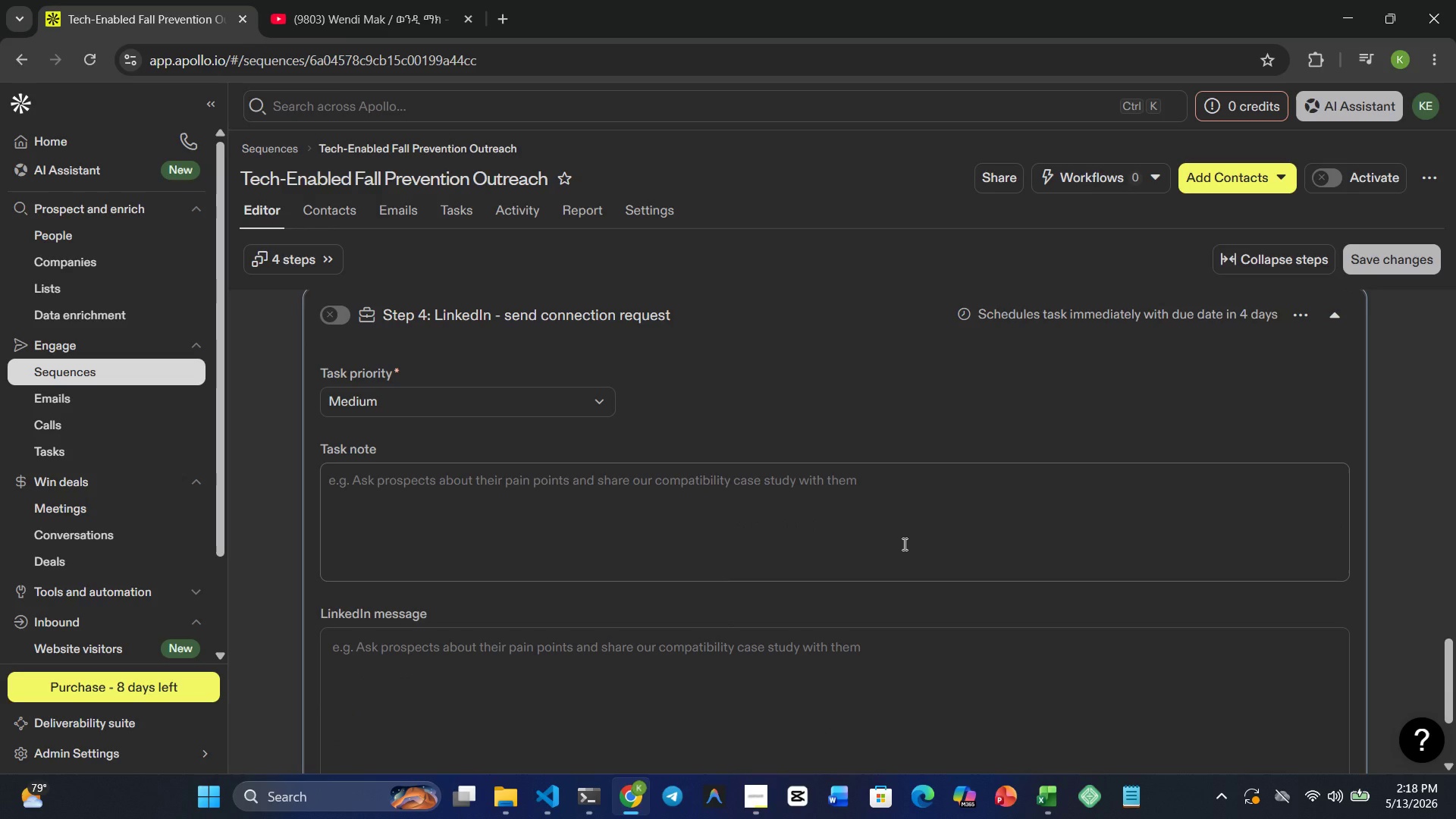 
left_click([546, 522])
 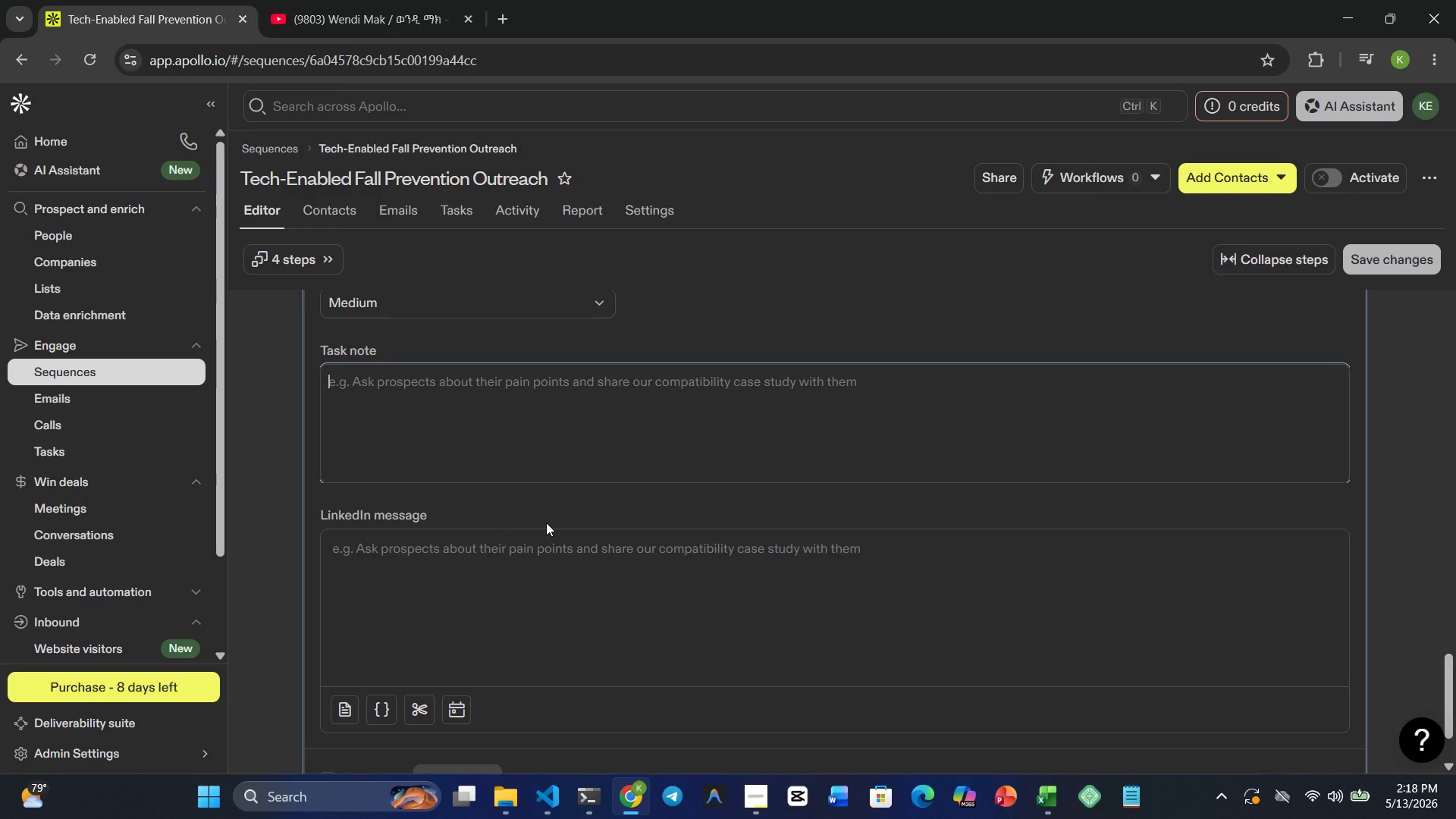 
wait(20.28)
 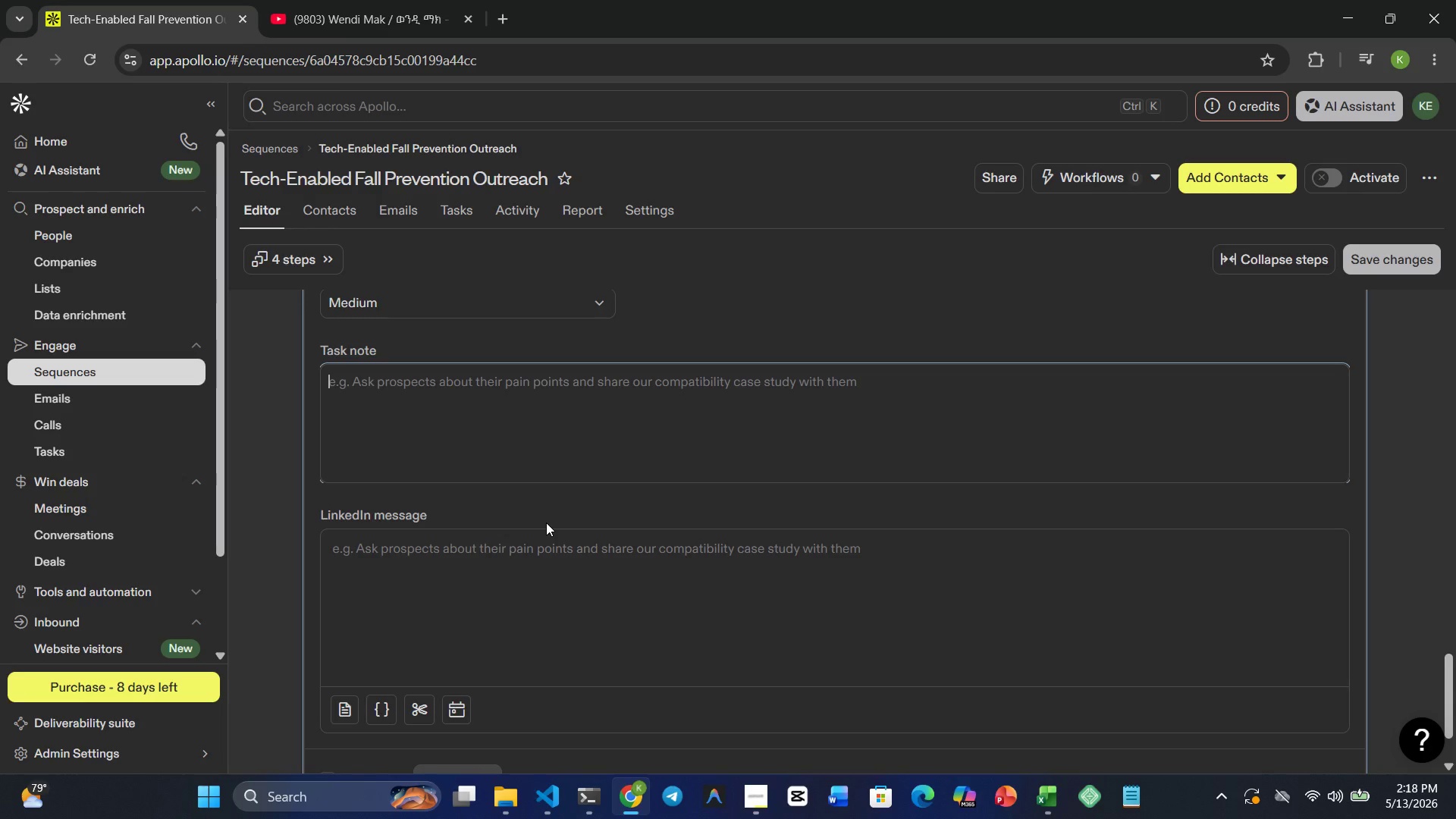 
type(Briefly )
 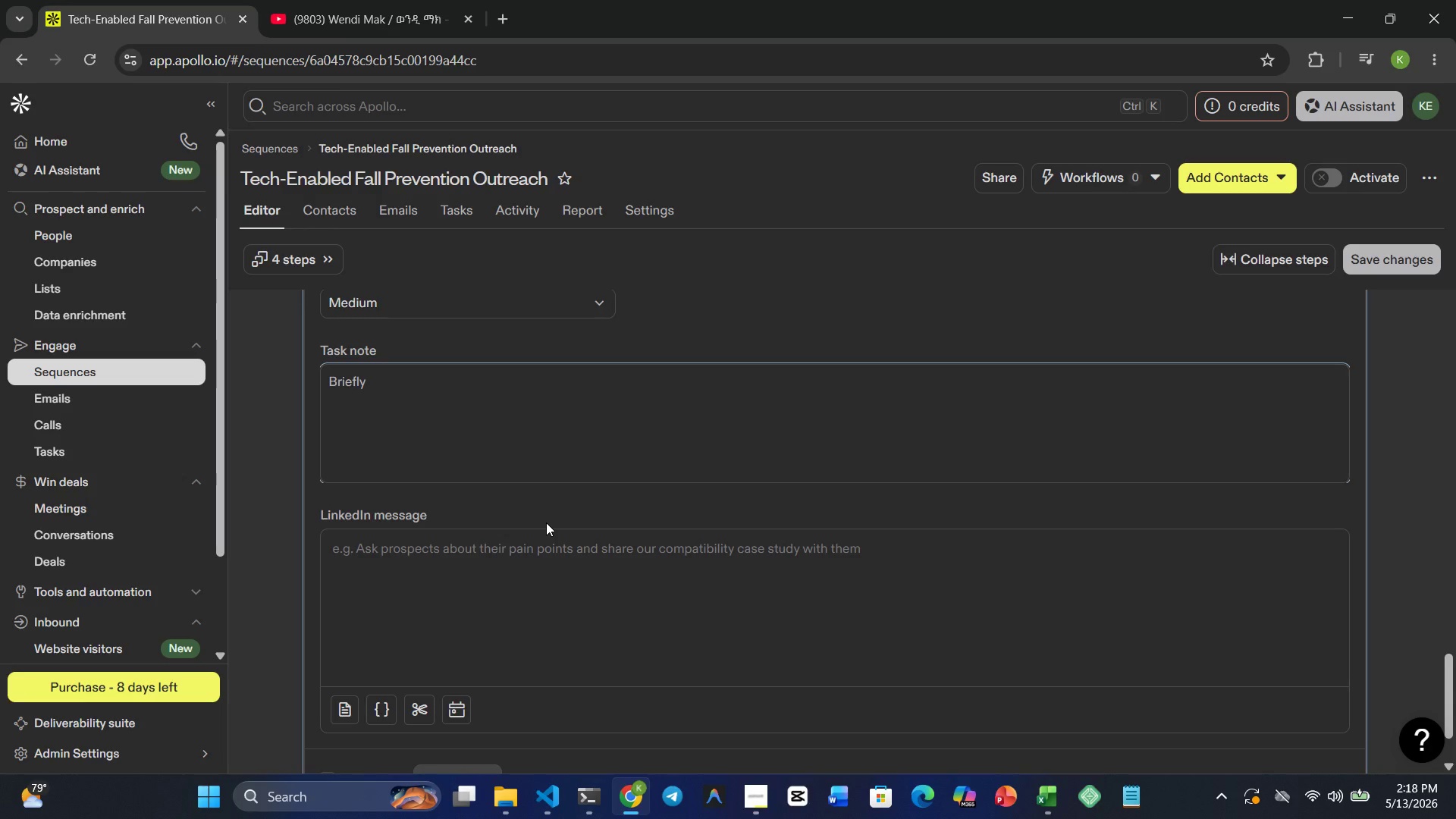 
type(introduce SilverStep Hone )
key(Backspace)
key(Backspace)
key(Backspace)
type(me Solutions and ask whether the prospec )
key(Backspace)
type(t )
 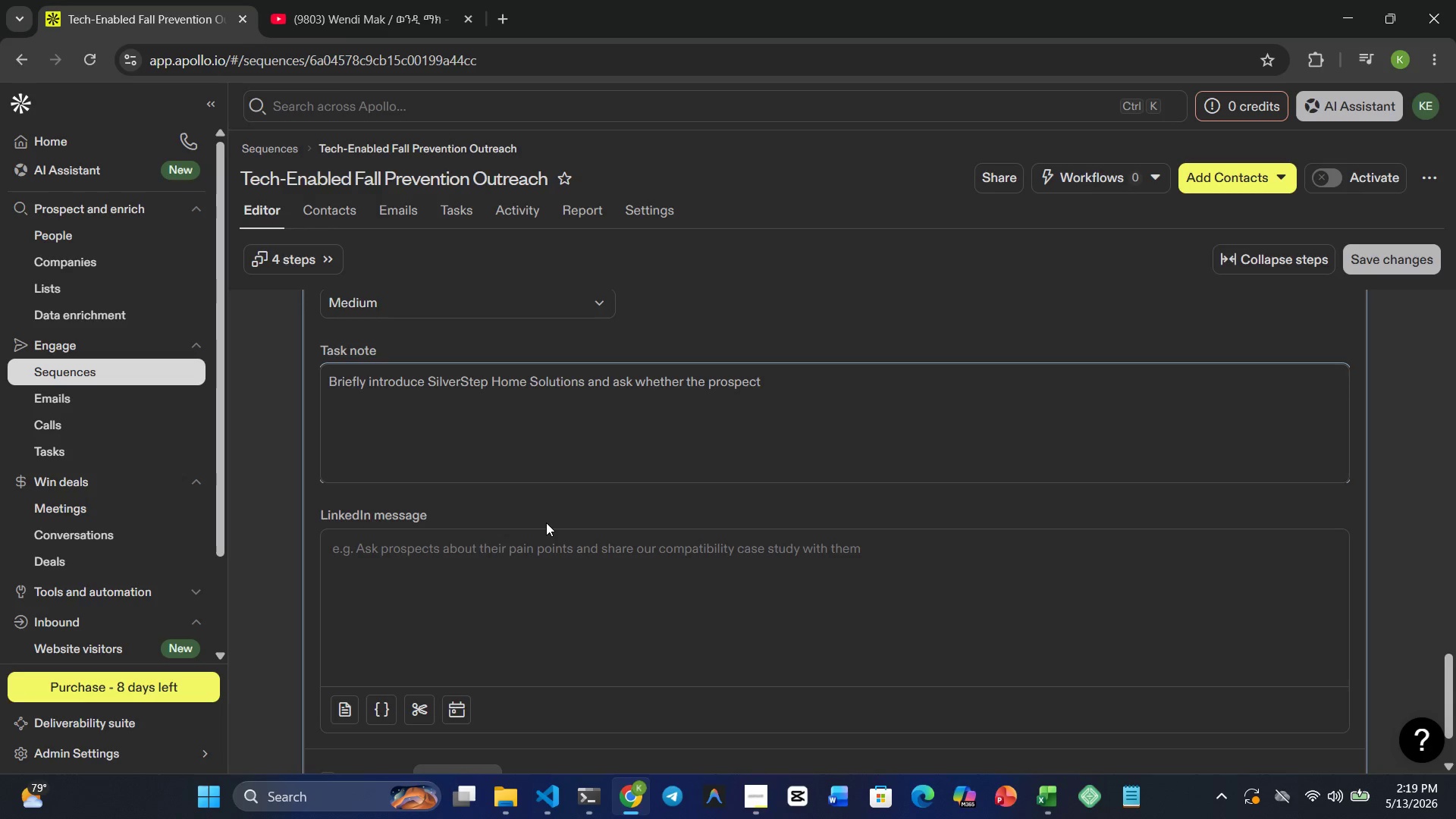 
type(would be opoen to )
 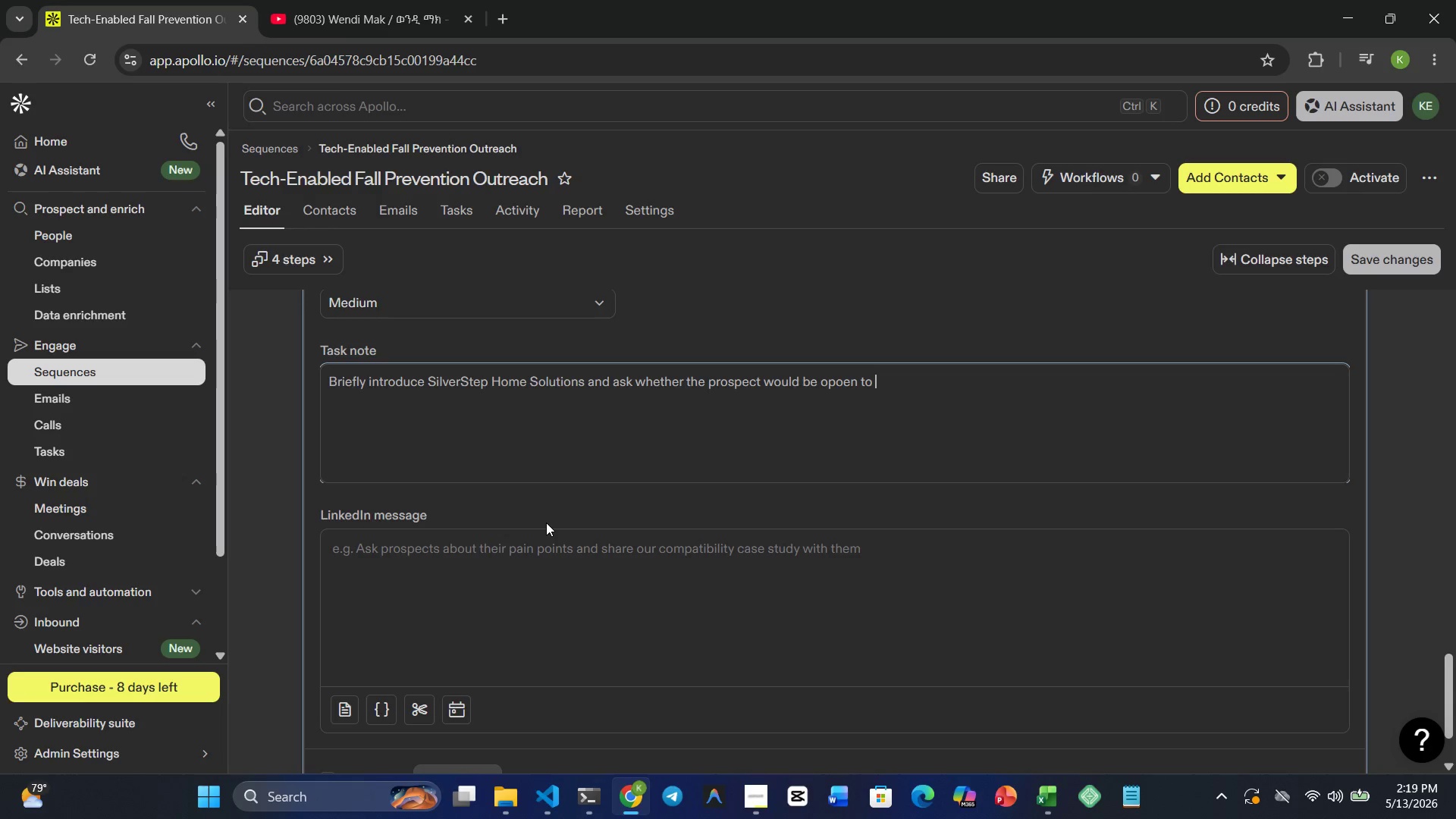 
wait(7.06)
 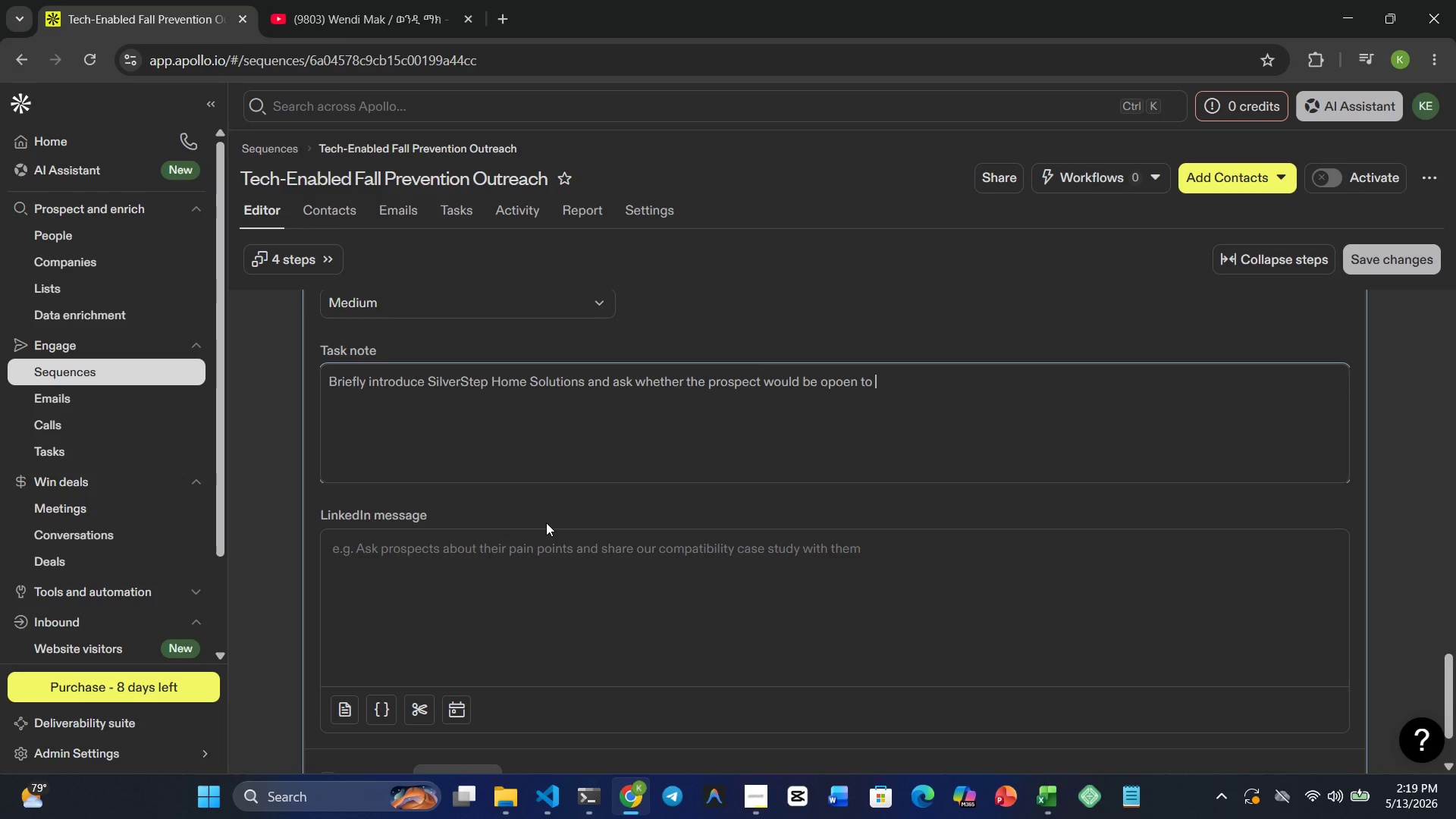 
key(Backspace)
key(Backspace)
key(Backspace)
key(Backspace)
key(Backspace)
key(Backspace)
key(Backspace)
type(en to )
 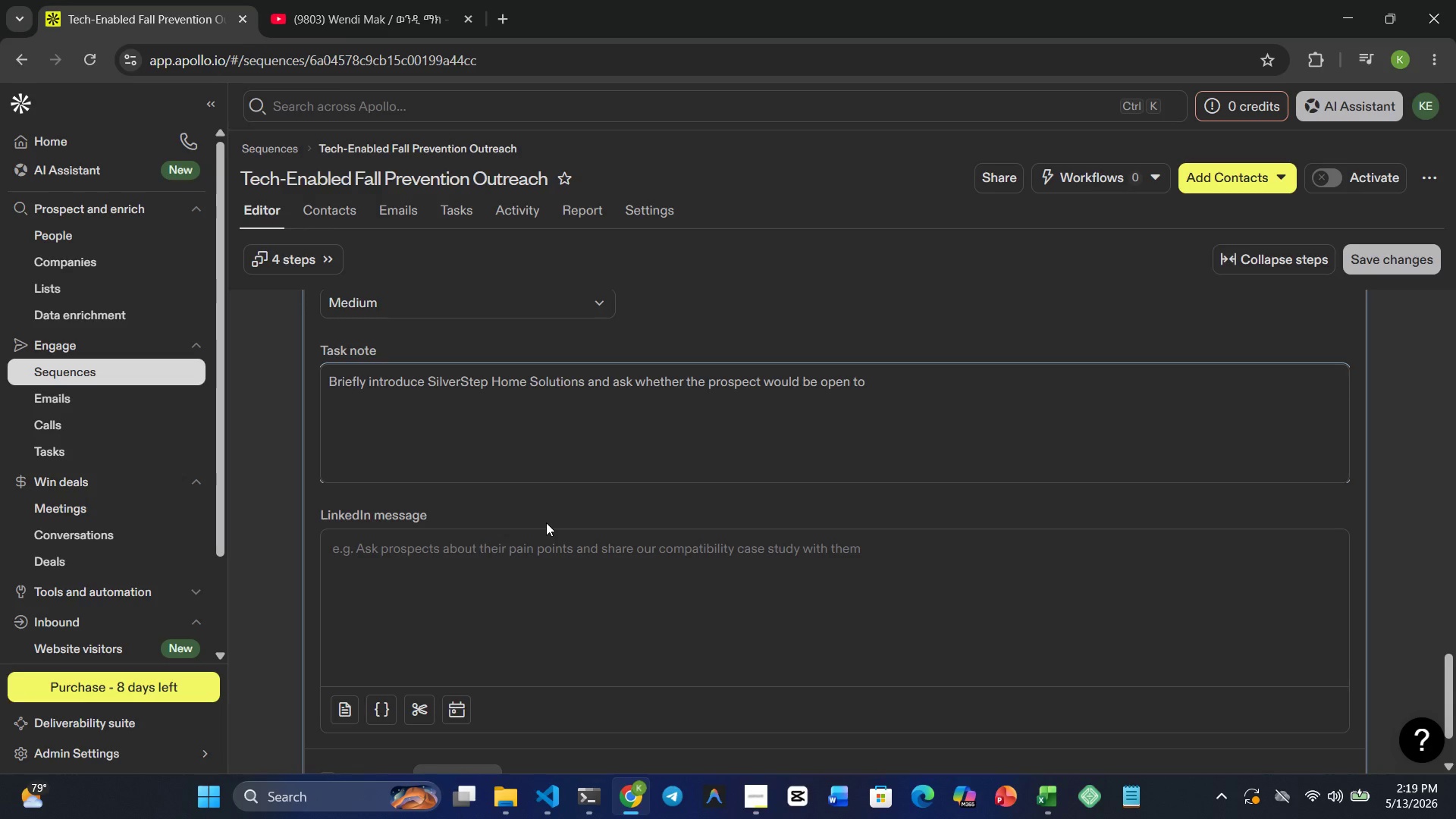 
wait(6.33)
 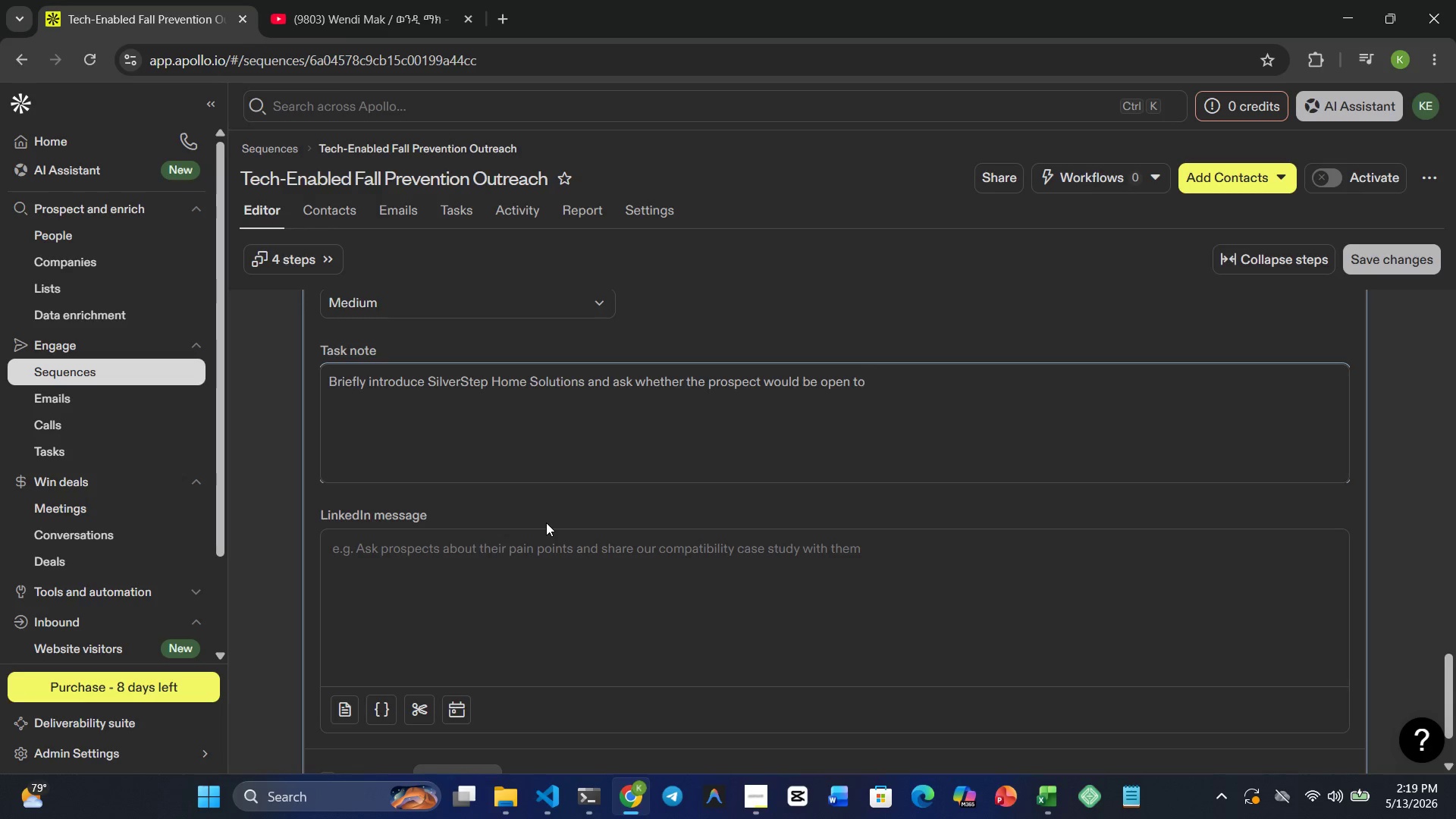 
type(receiving a)
 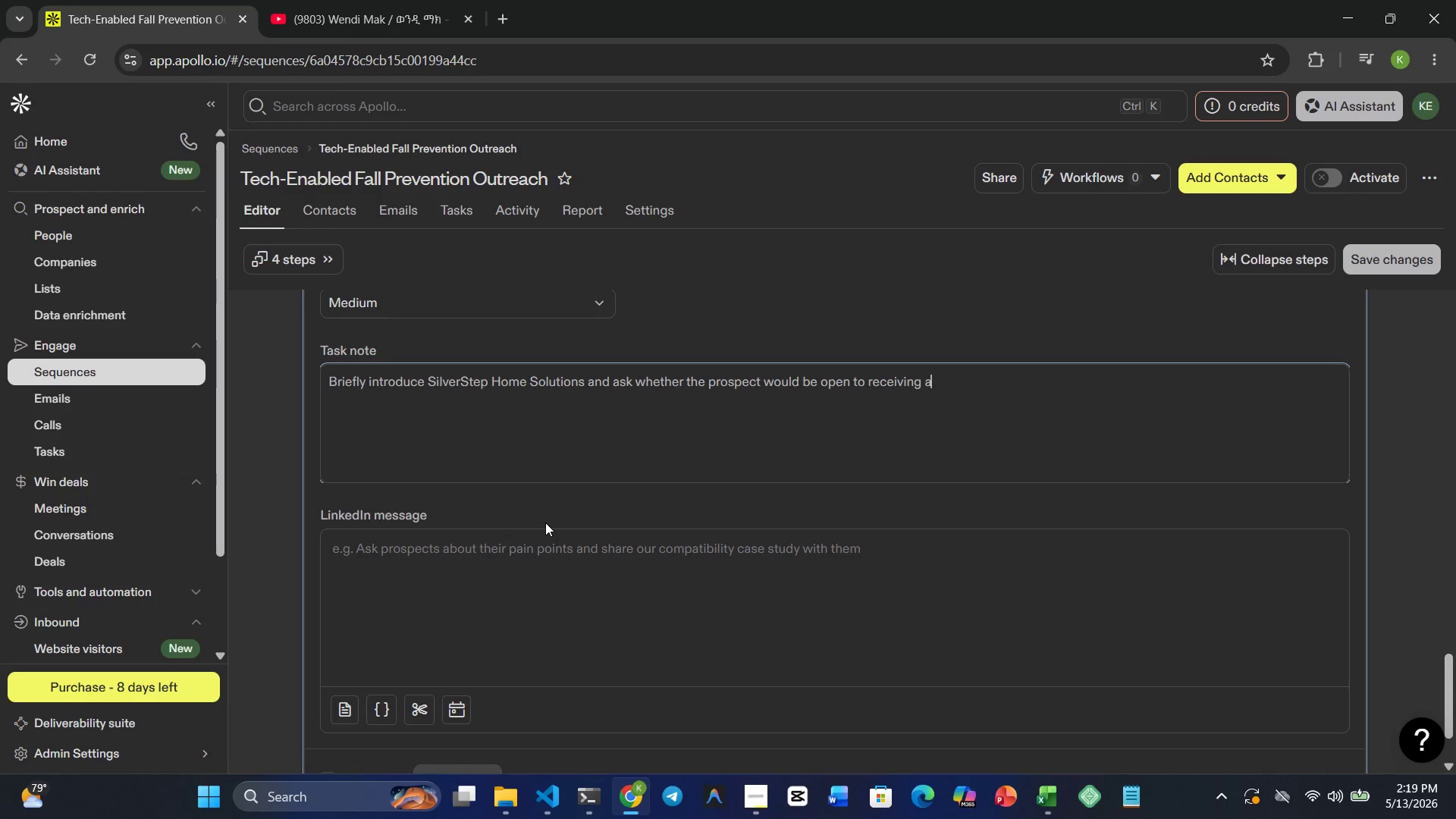 
wait(5.53)
 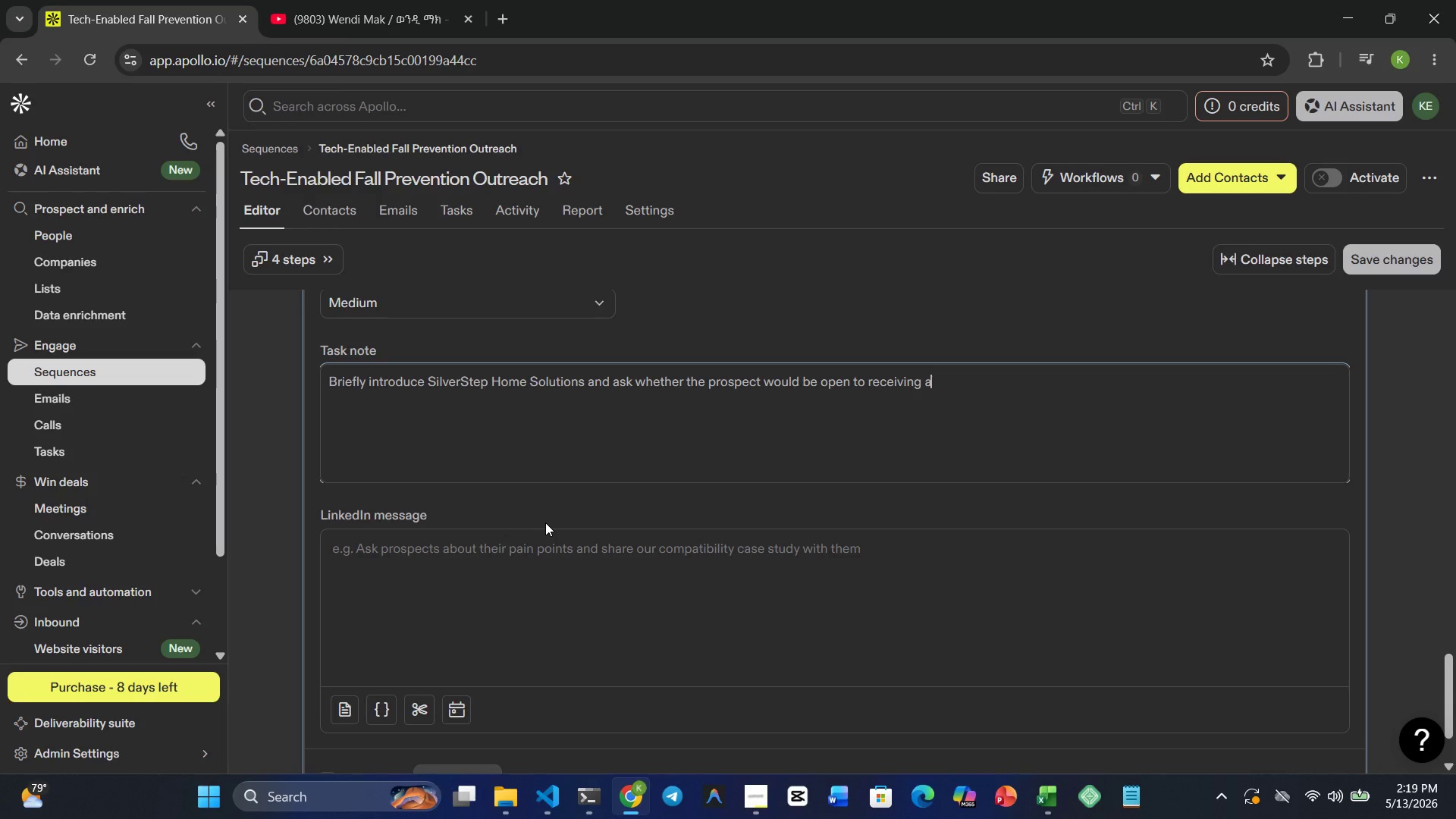 
type(dditionala )
key(Backspace)
key(Backspace)
type( )
 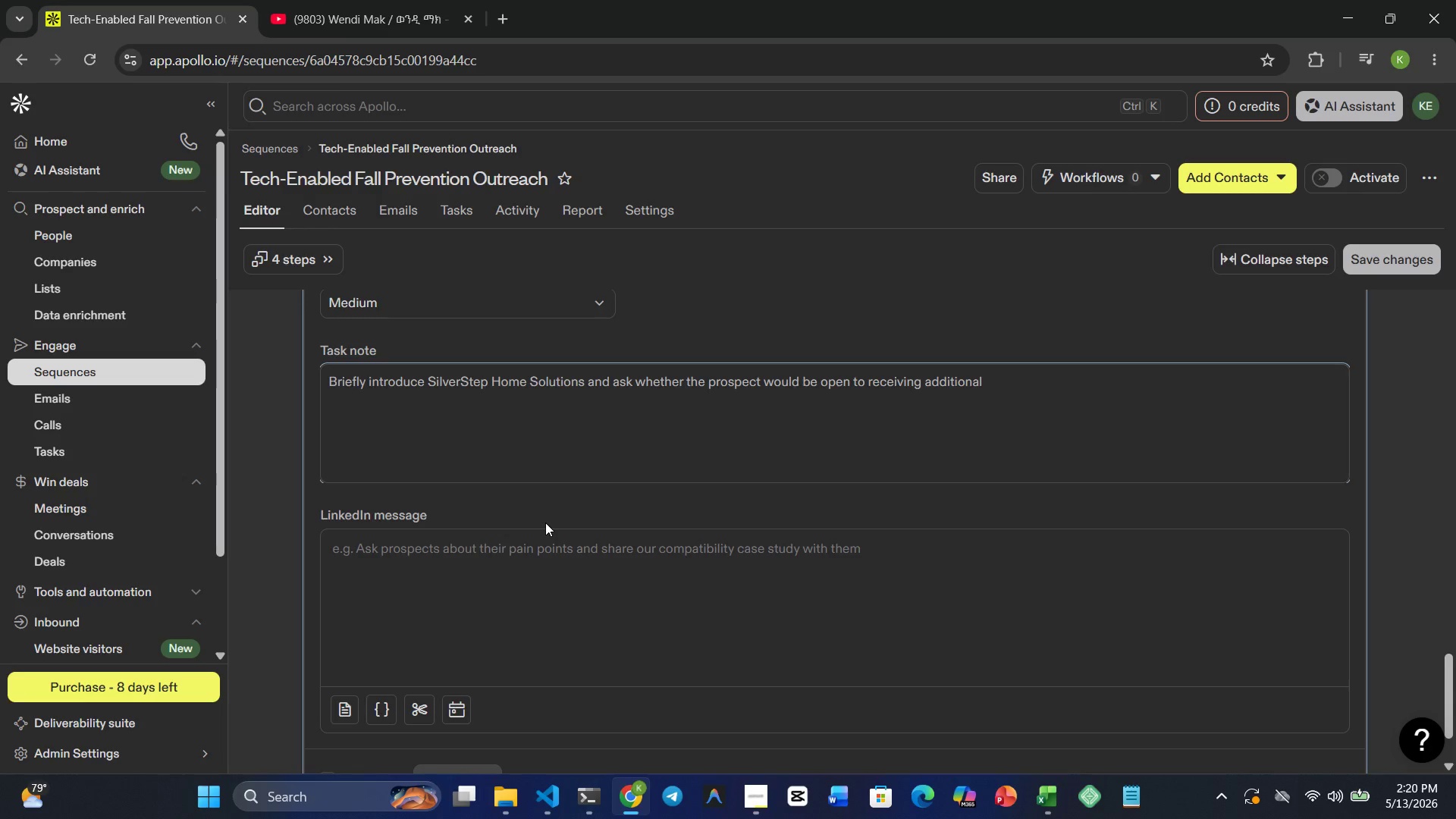 
type(educatonal resources )
 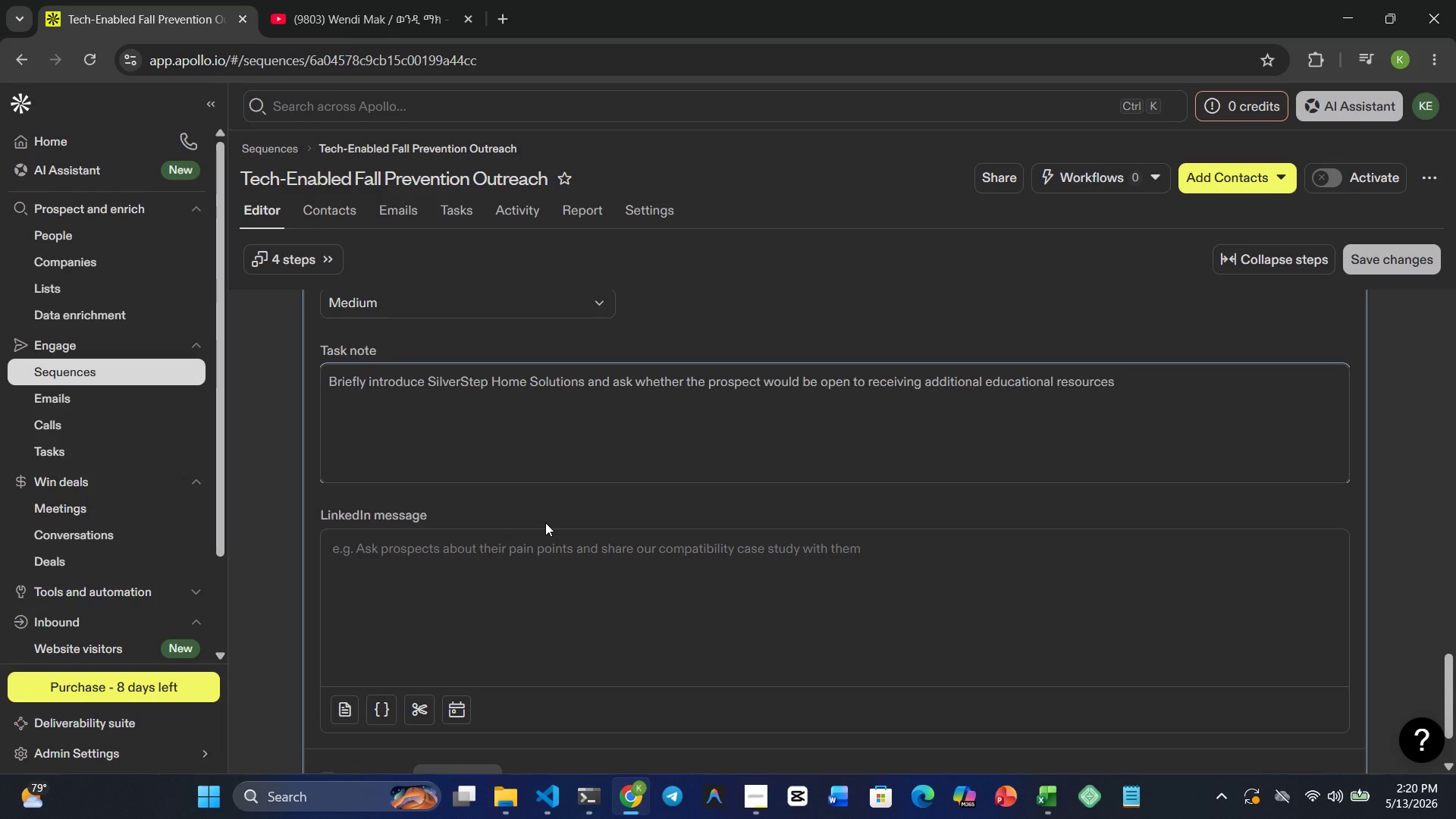 
hold_key(key=I, duration=0.33)
 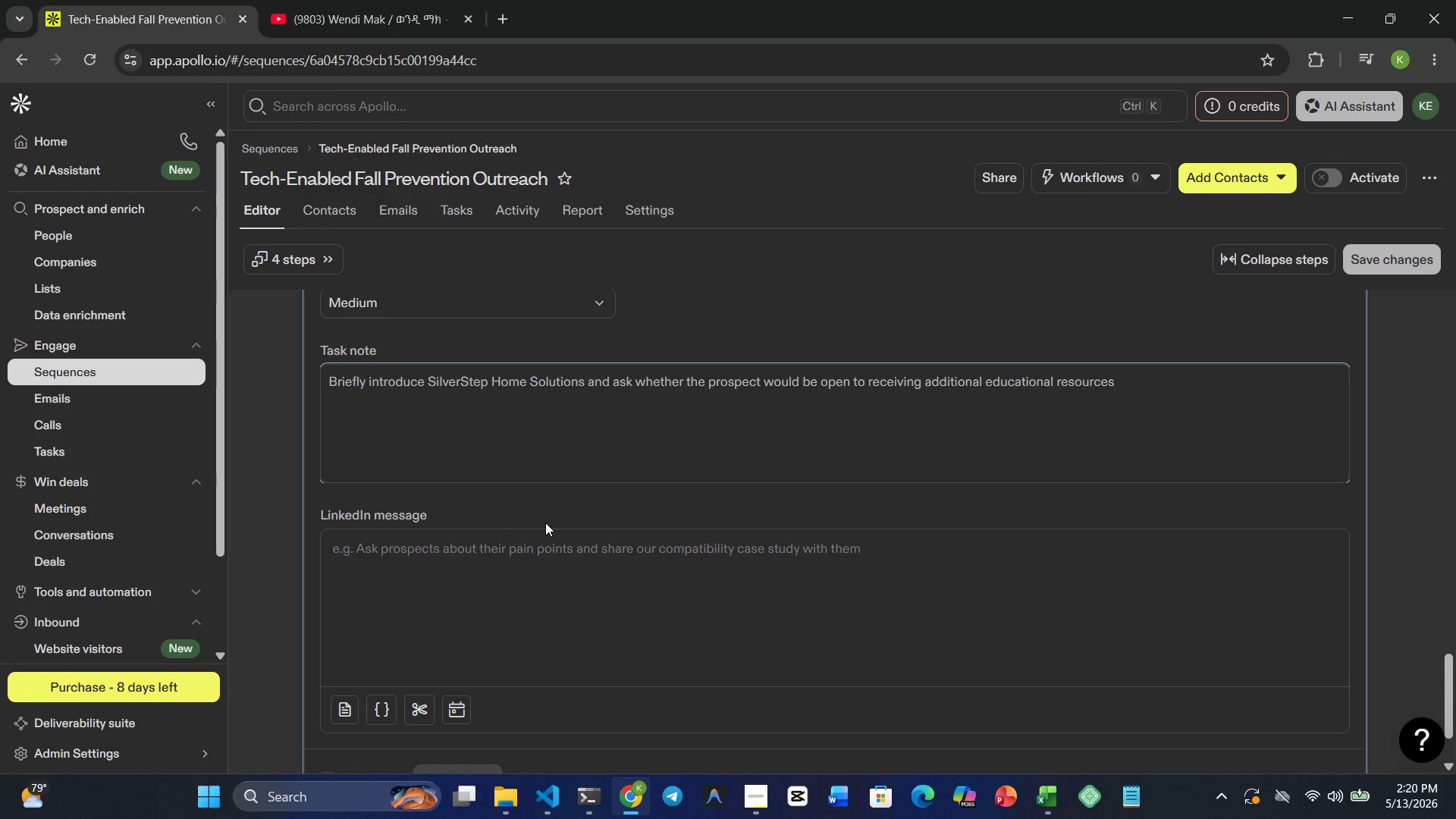 
type(related to agin)
 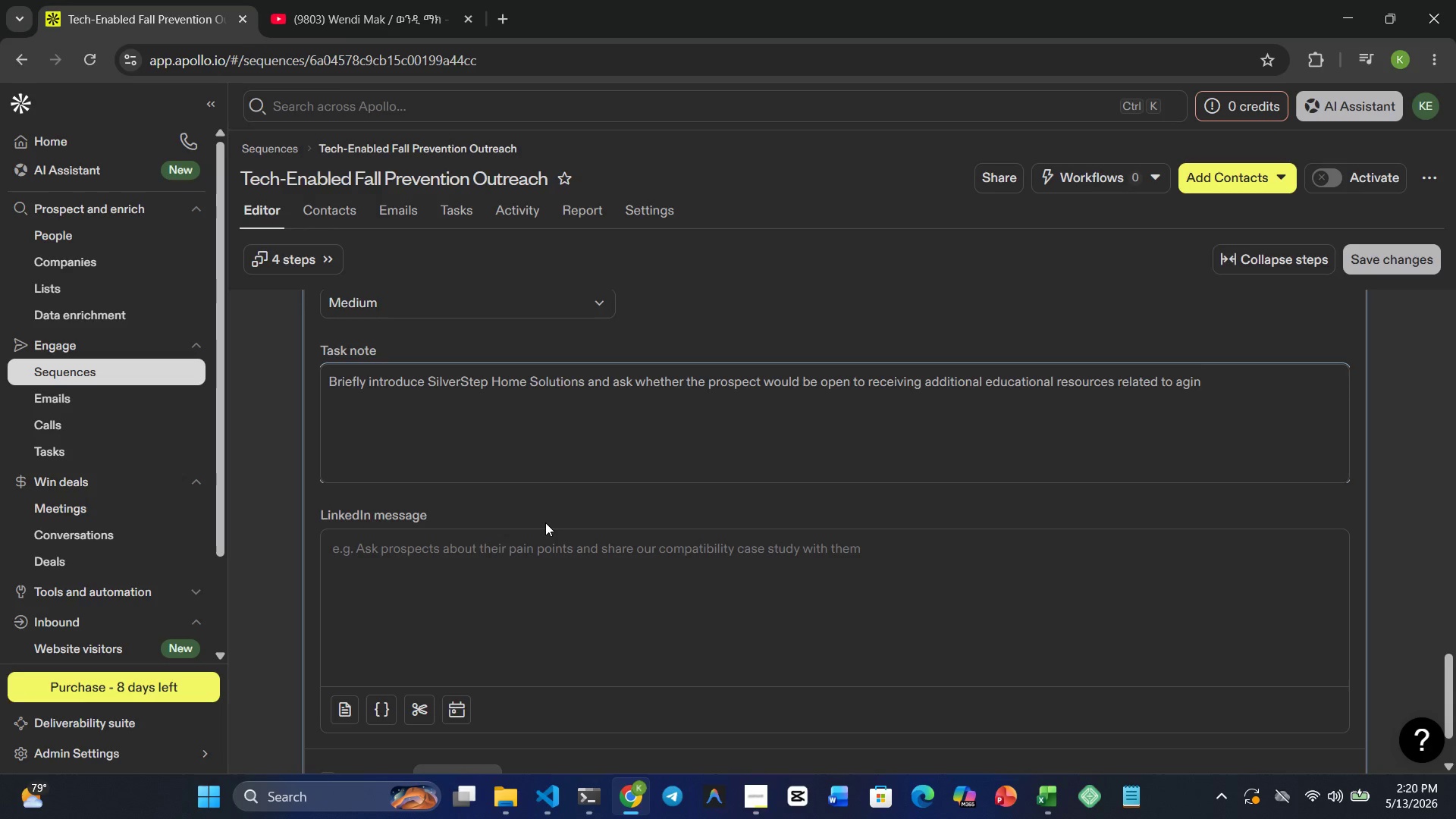 
type(g-in-lc)
key(Backspace)
type(place)
key(Backspace)
key(Backspace)
key(Backspace)
key(Backspace)
key(Backspace)
key(Backspace)
type(place)
 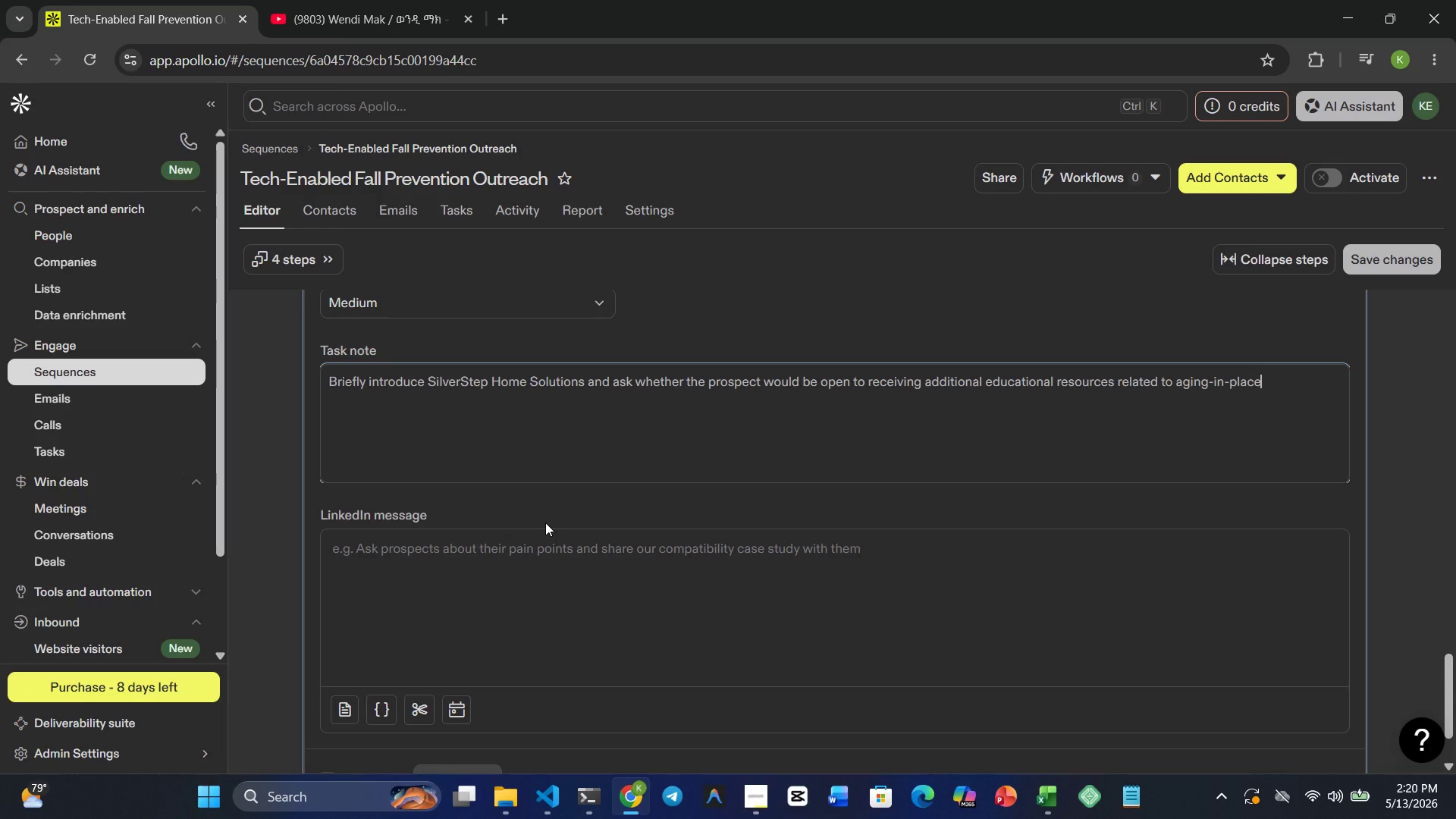 
type( safety ad)
key(Backspace)
type(nd fall preventon.)
 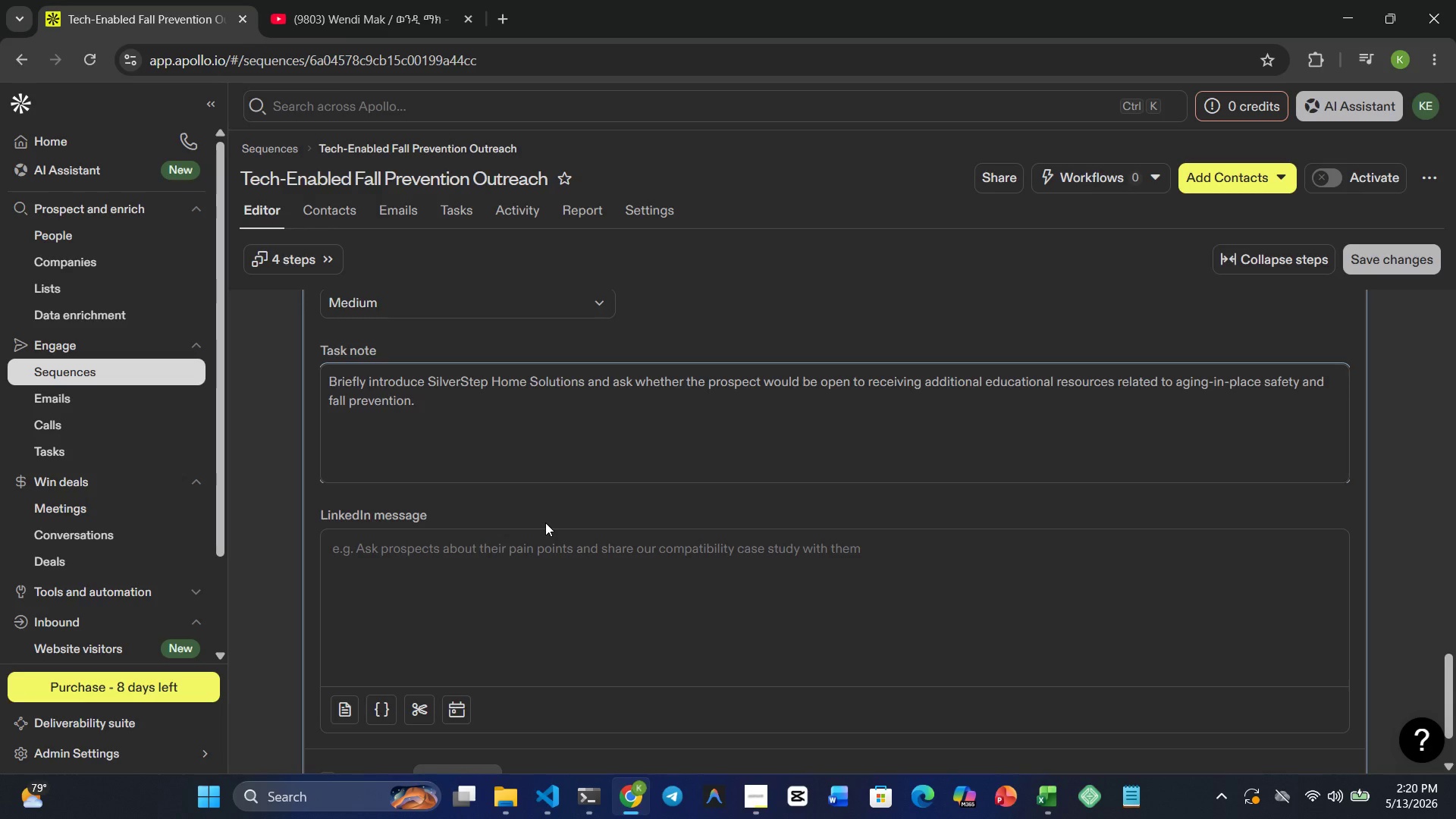 
hold_key(key=I, duration=0.34)
 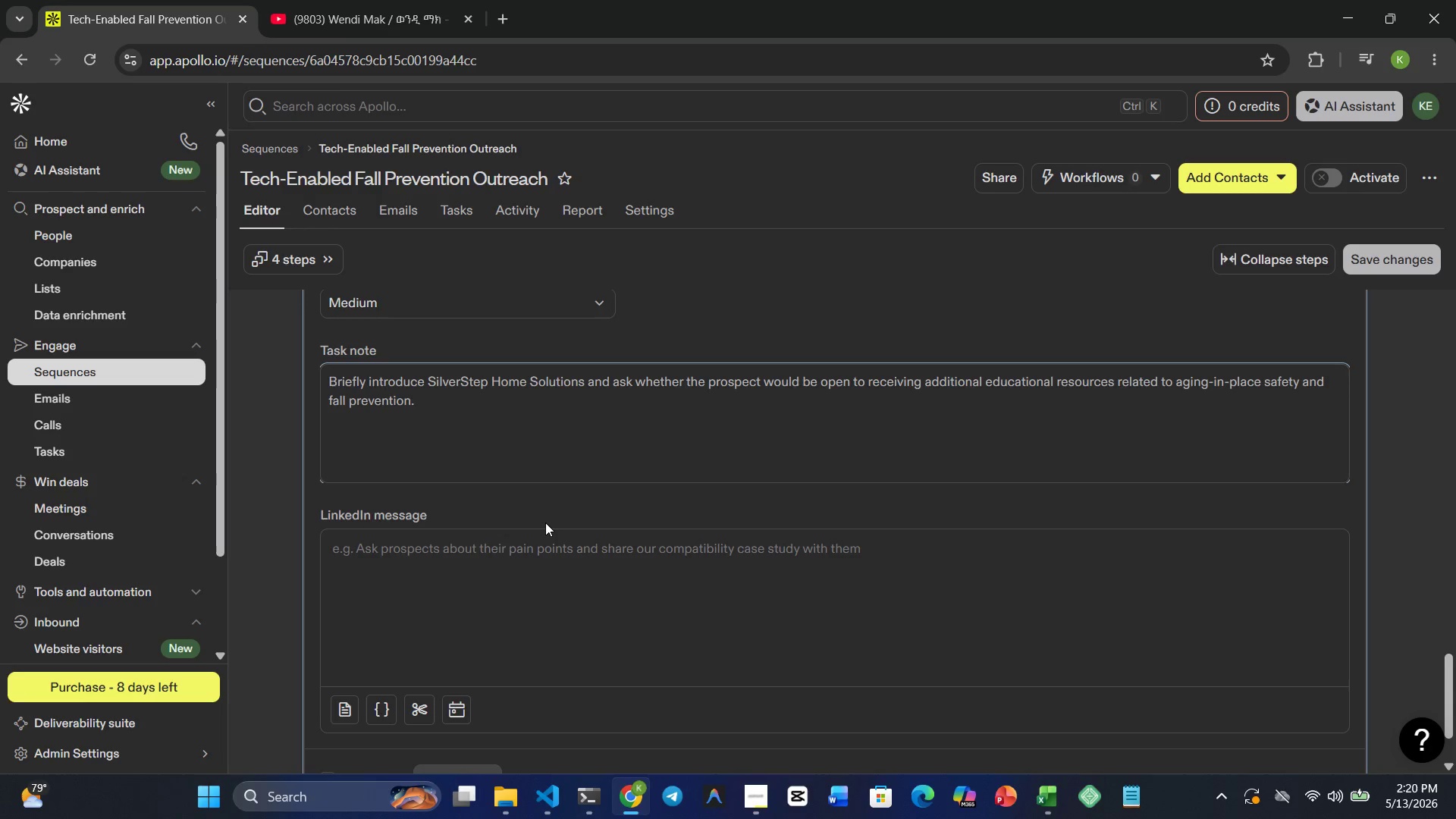 
wait(19.75)
 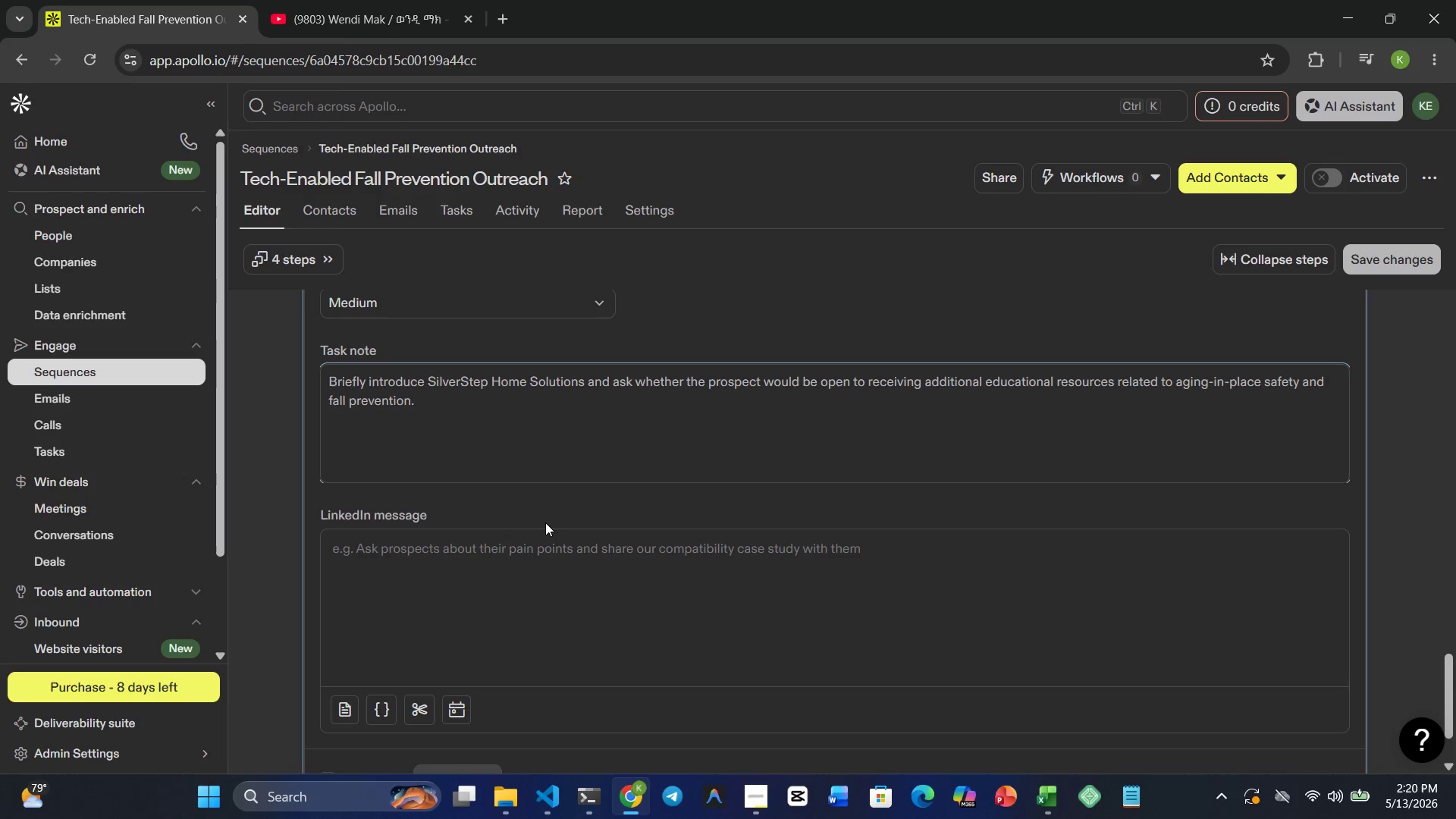 
scroll: coordinate [557, 529], scroll_direction: up, amount: 2.0
 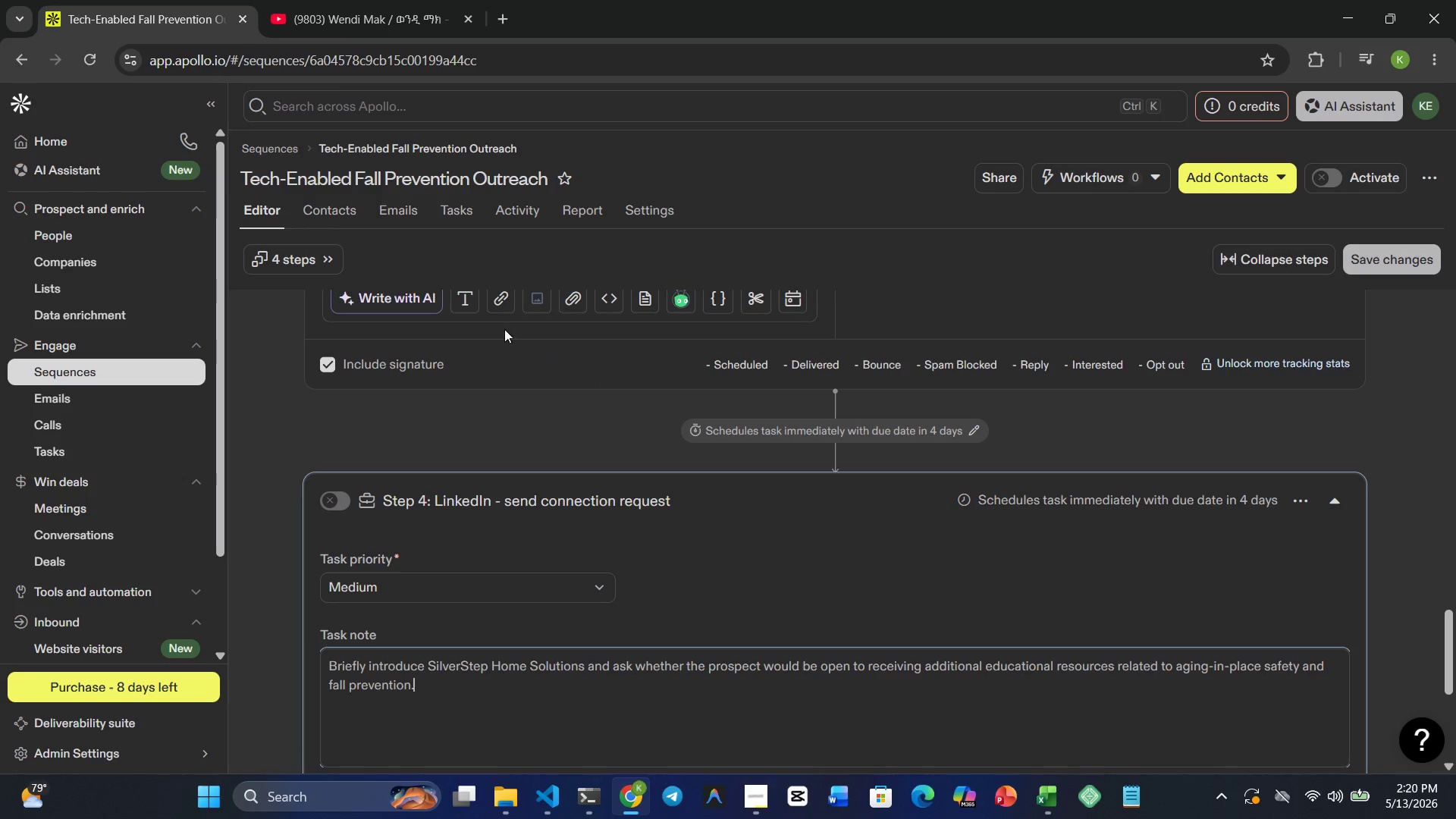 
scroll: coordinate [516, 353], scroll_direction: down, amount: 1.0
 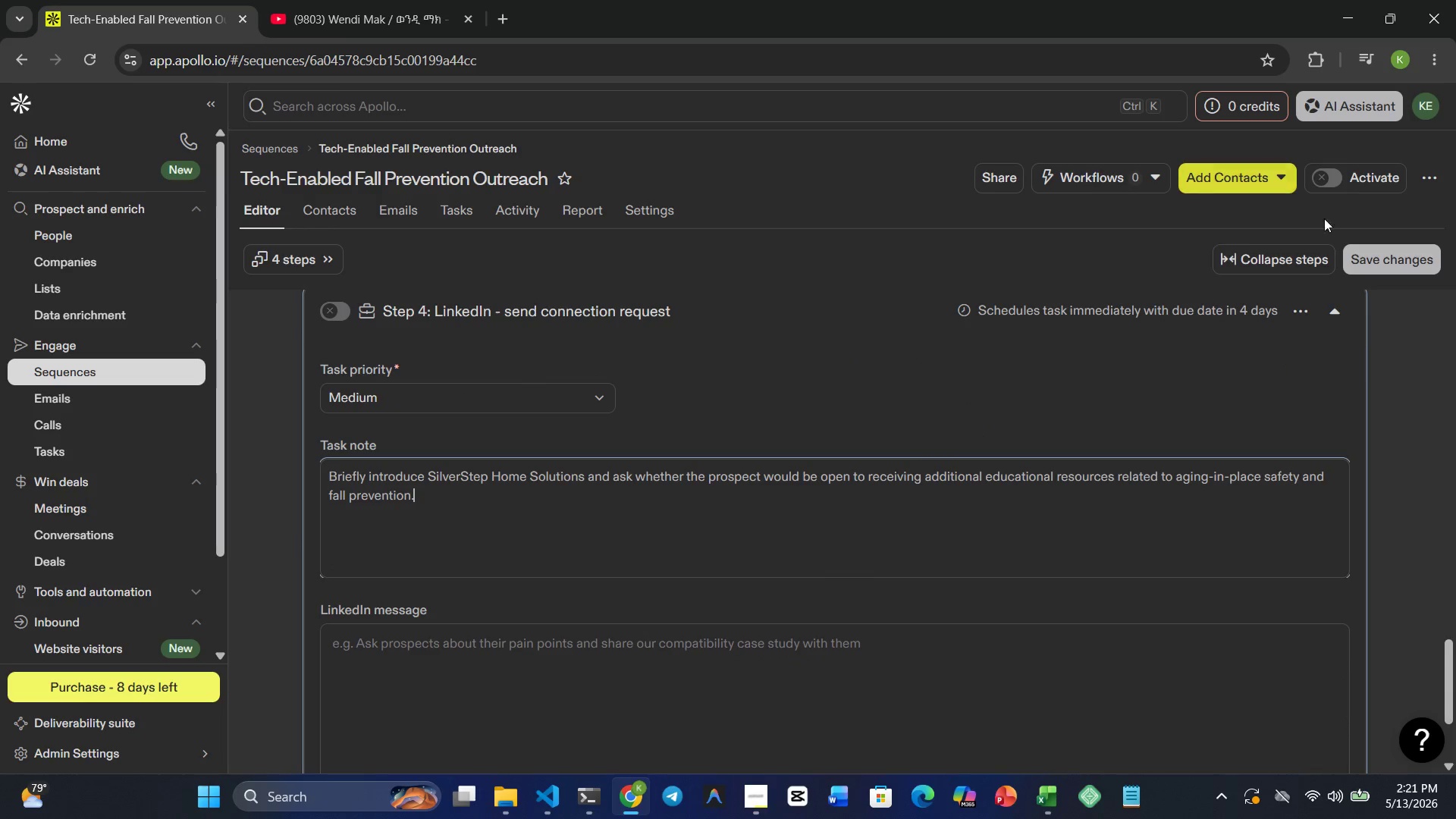 
left_click([1366, 261])
 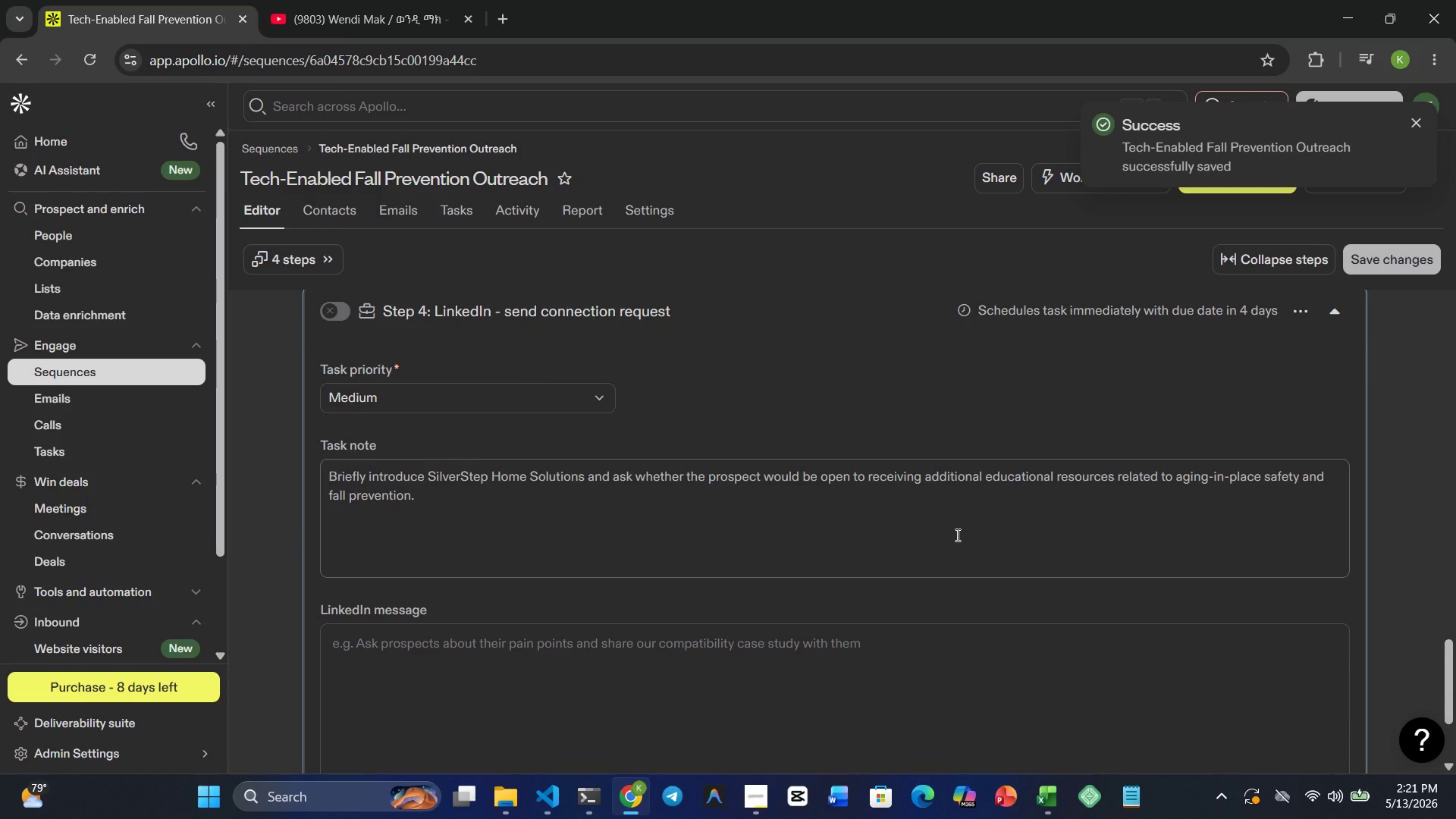 
wait(6.7)
 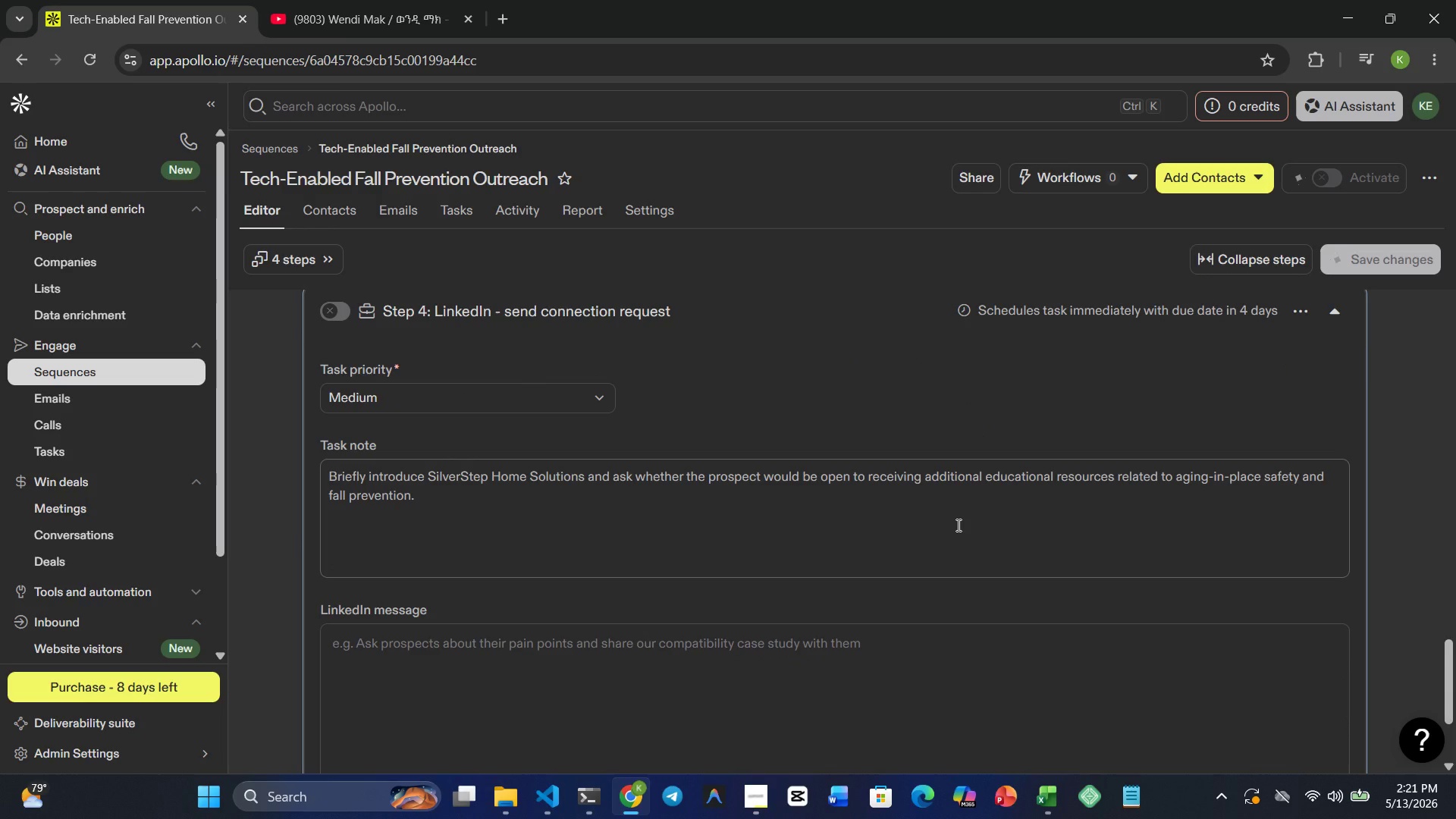 
scroll: coordinate [607, 391], scroll_direction: up, amount: 38.0
 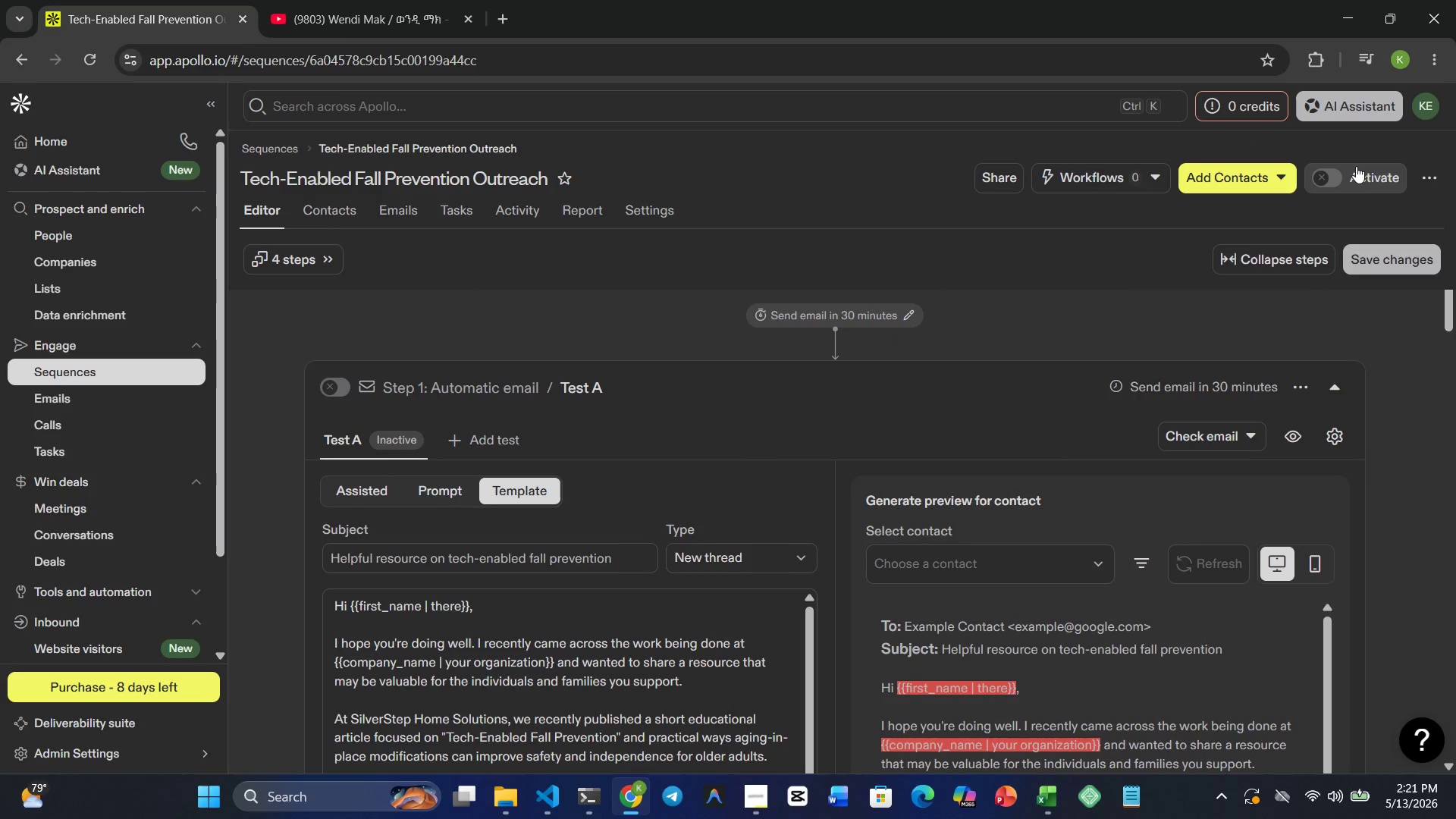 
left_click([1354, 168])
 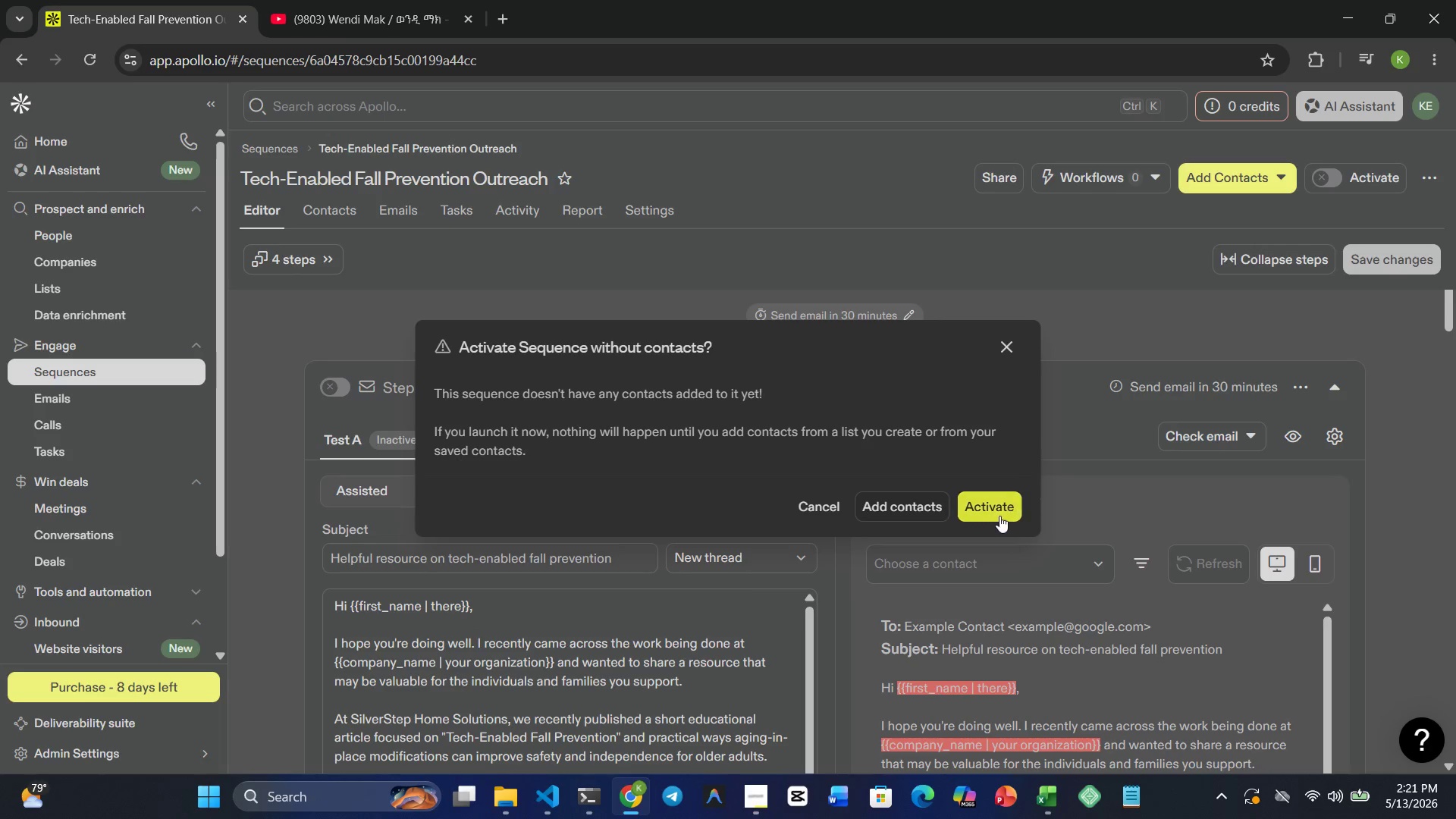 
left_click([971, 513])
 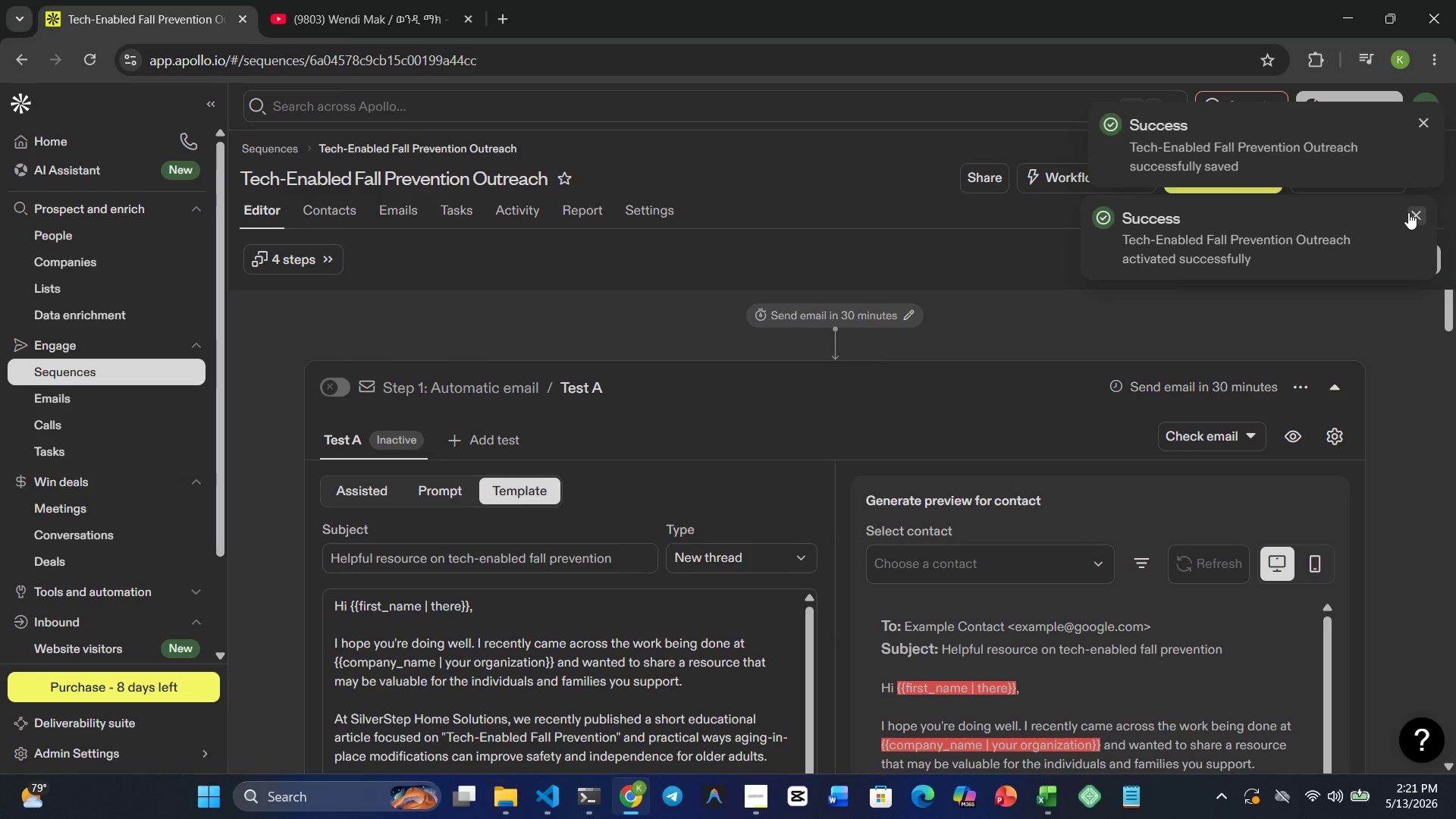 
wait(7.08)
 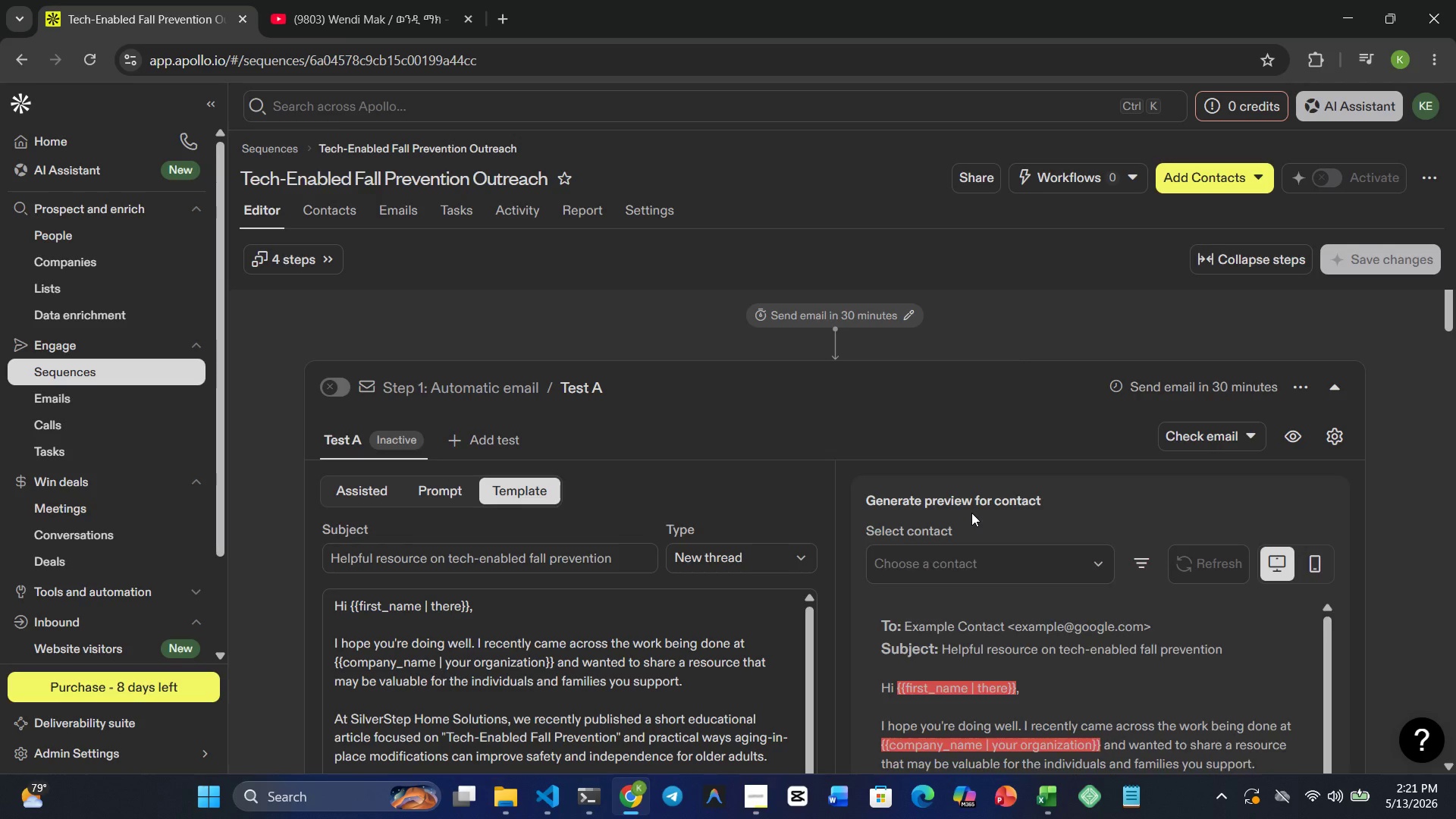 
scroll: coordinate [480, 391], scroll_direction: up, amount: 3.0
 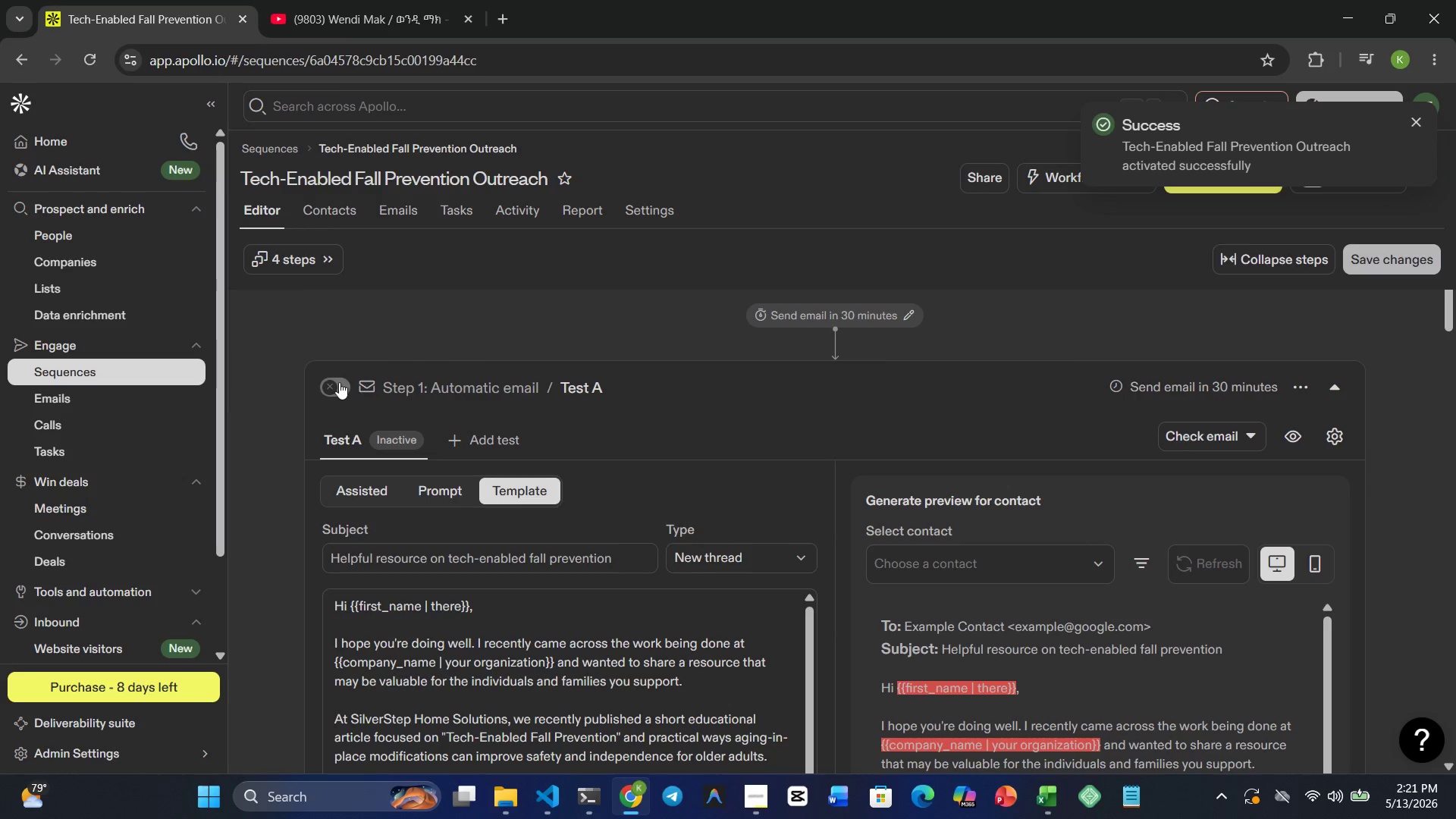 
left_click([339, 382])
 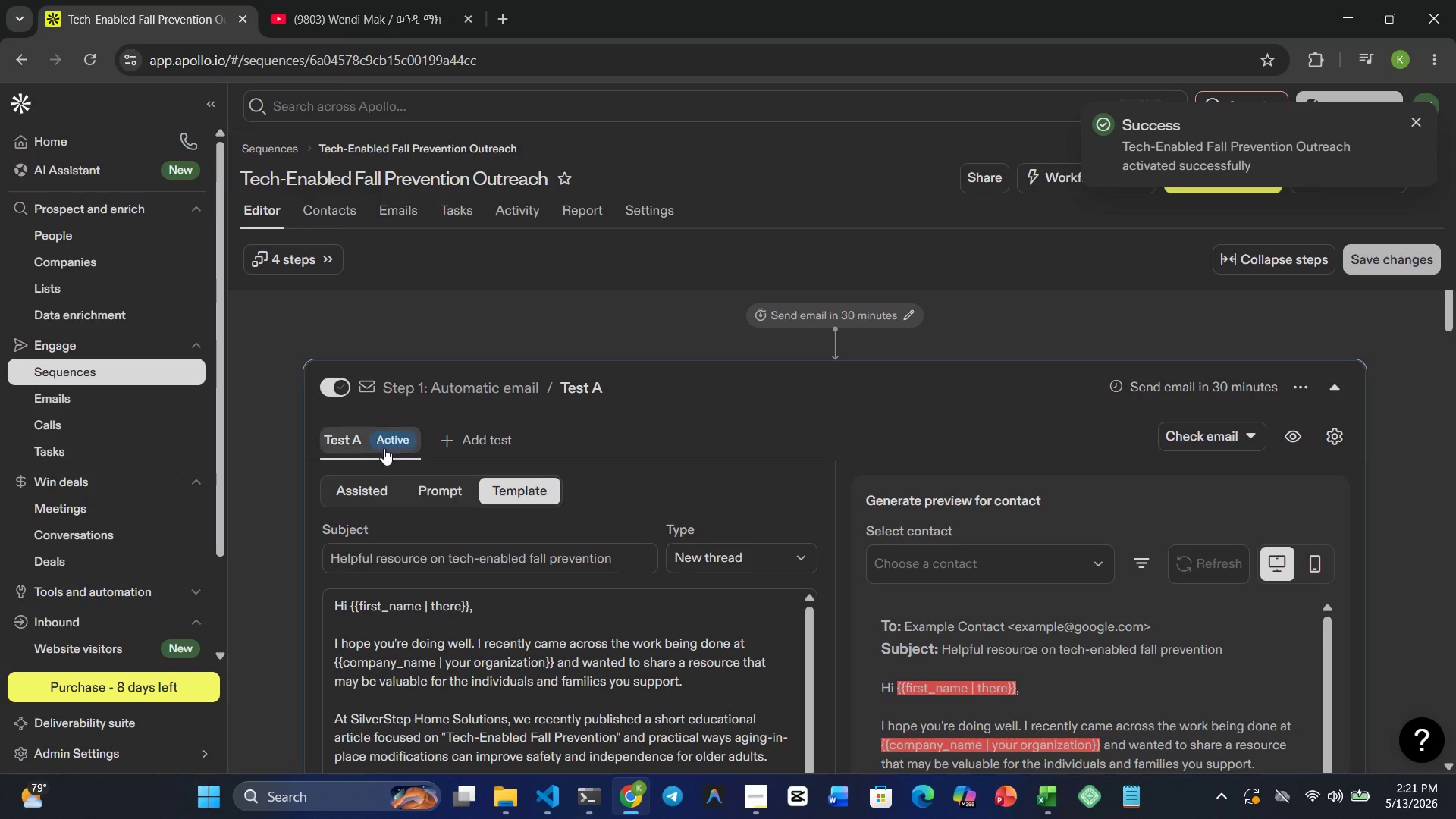 
scroll: coordinate [509, 507], scroll_direction: down, amount: 9.0
 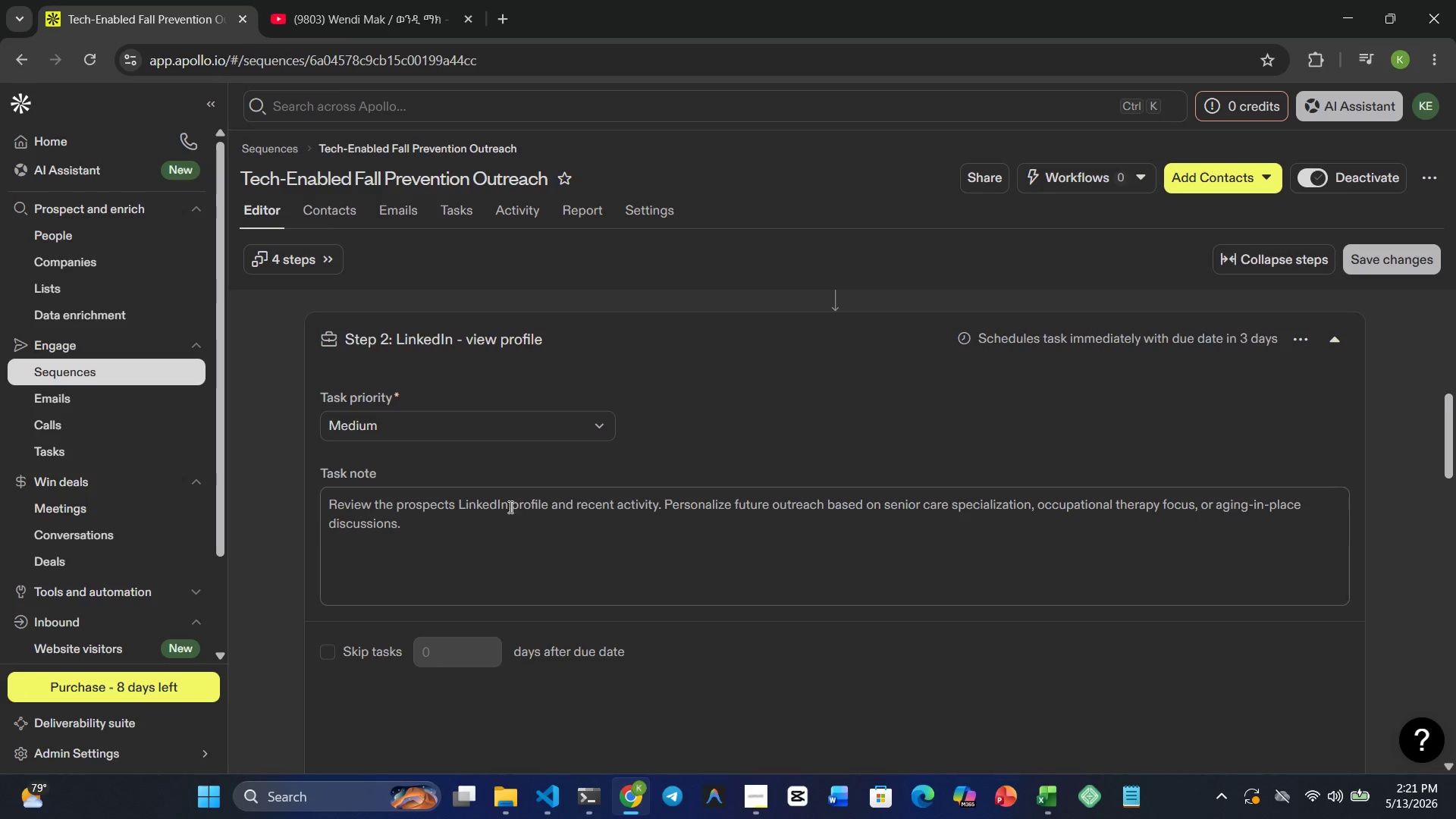 
scroll: coordinate [509, 505], scroll_direction: up, amount: 12.0
 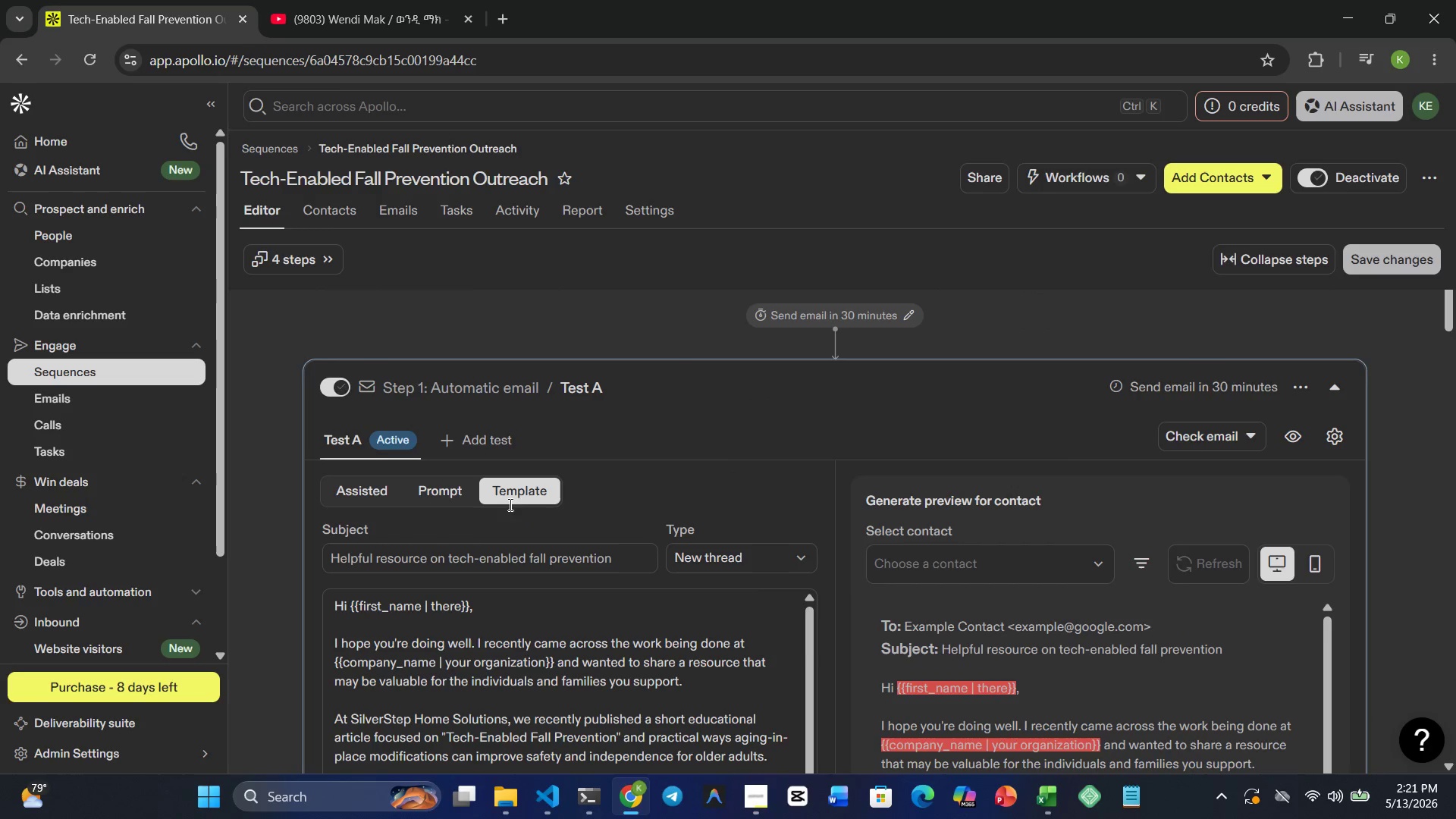 
scroll: coordinate [505, 500], scroll_direction: down, amount: 10.0
 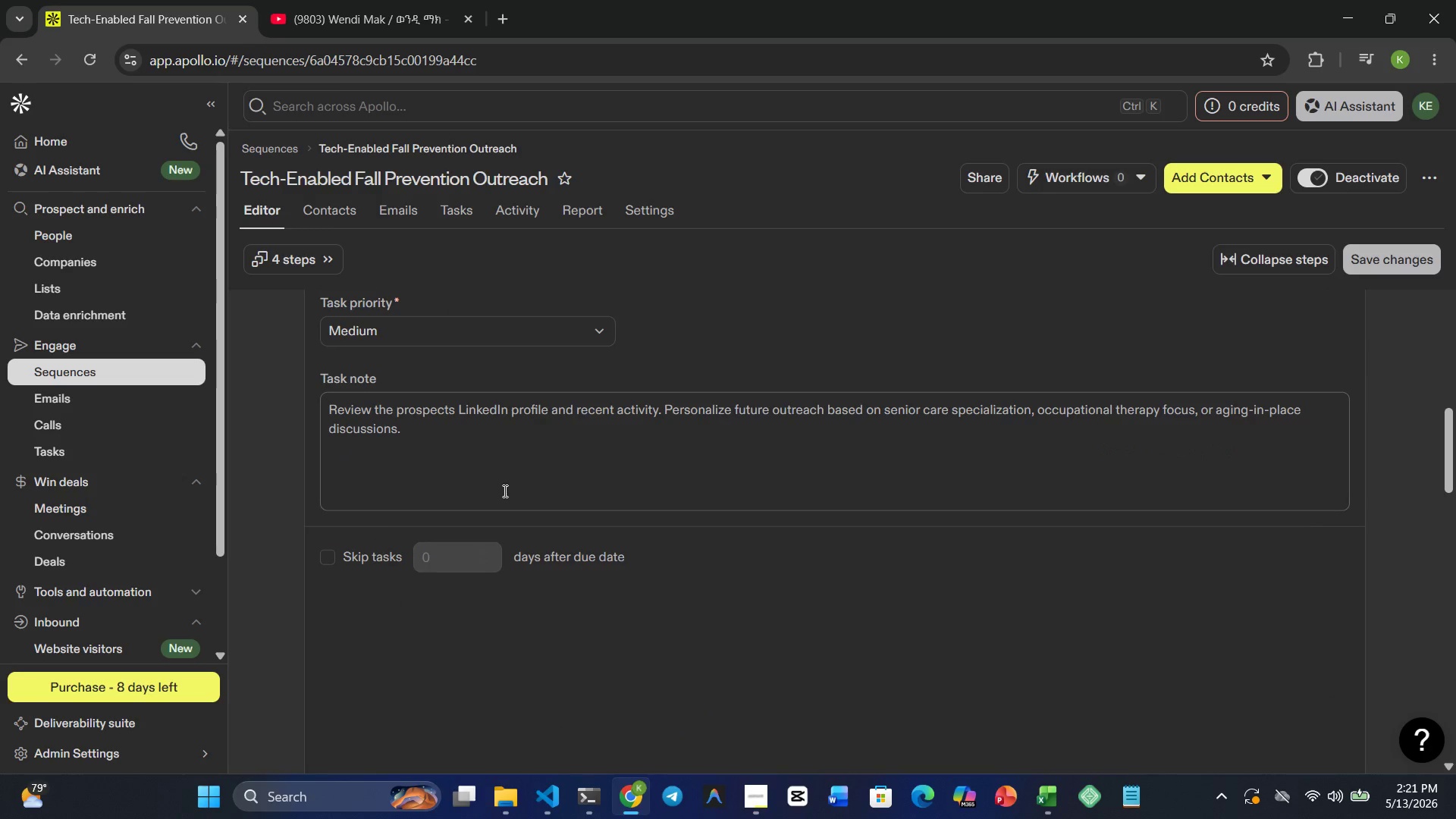 
scroll: coordinate [504, 491], scroll_direction: up, amount: 2.0
 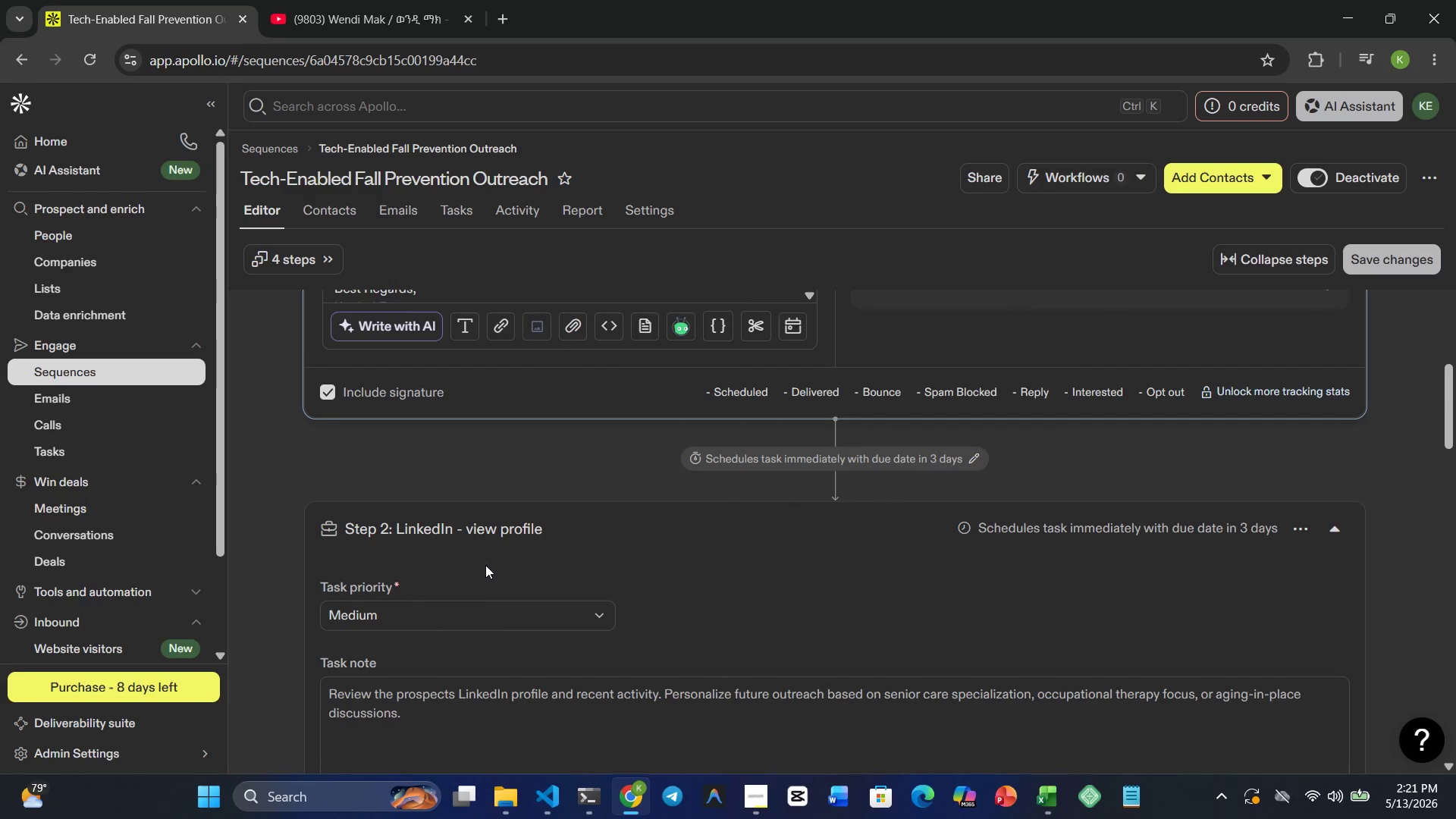 
scroll: coordinate [479, 562], scroll_direction: down, amount: 6.0
 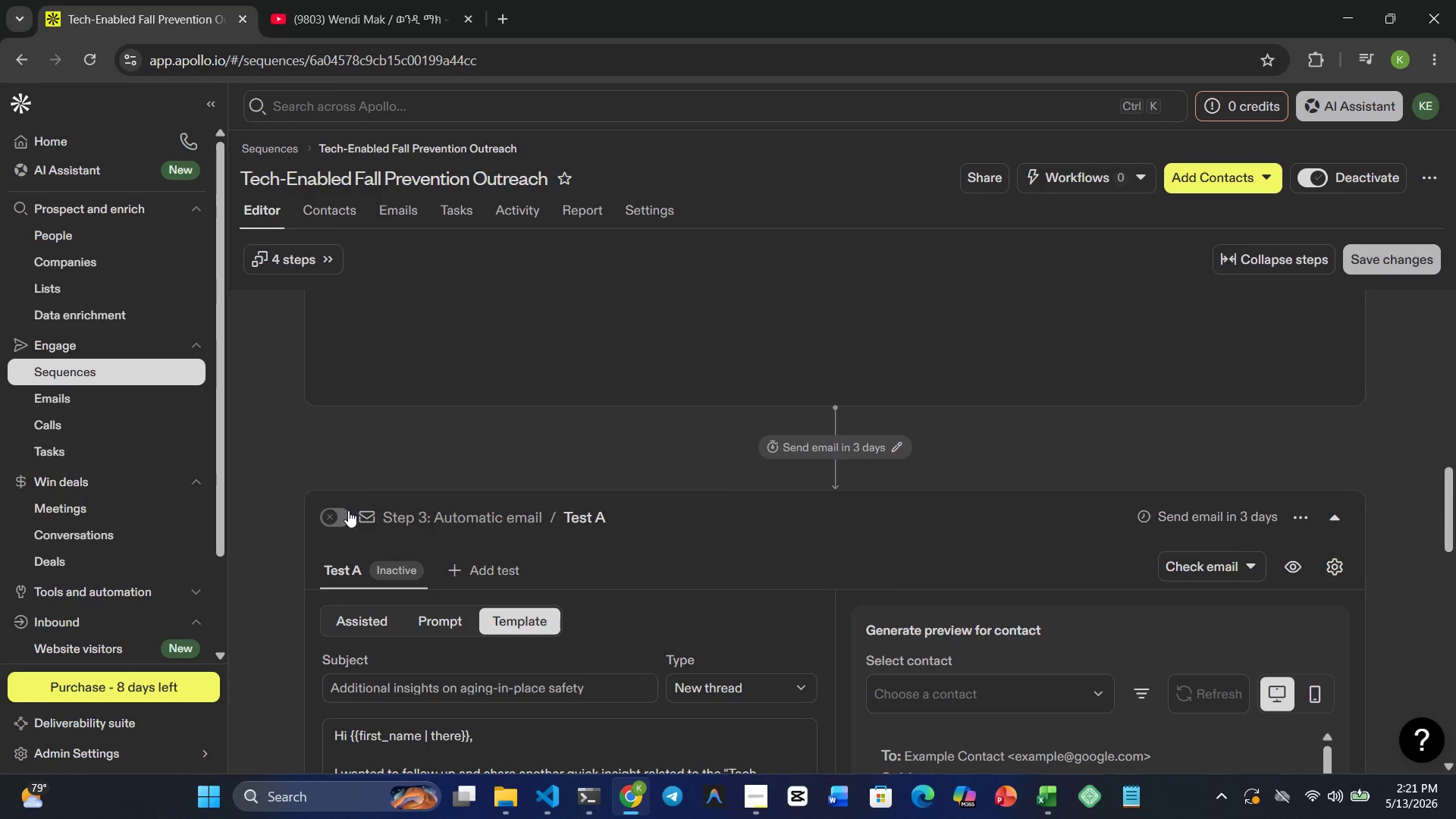 
left_click([345, 510])
 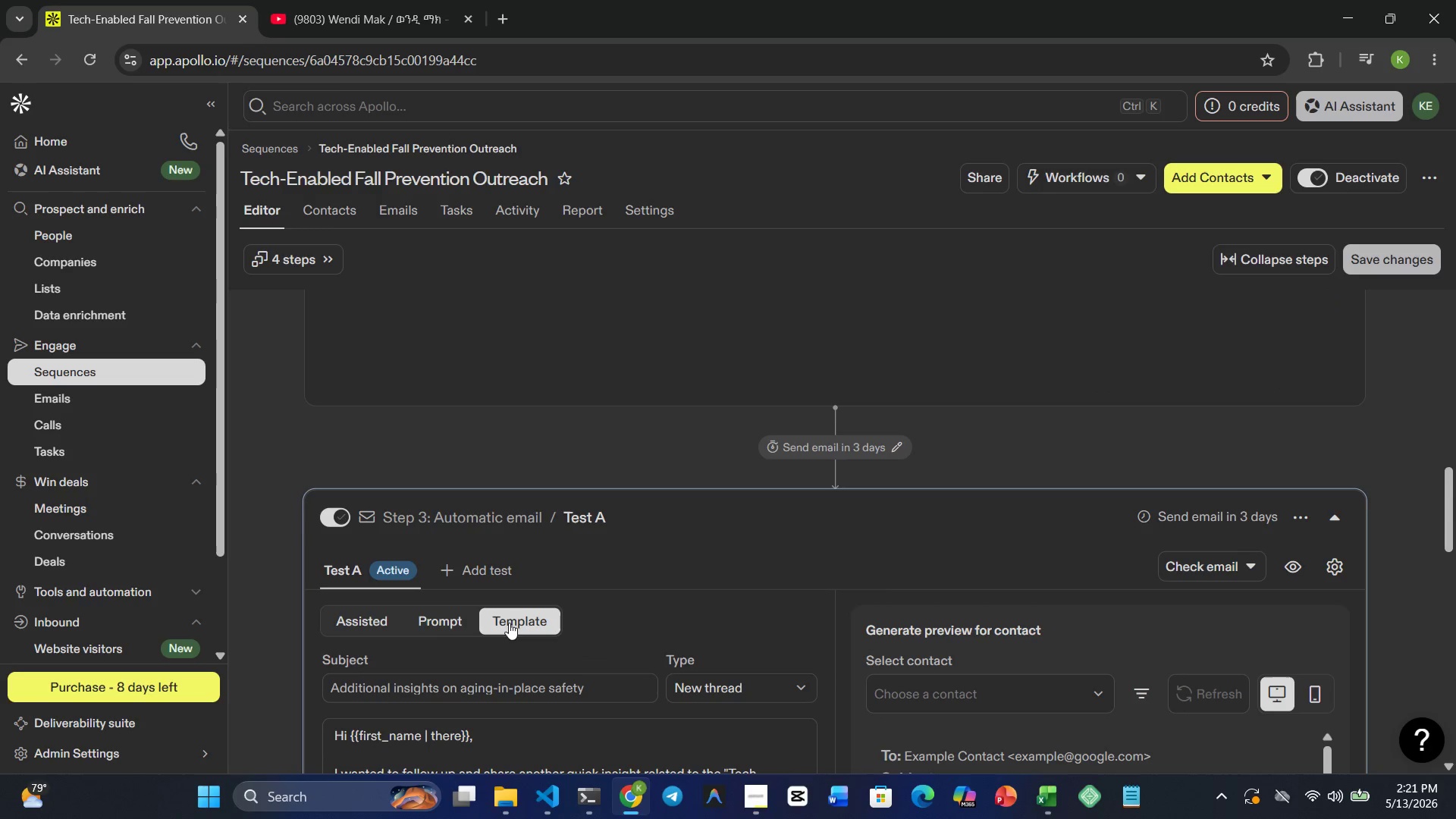 
scroll: coordinate [507, 622], scroll_direction: down, amount: 9.0
 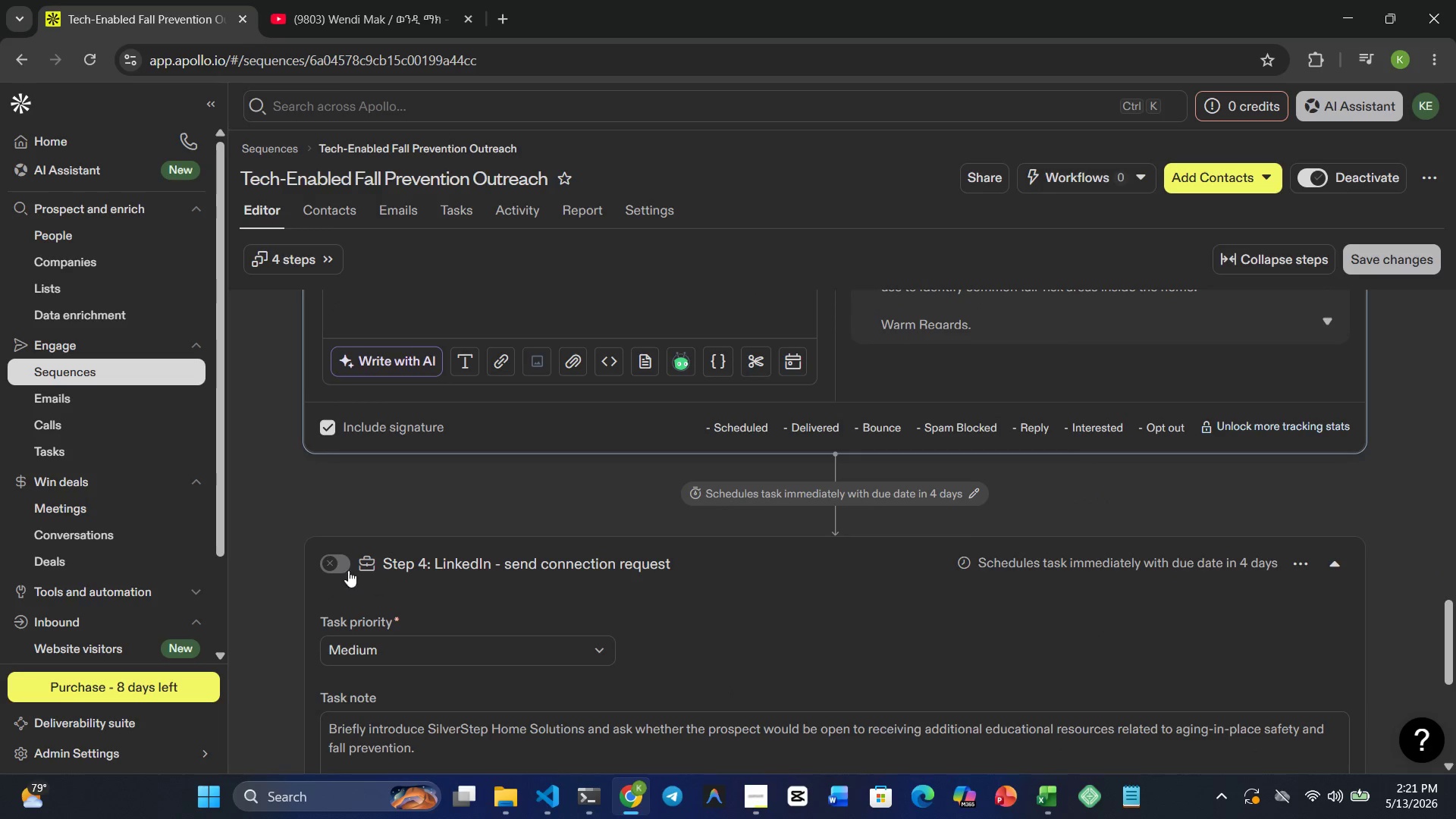 
left_click([331, 566])
 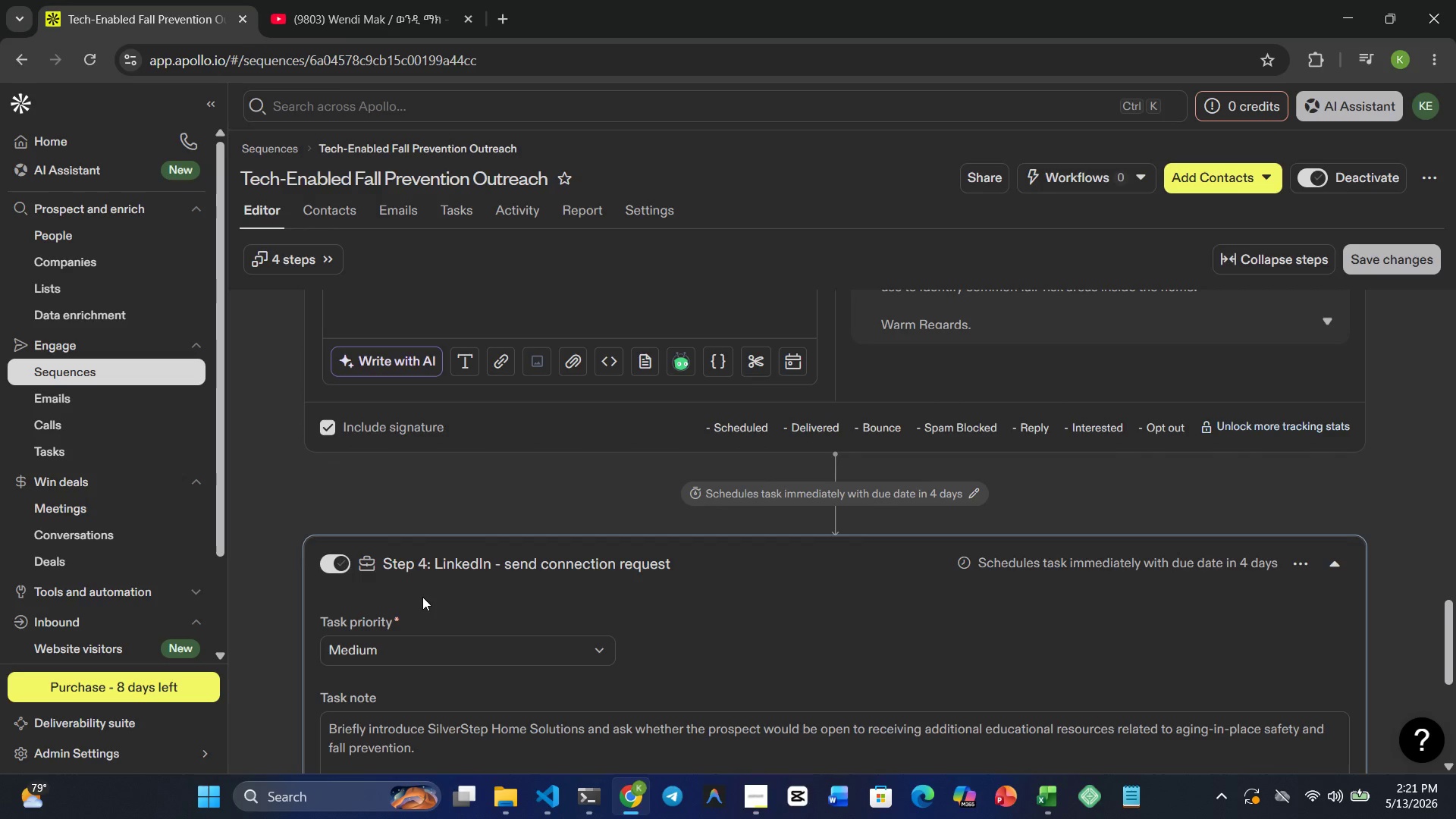 
scroll: coordinate [427, 603], scroll_direction: down, amount: 5.0
 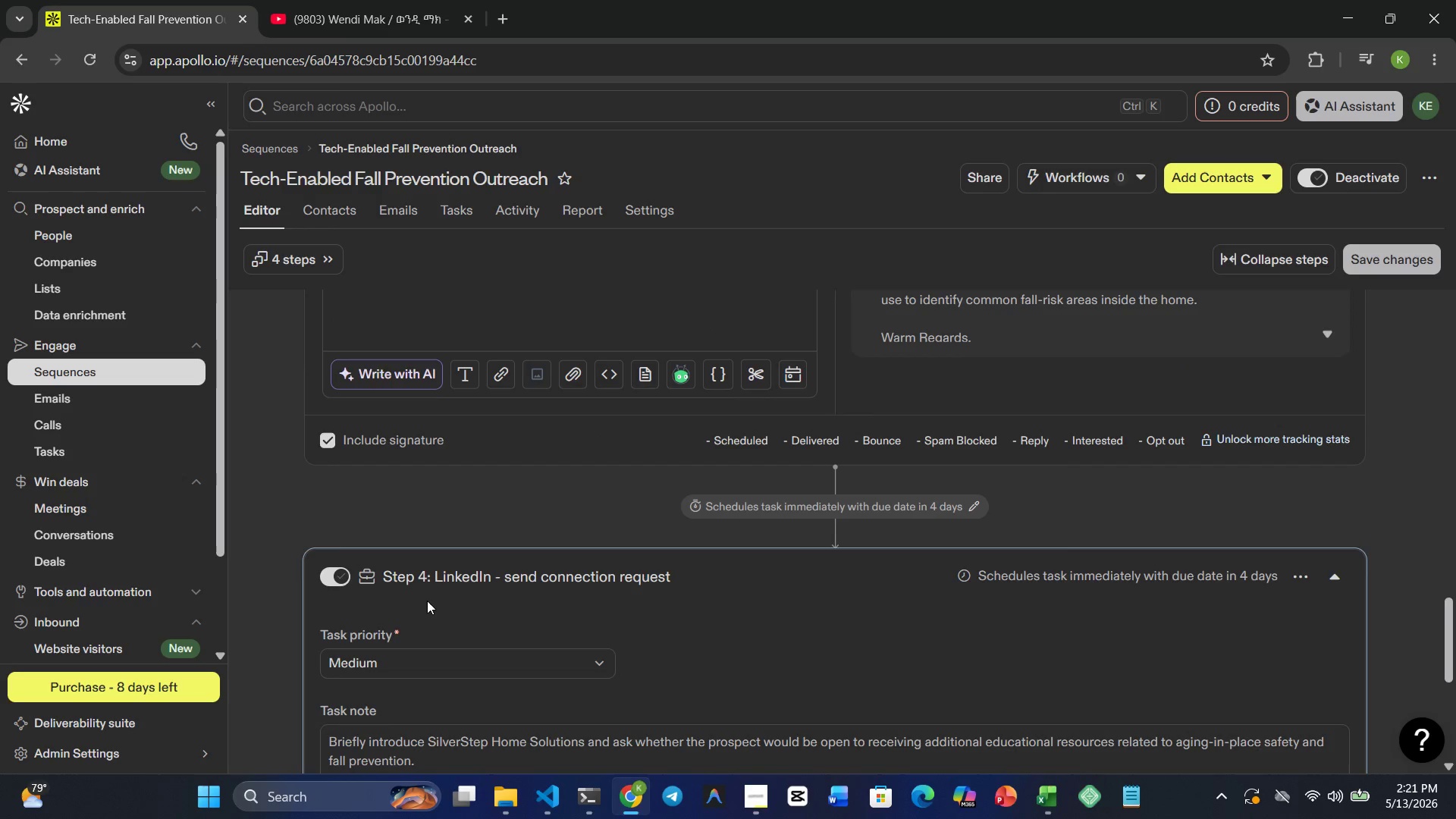 
scroll: coordinate [428, 598], scroll_direction: up, amount: 12.0
 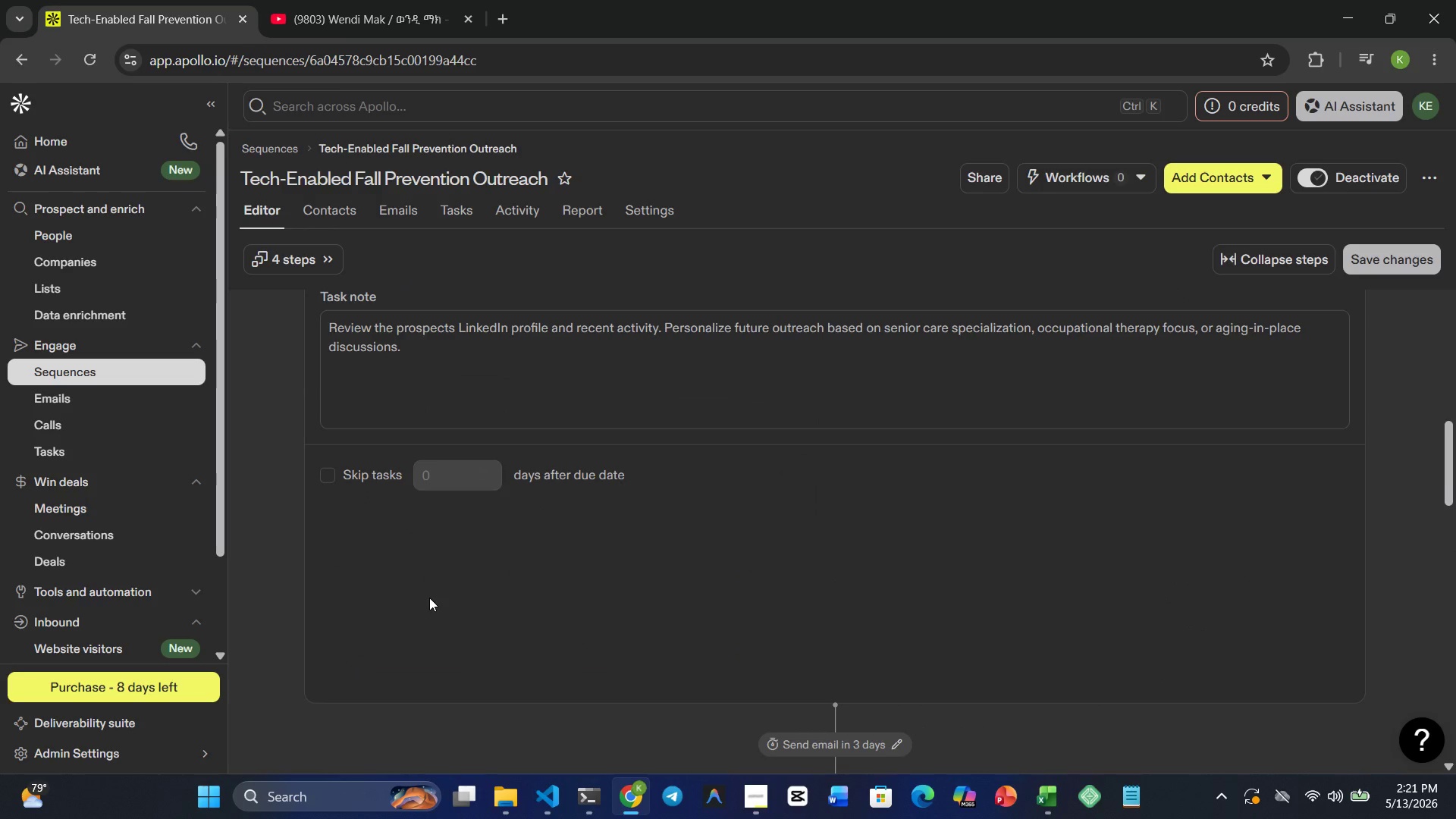 
scroll: coordinate [429, 598], scroll_direction: down, amount: 2.0
 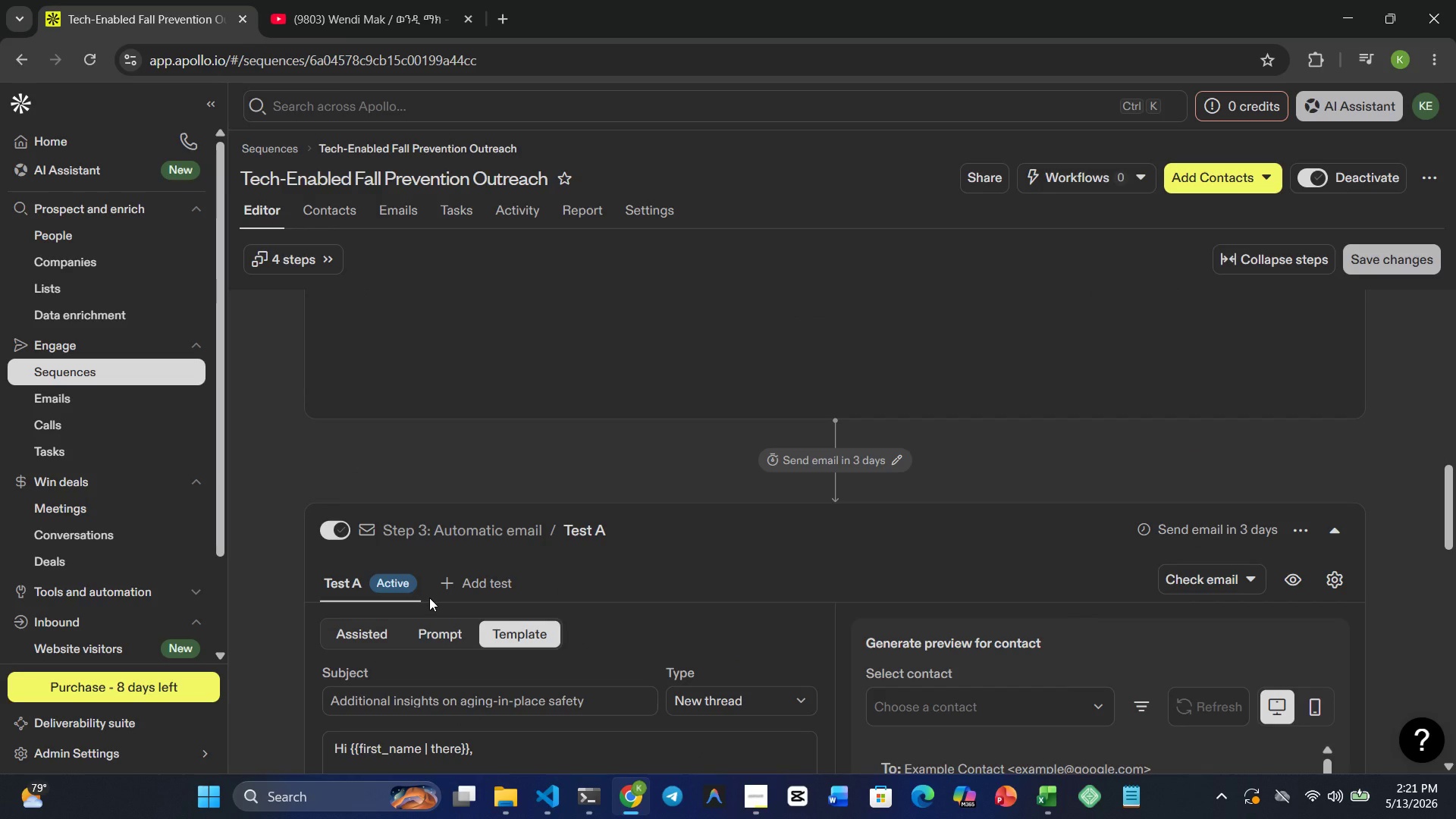 
scroll: coordinate [429, 598], scroll_direction: up, amount: 5.0
 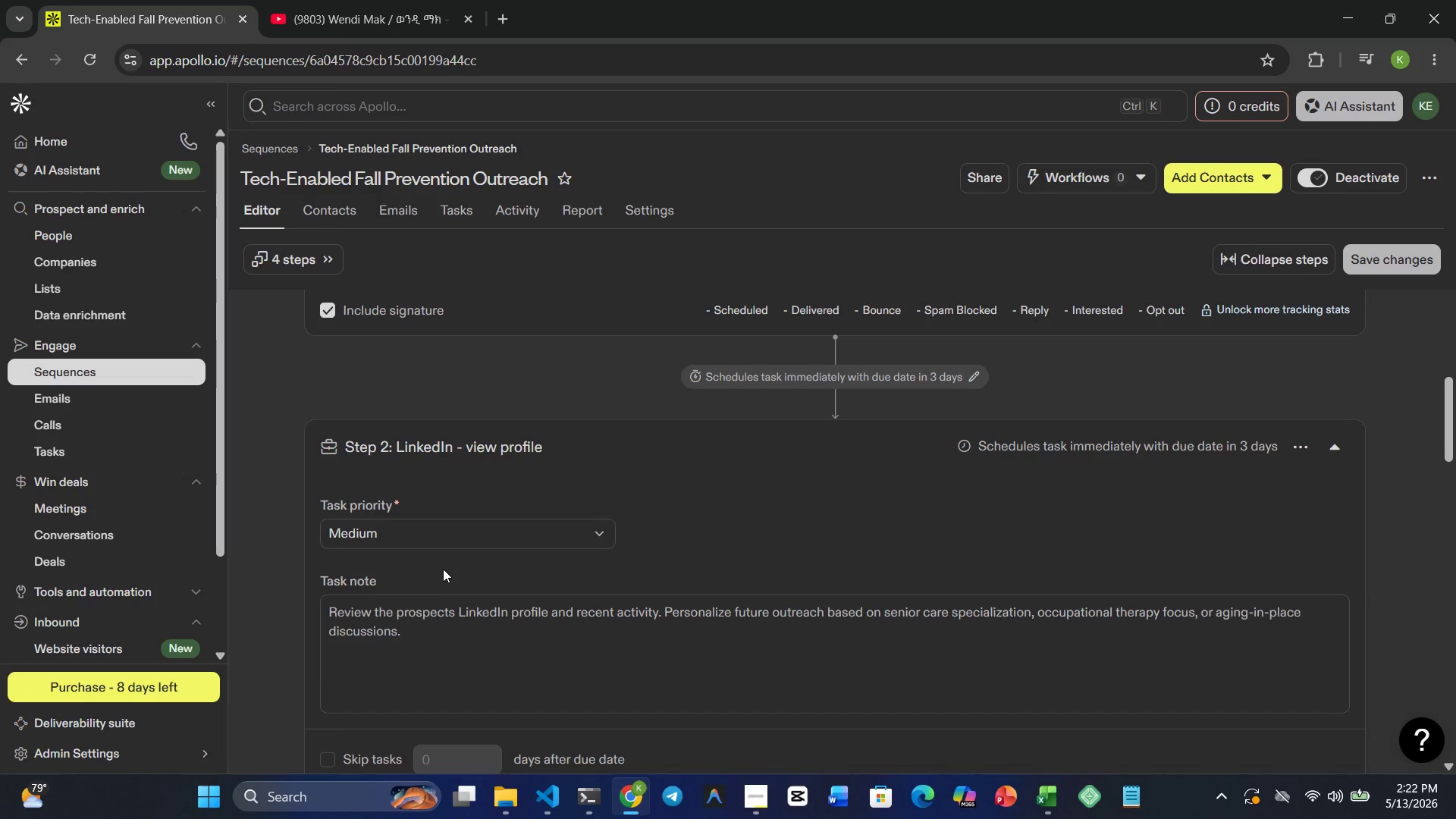 
wait(22.79)
 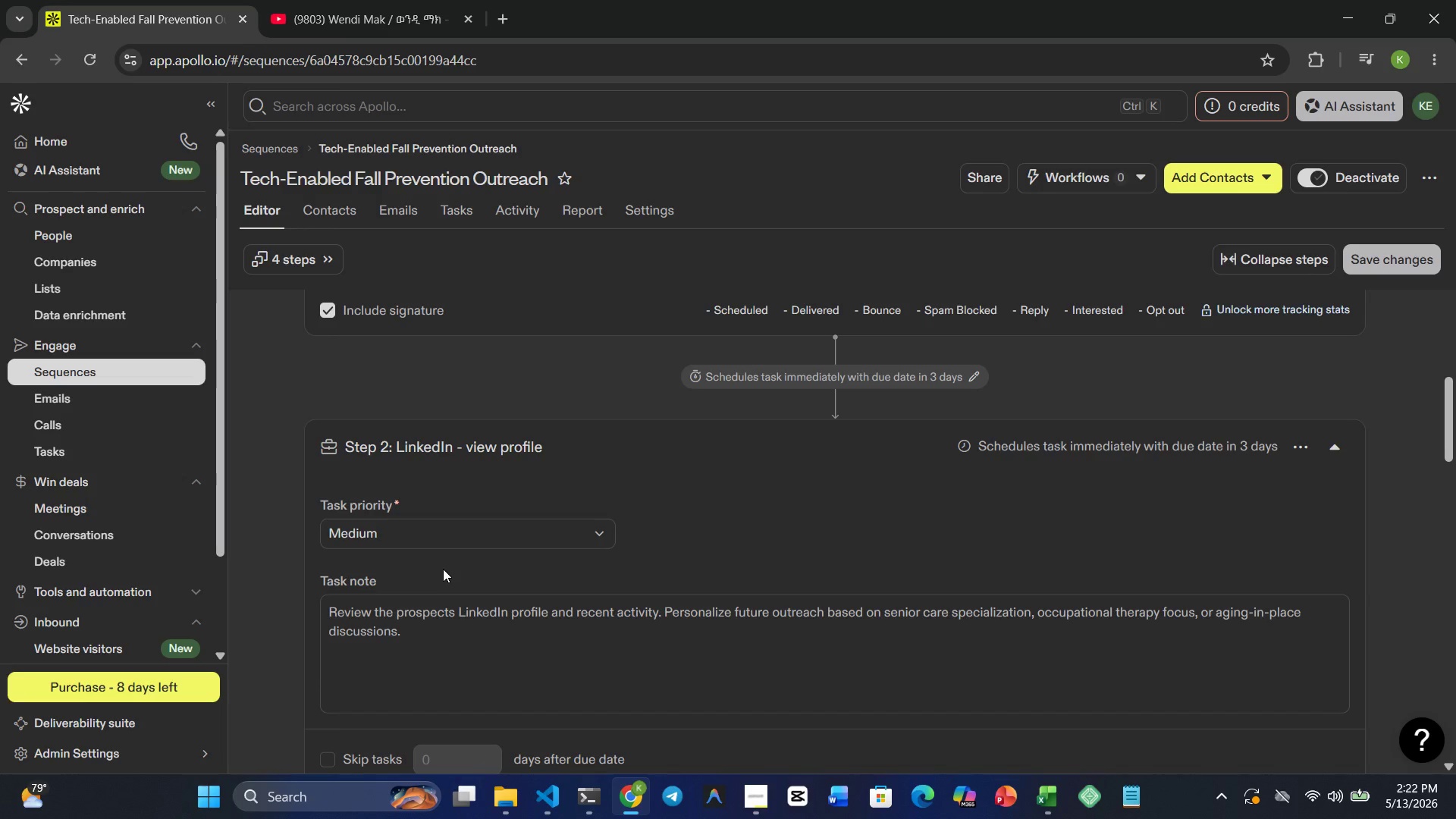 
mouse_move([1305, 773])
 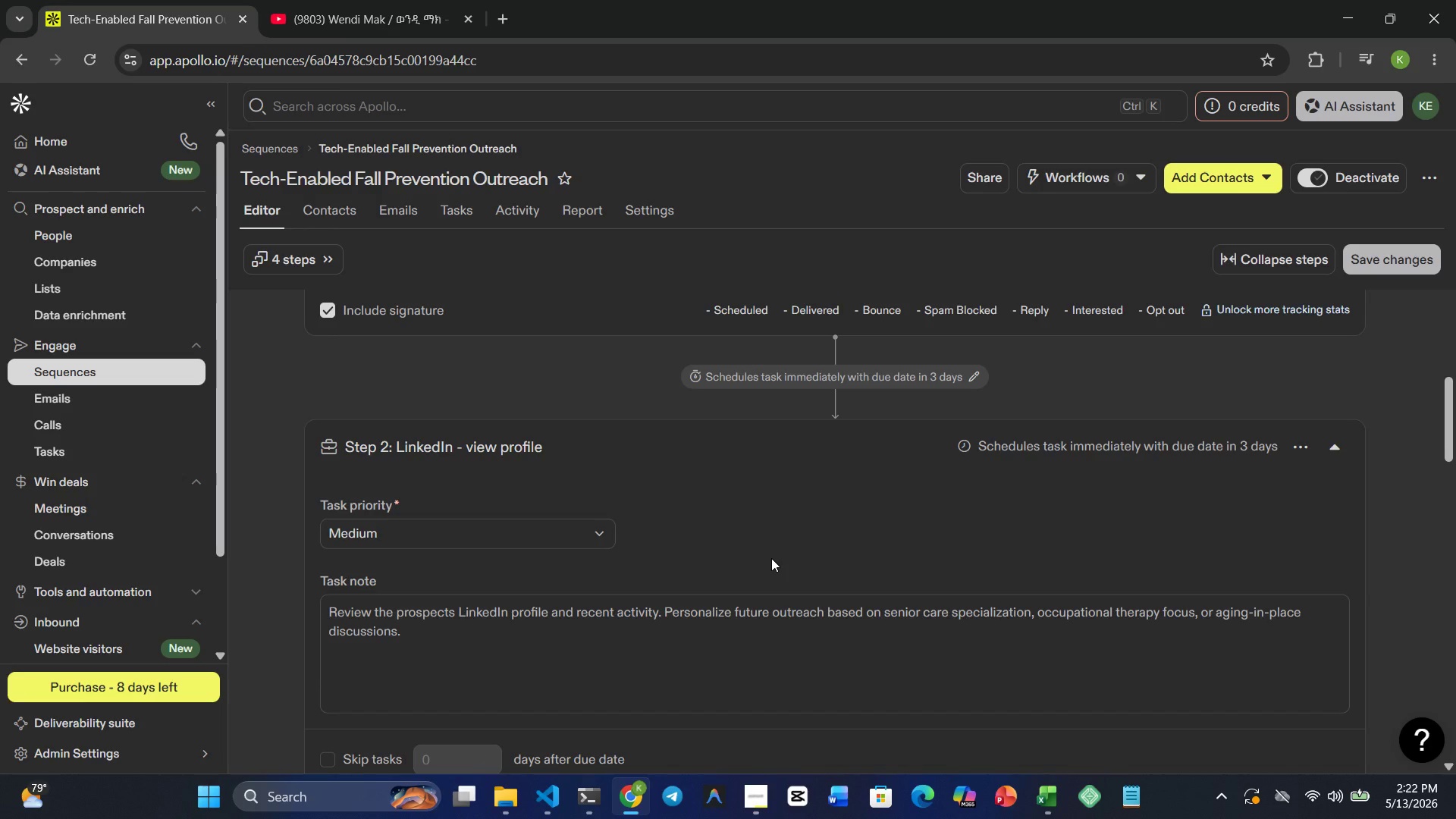 
wait(14.11)
 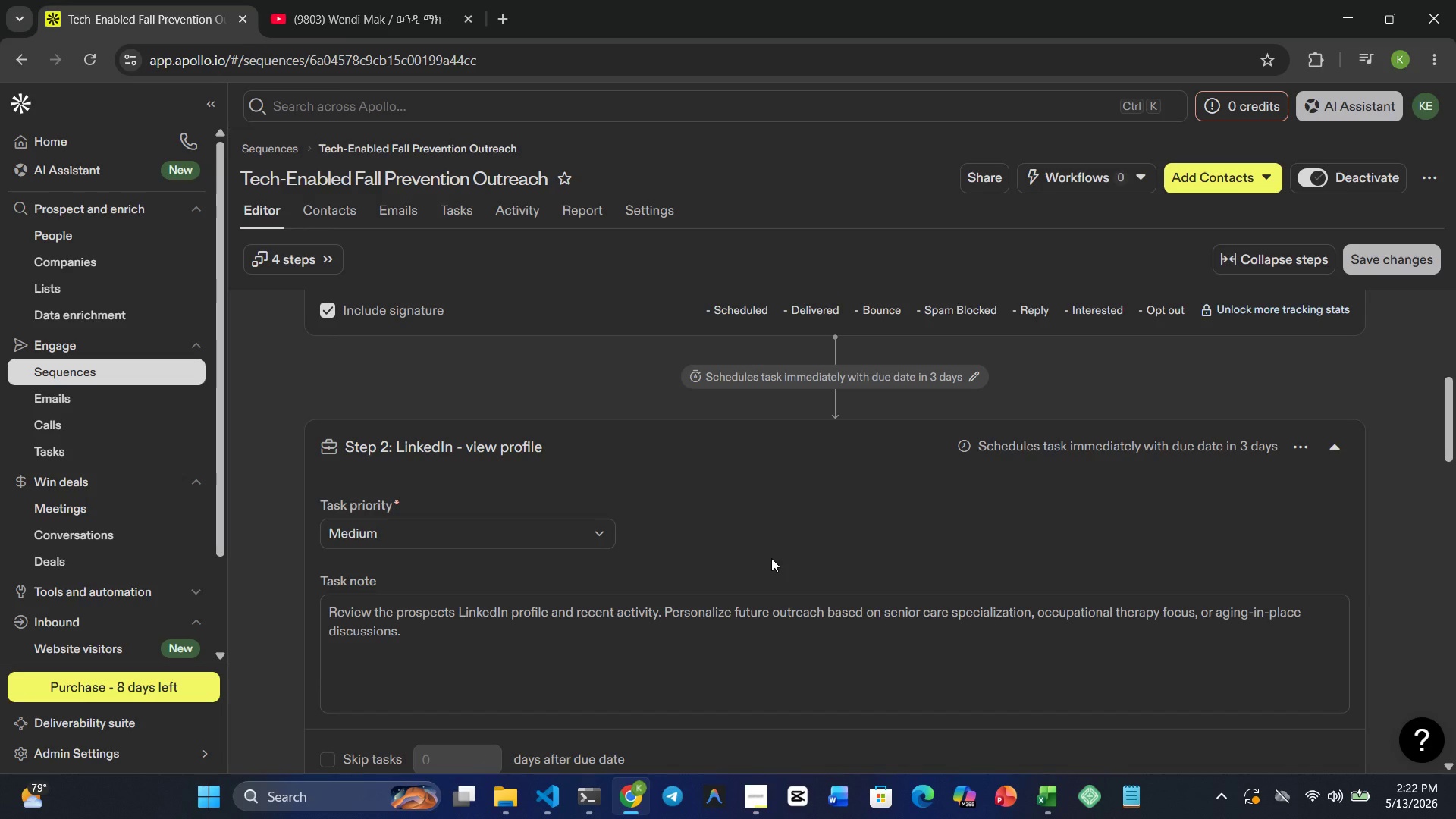 
left_click([537, 221])
 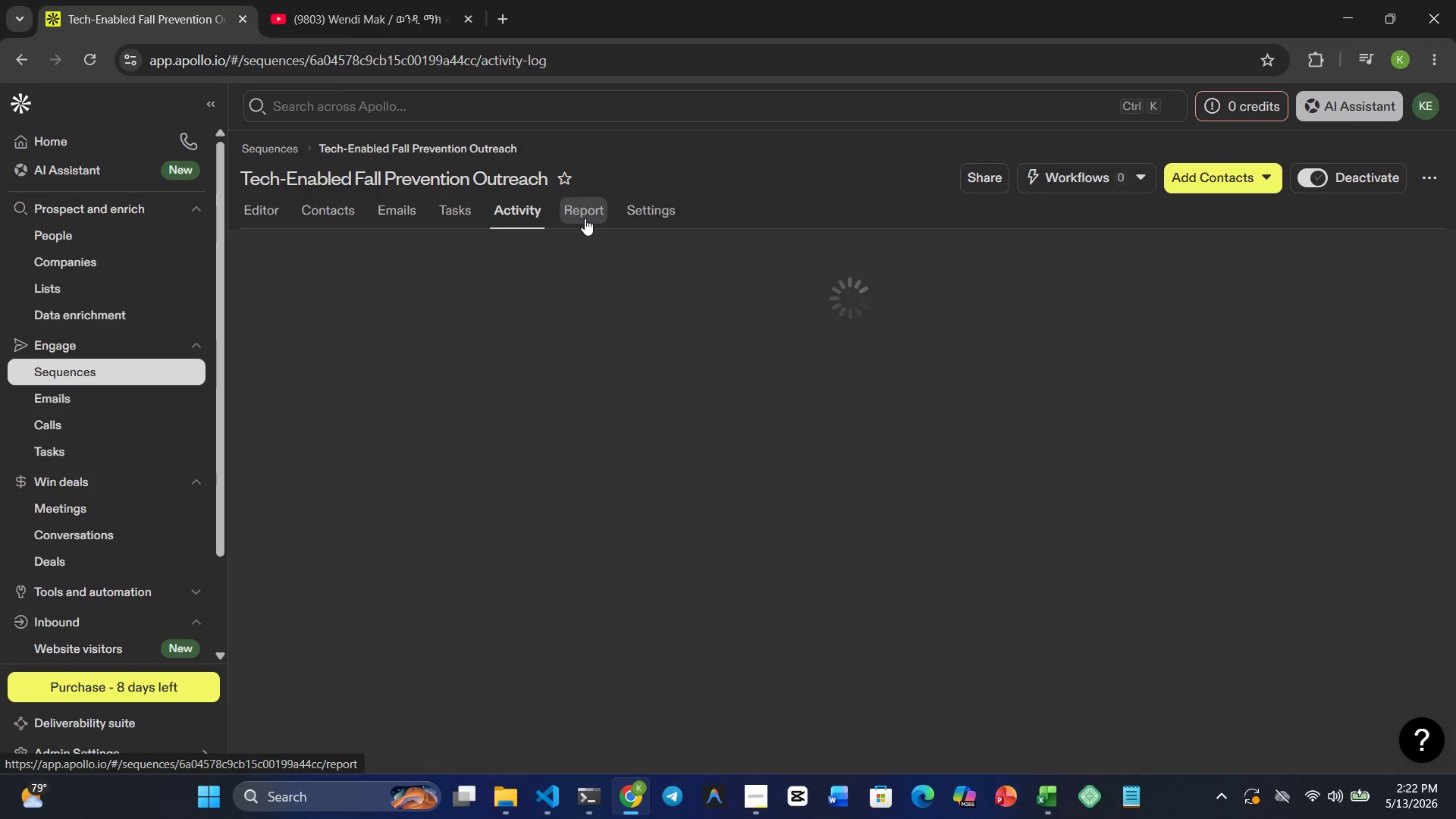 
left_click([588, 217])
 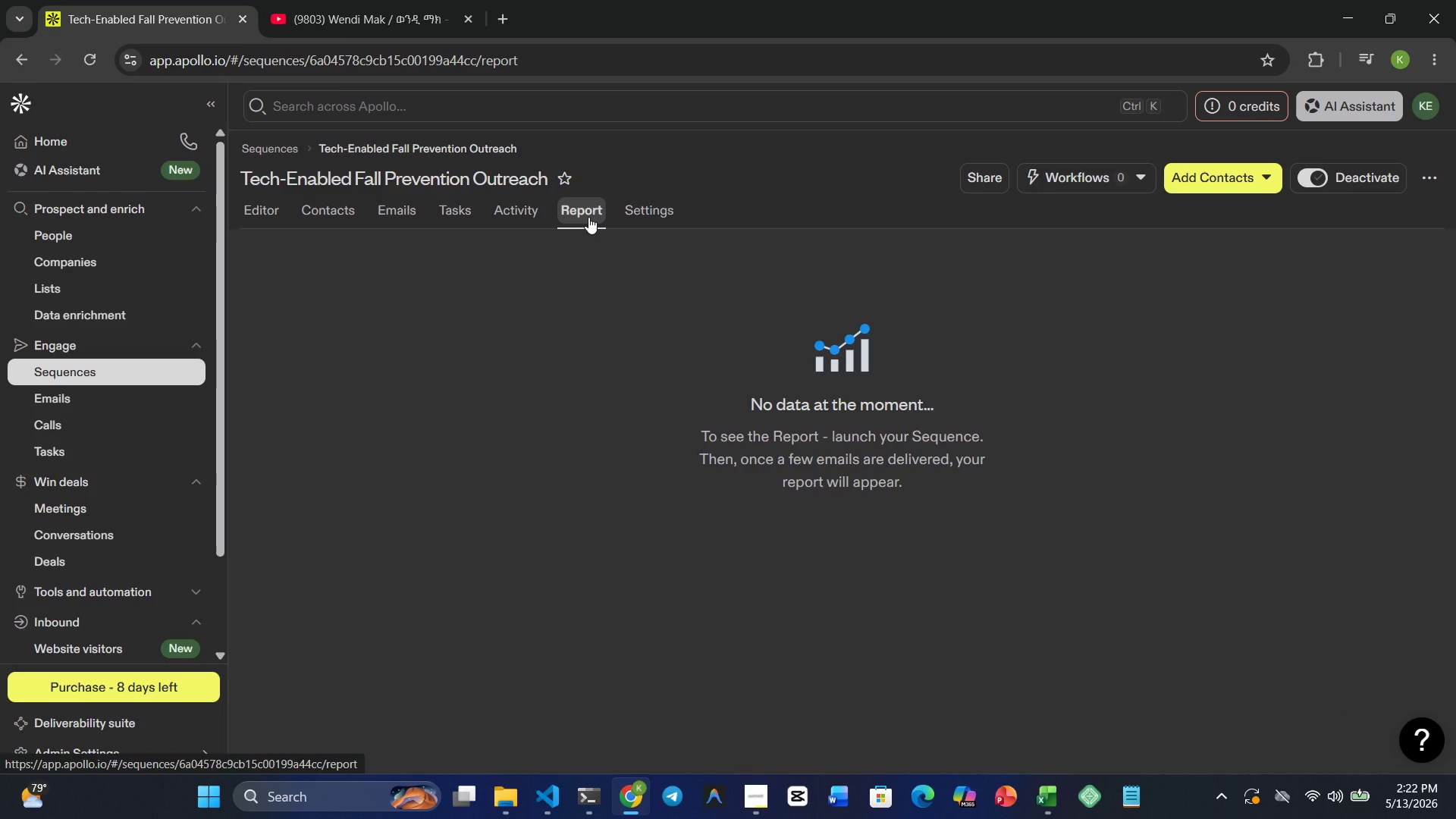 
wait(14.12)
 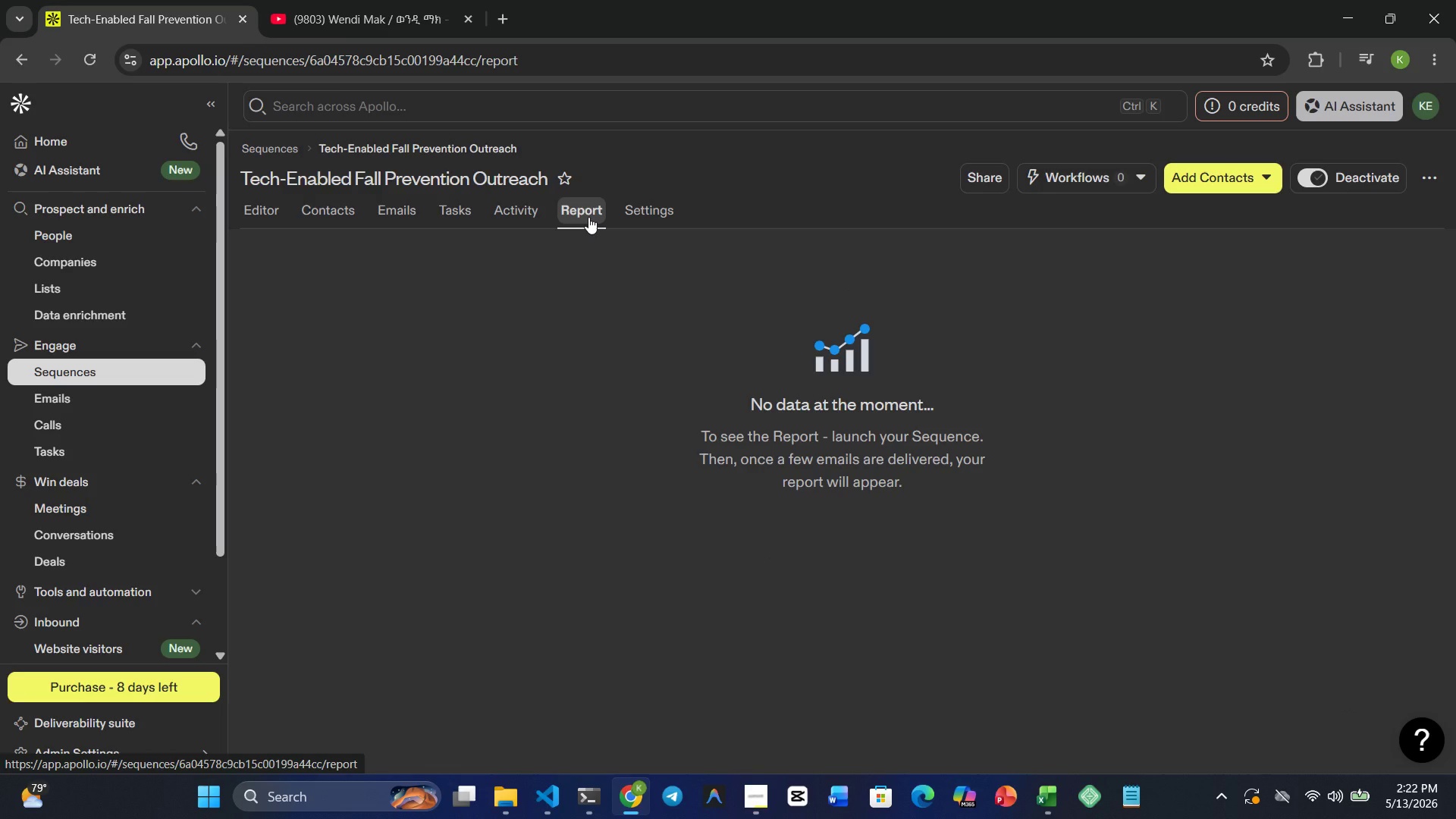 
scroll: coordinate [101, 557], scroll_direction: down, amount: 11.0
 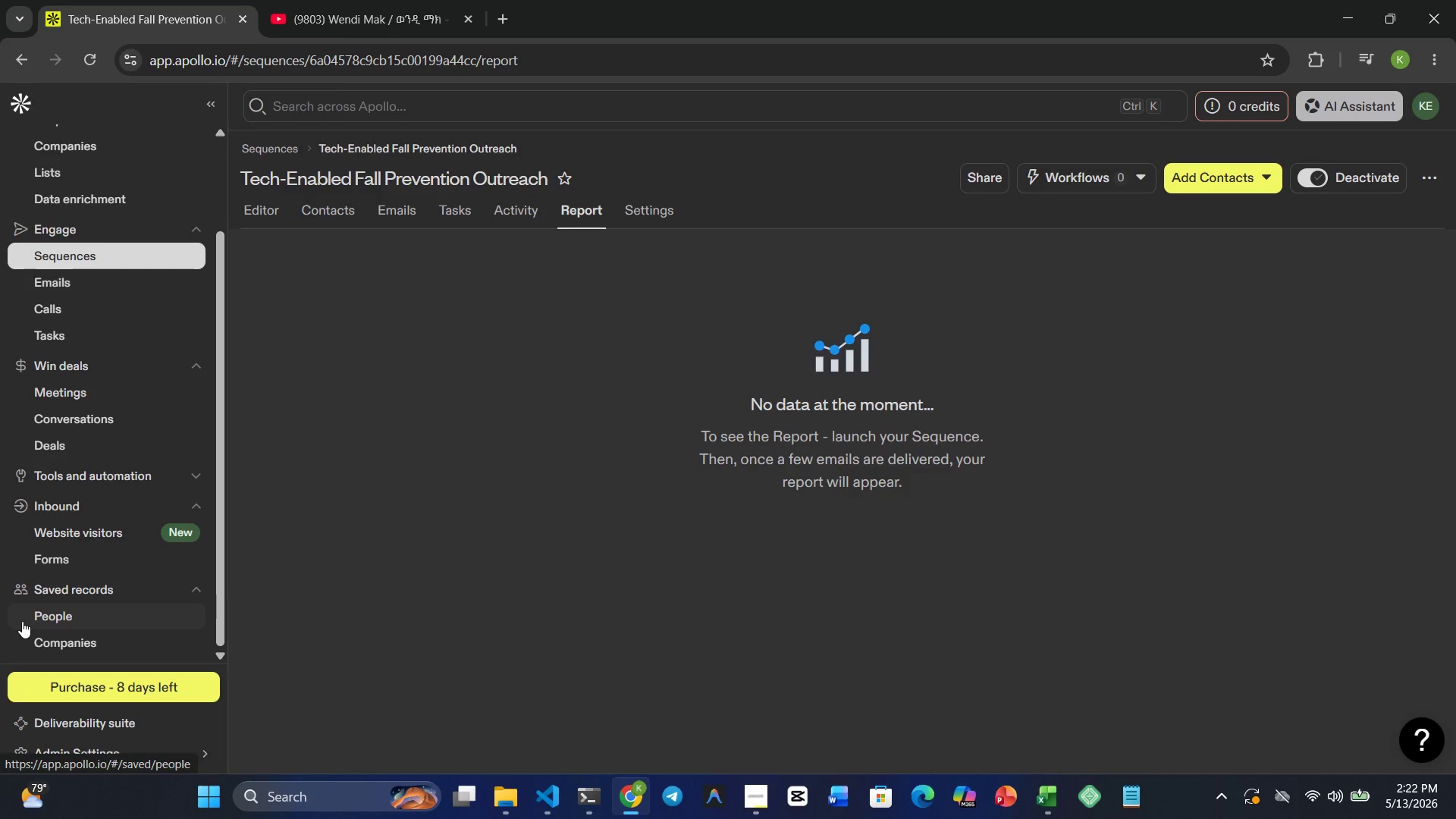 
scroll: coordinate [175, 624], scroll_direction: up, amount: 2.0
 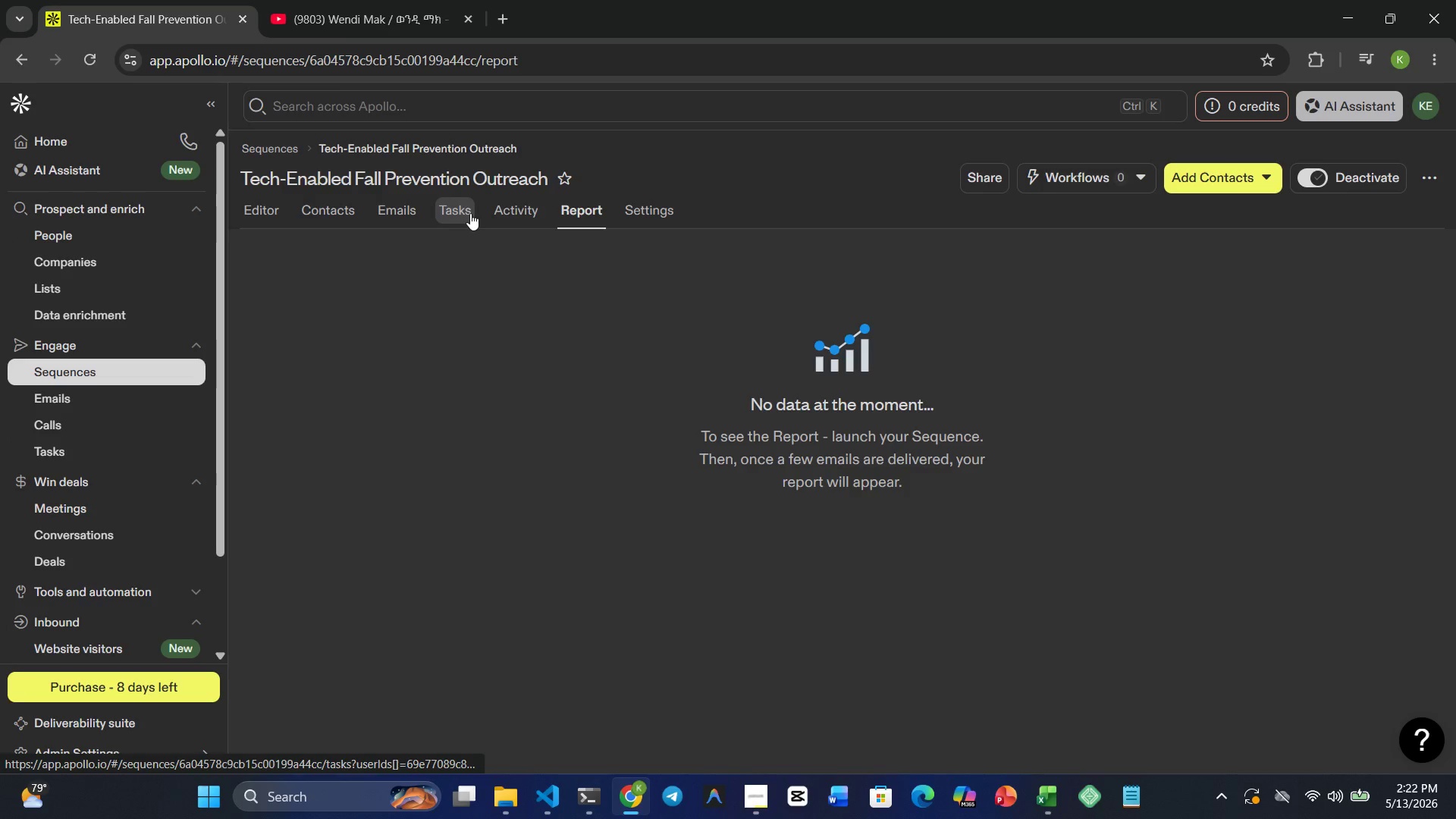 
left_click([582, 218])
 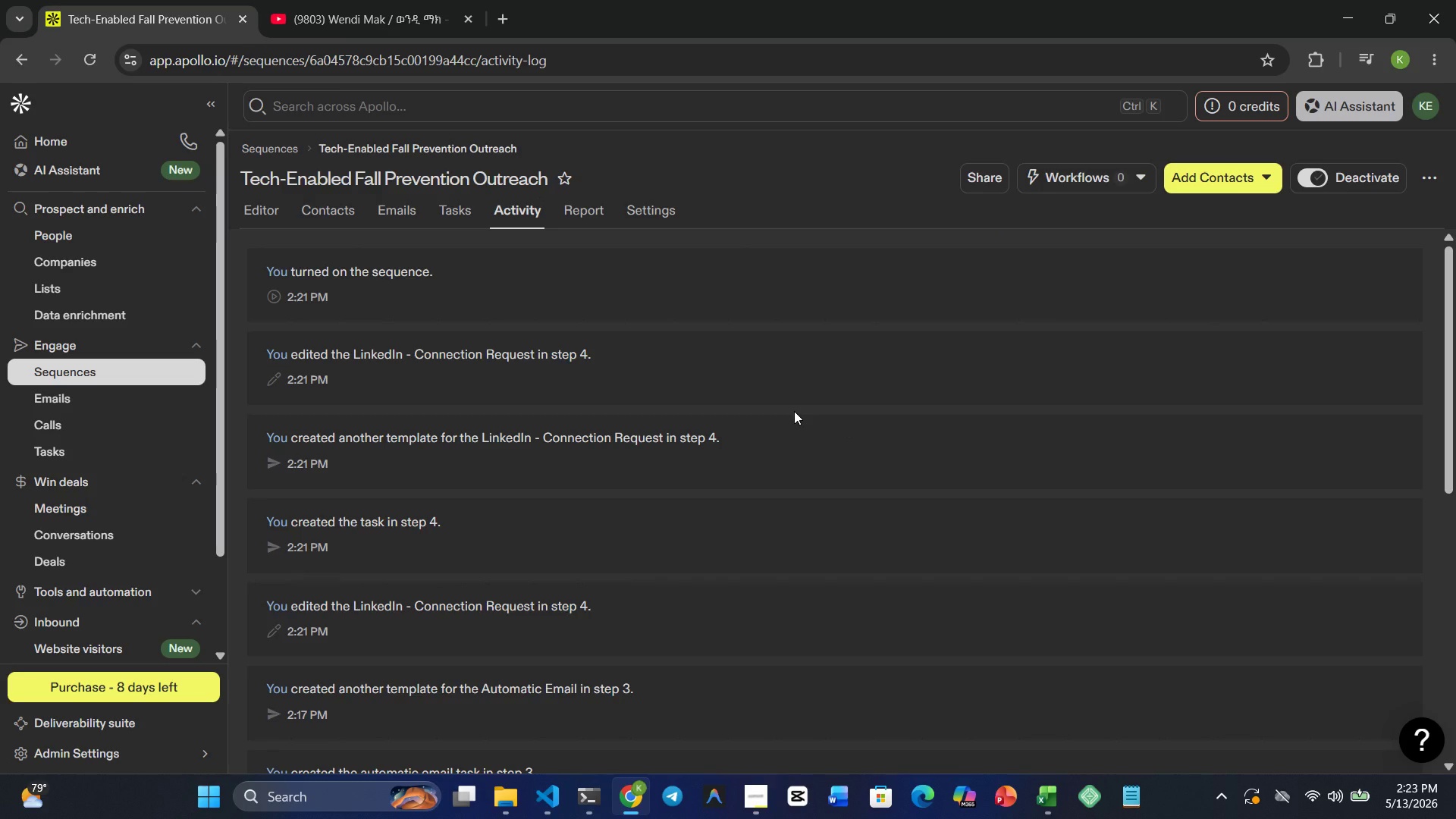 
wait(20.31)
 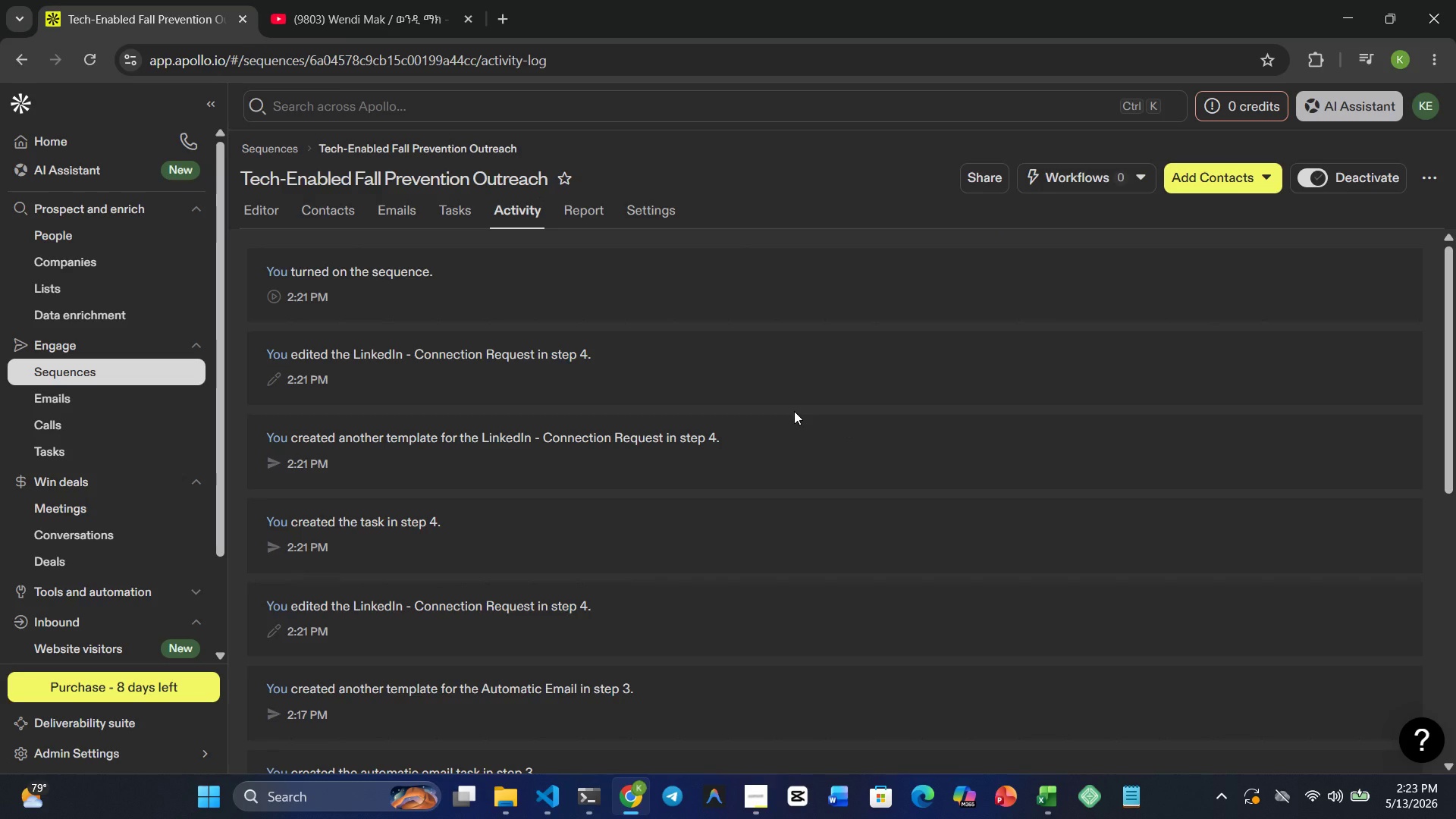 
left_click([588, 206])
 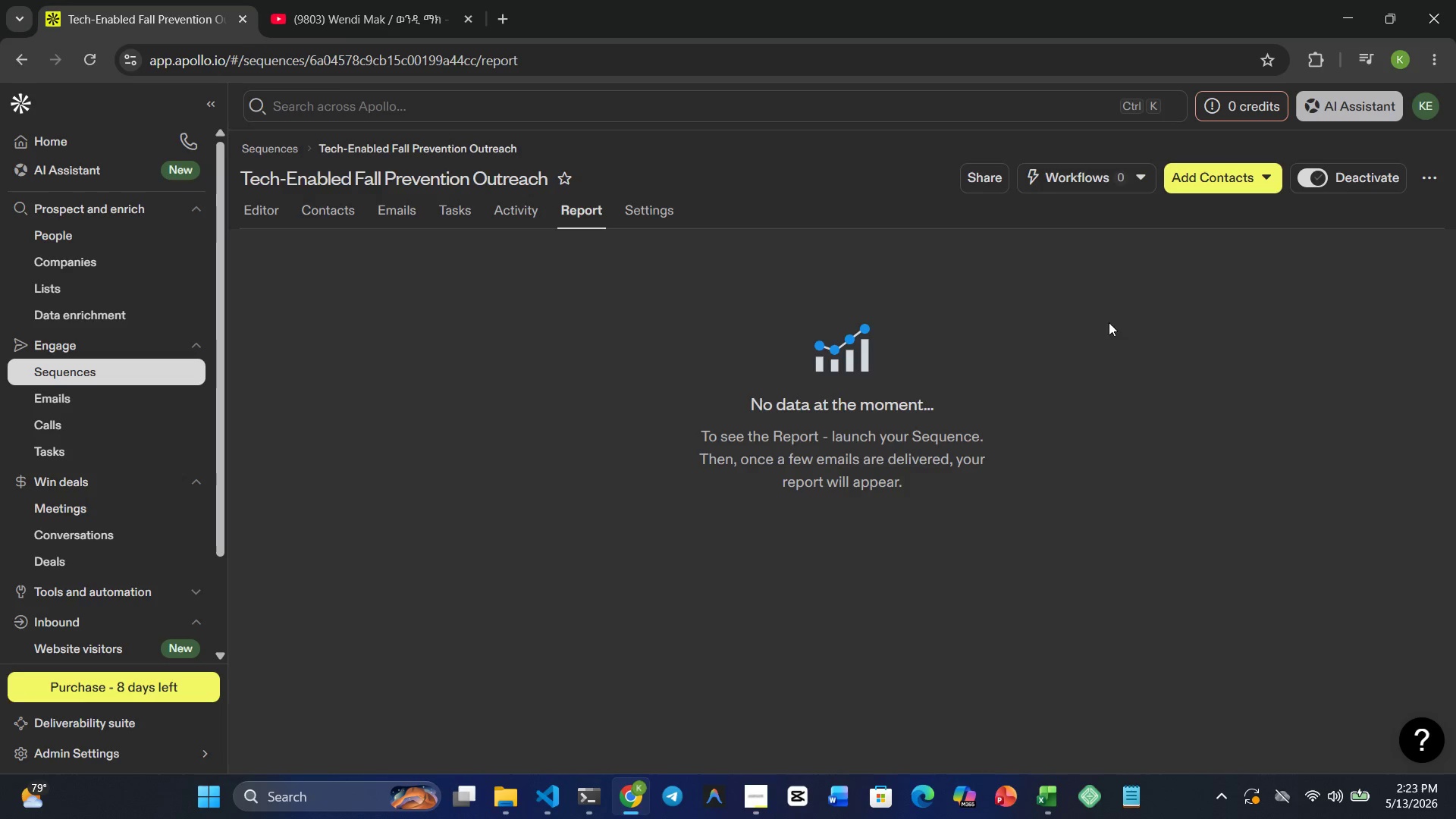 
wait(11.58)
 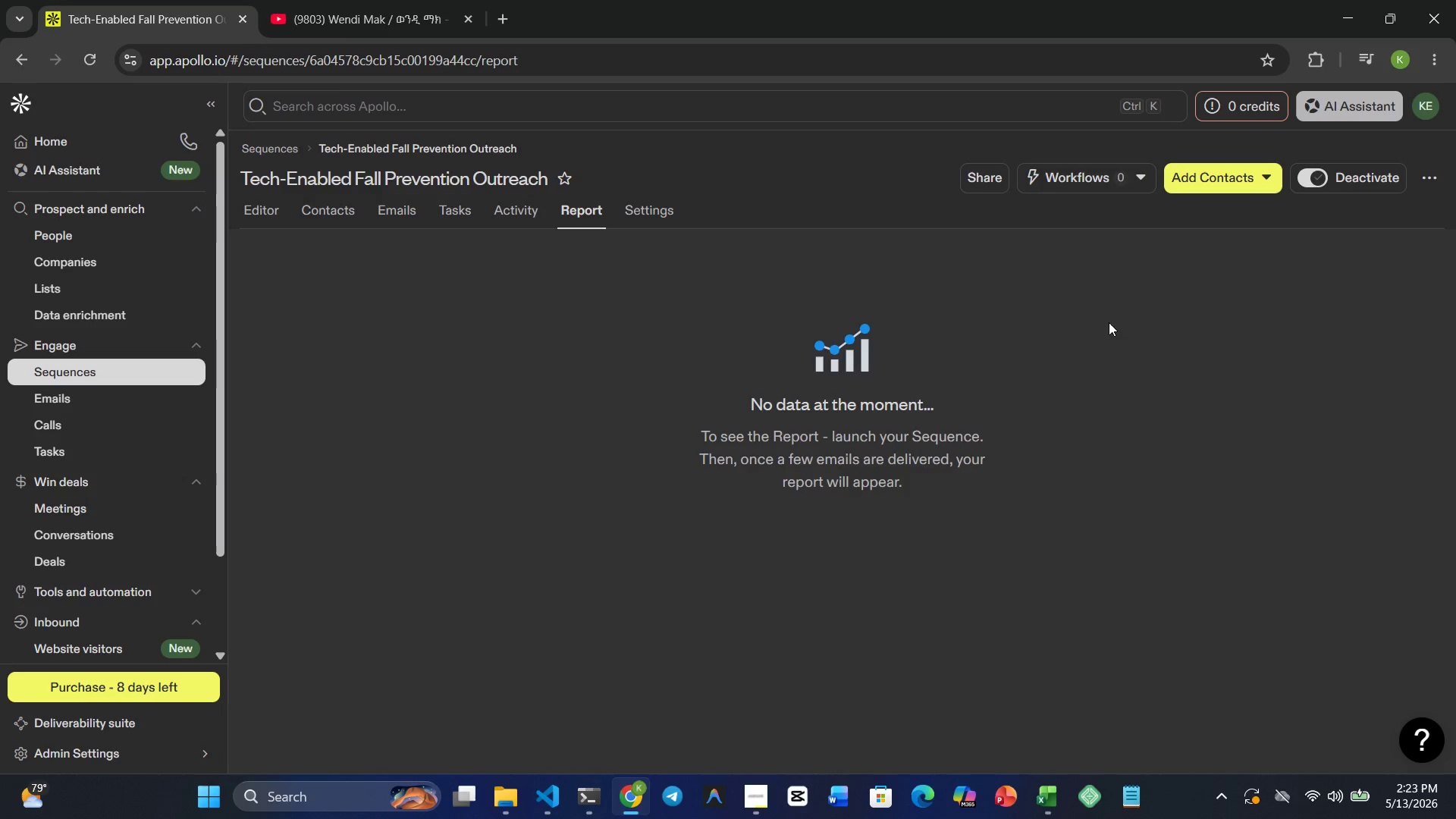 
scroll: coordinate [64, 630], scroll_direction: down, amount: 8.0
 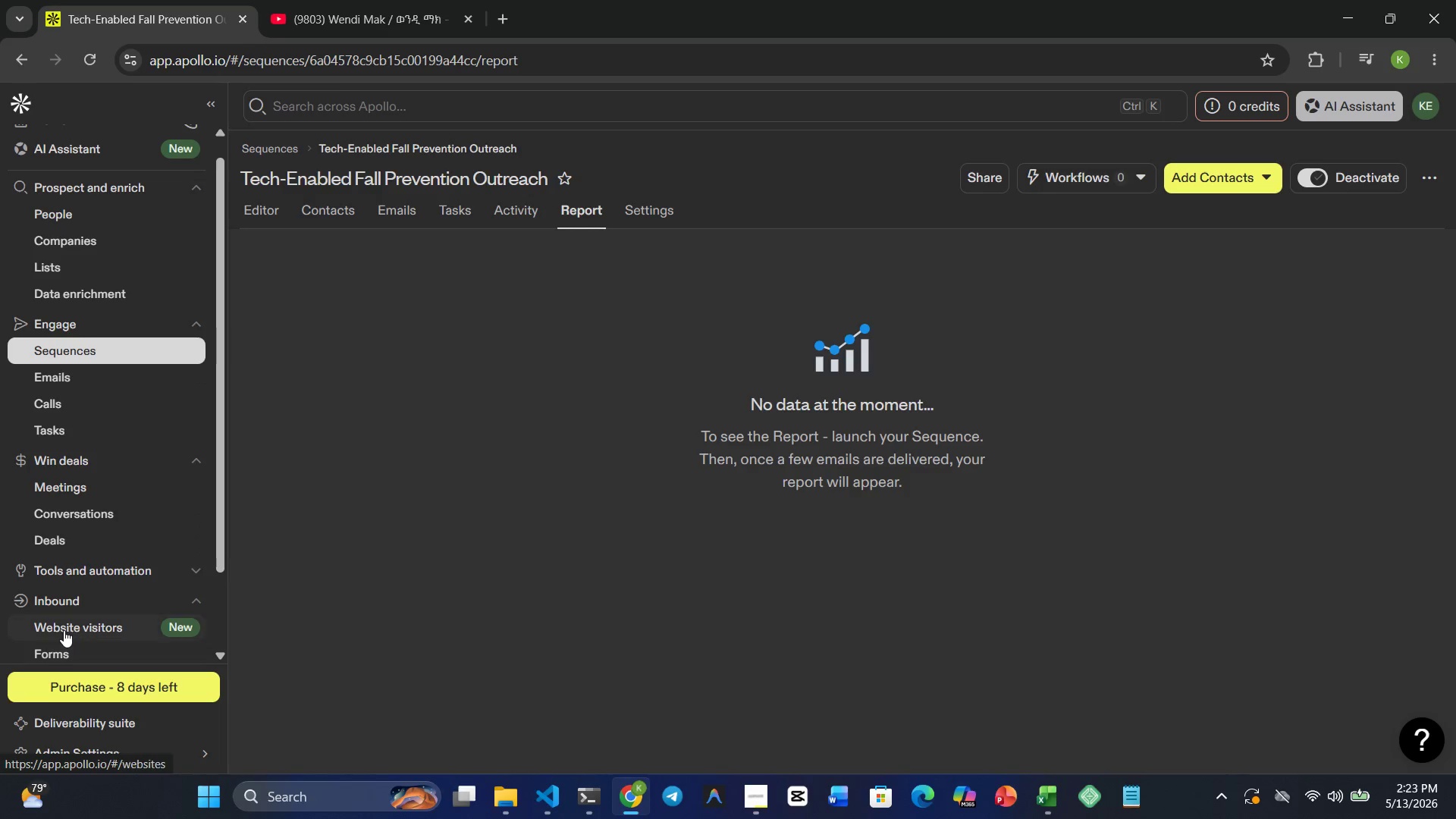 
scroll: coordinate [80, 585], scroll_direction: up, amount: 4.0
 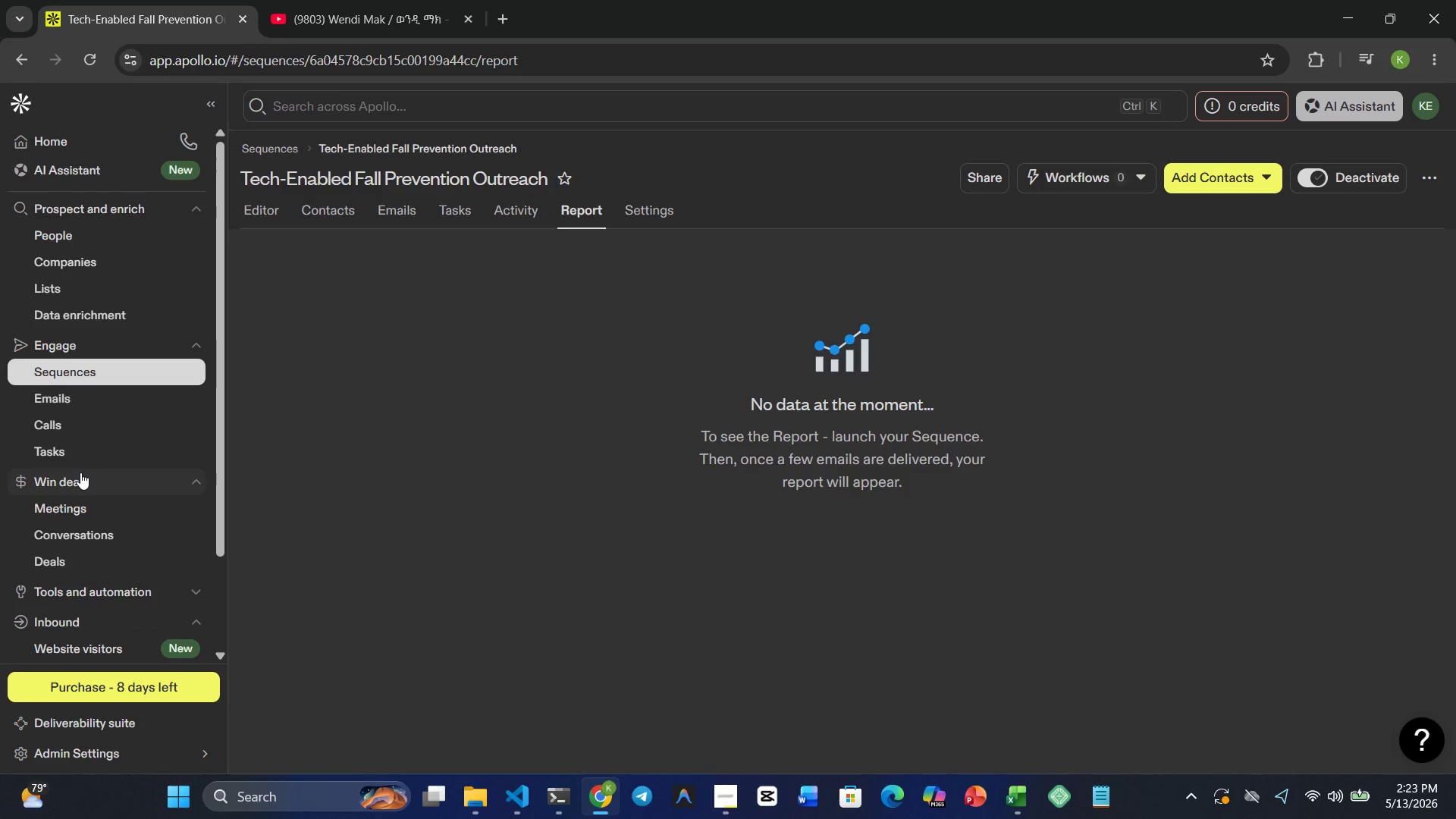 
scroll: coordinate [80, 482], scroll_direction: down, amount: 4.0
 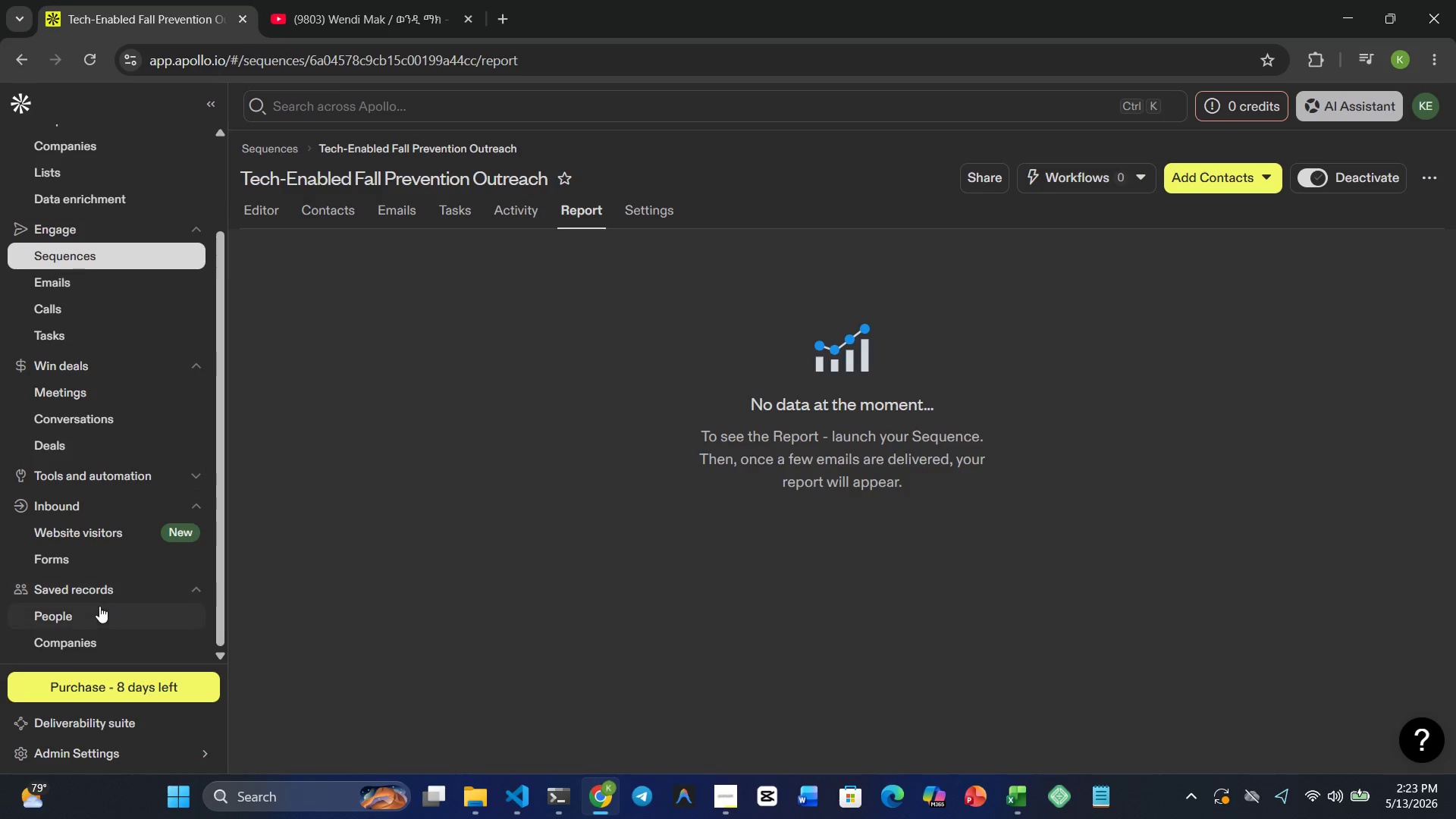 
mouse_move([96, 631])
 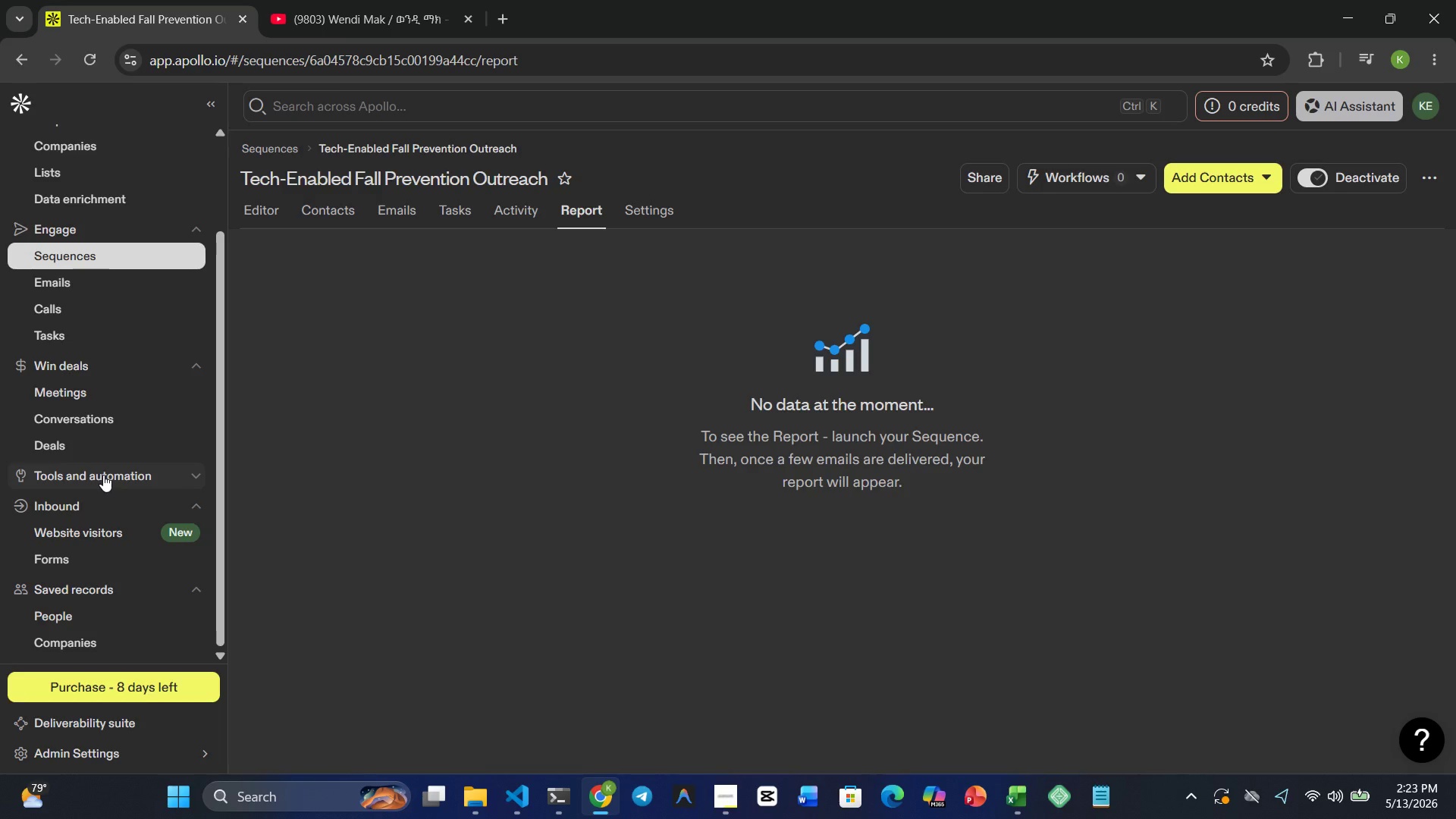 
left_click([103, 475])
 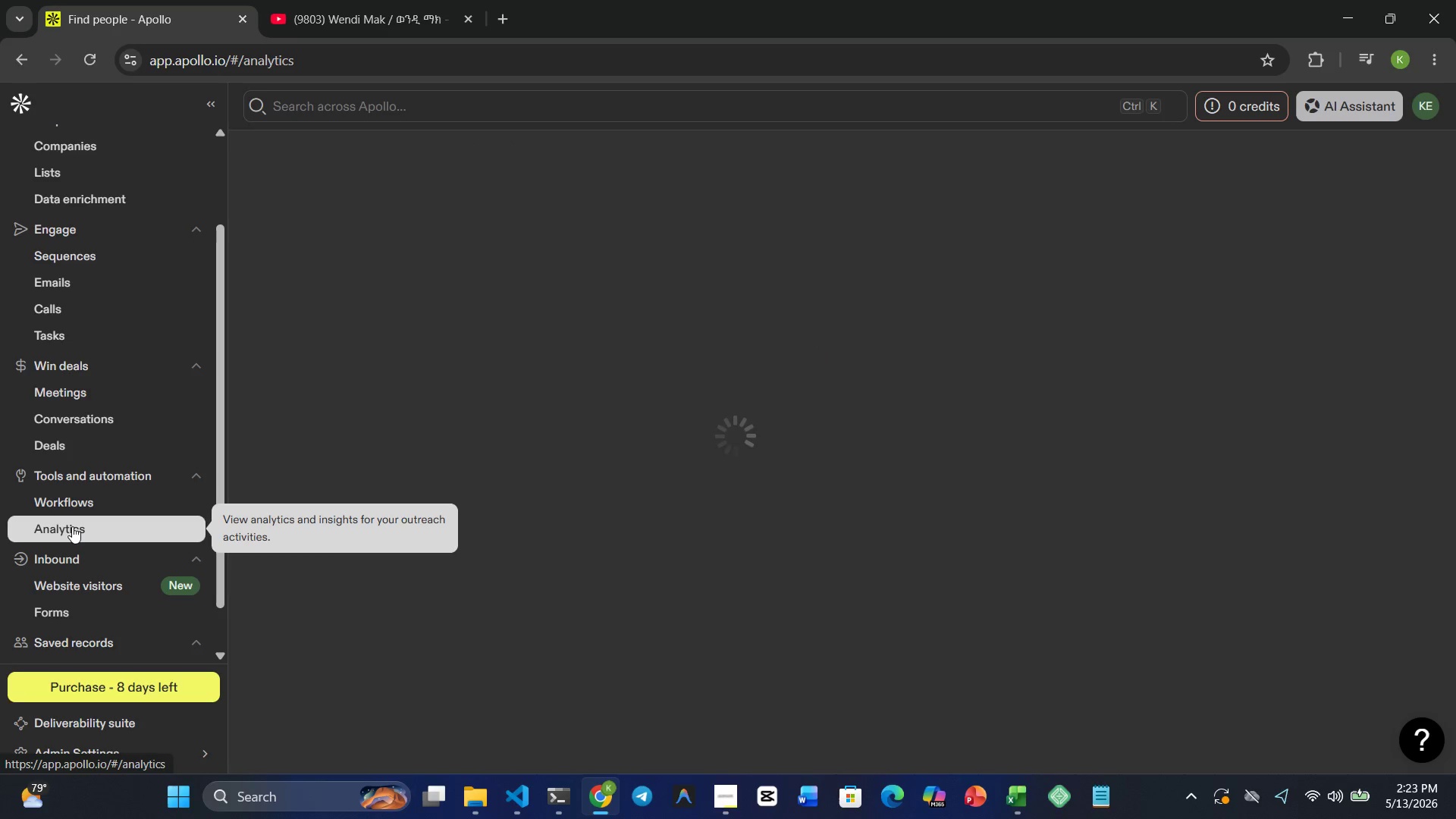 
wait(8.02)
 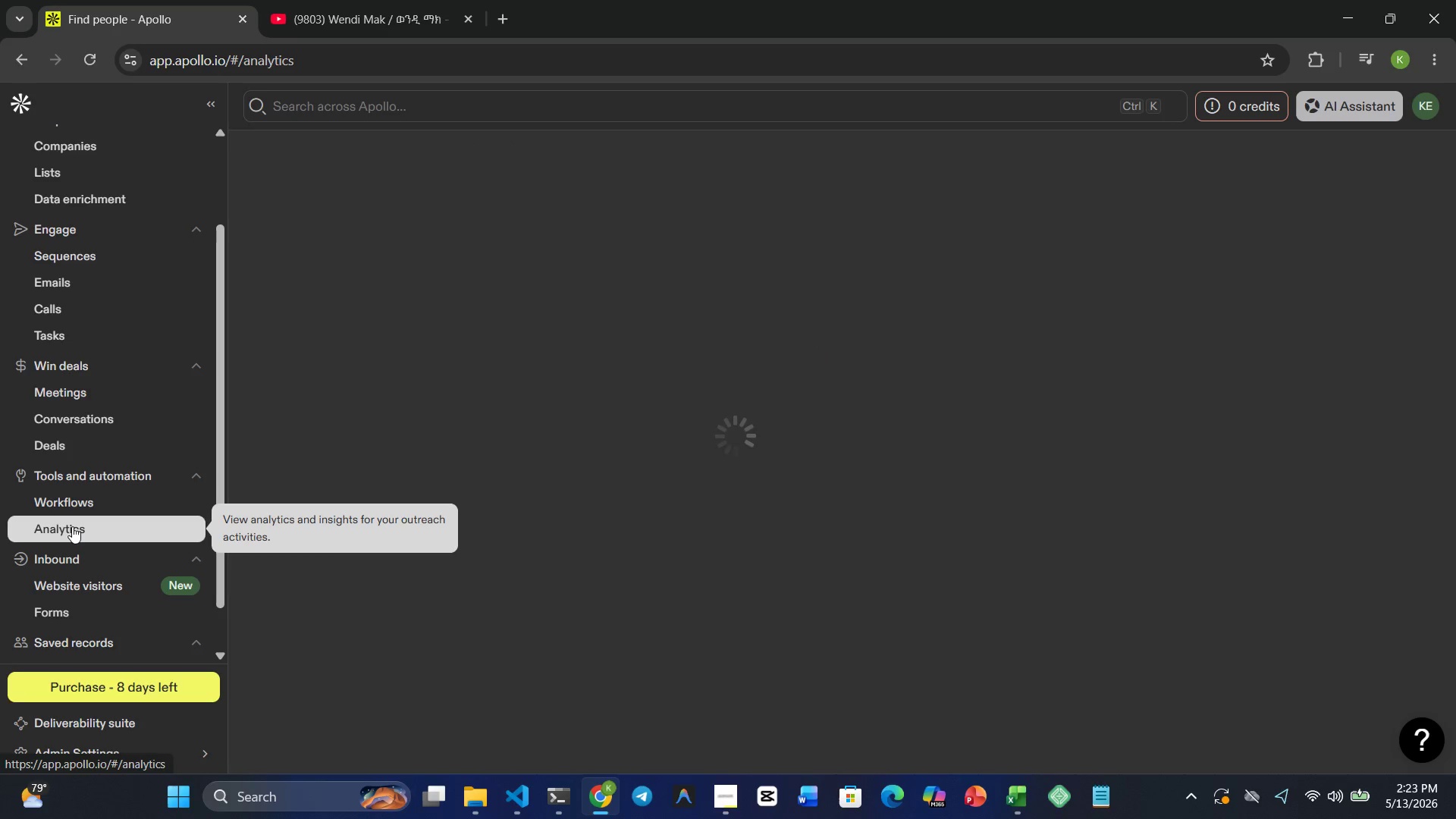 
left_click([367, 189])
 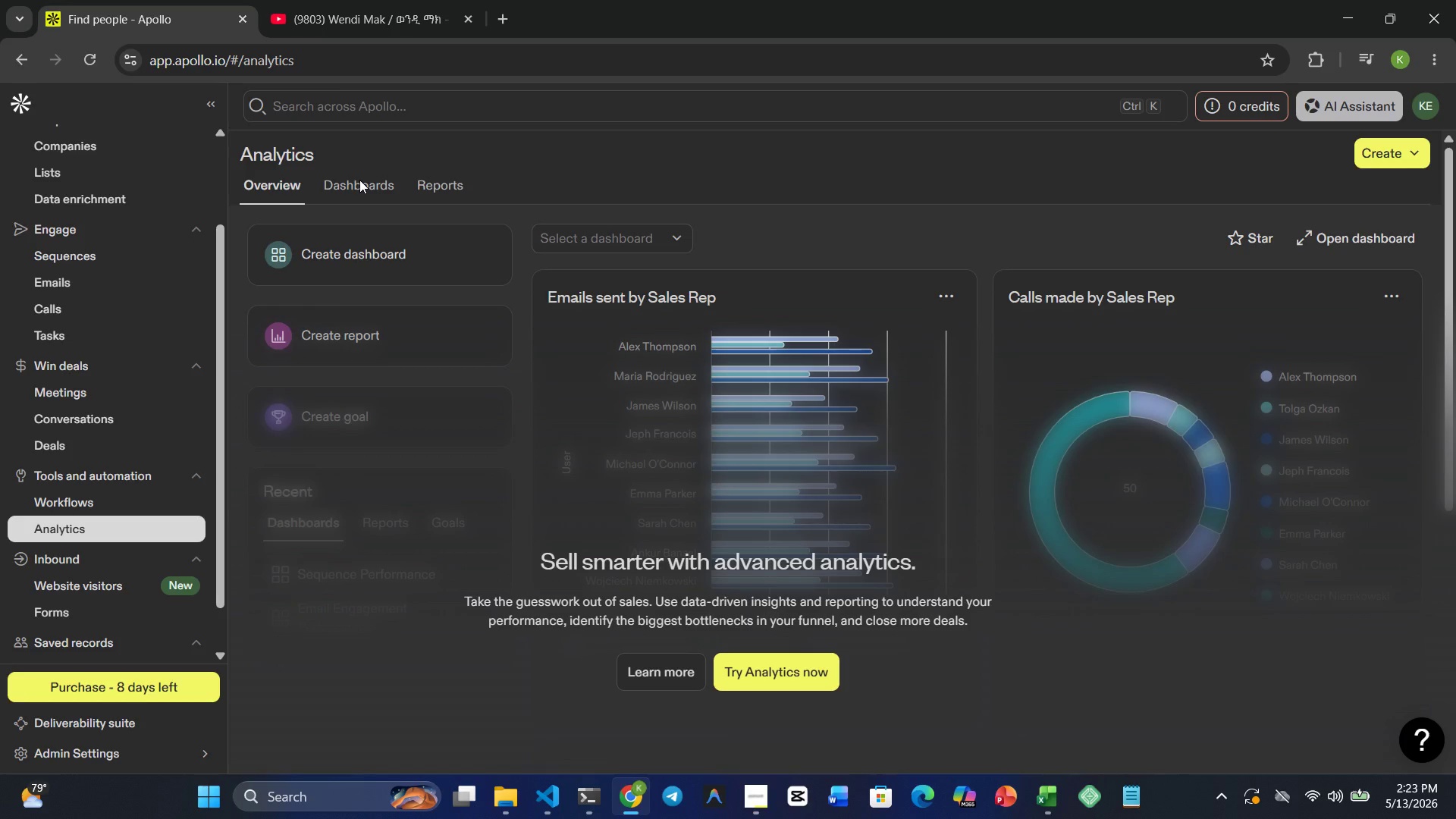 
double_click([359, 180])
 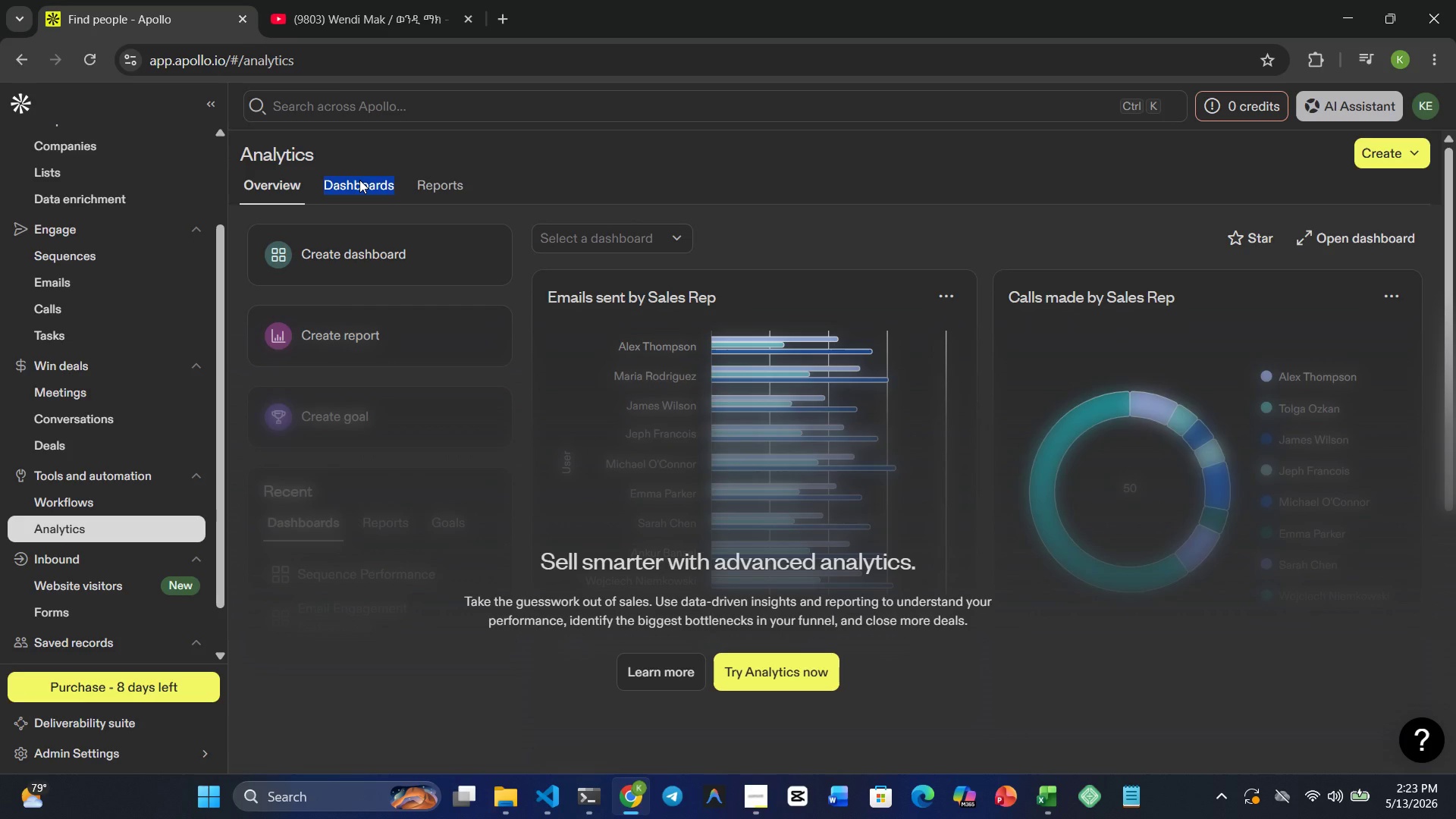 
triple_click([359, 180])
 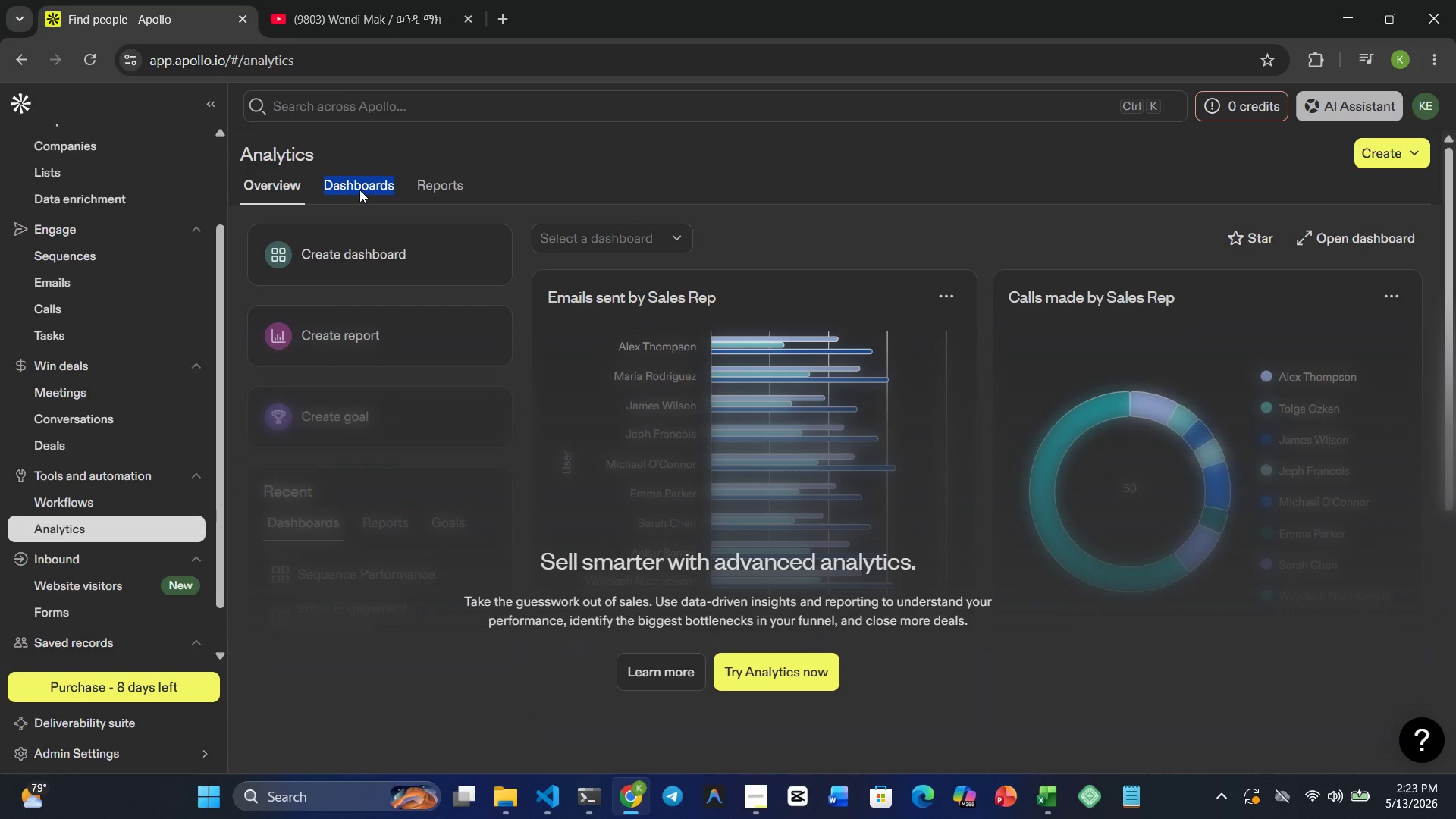 
left_click_drag(start_coordinate=[359, 187], to_coordinate=[368, 182])
 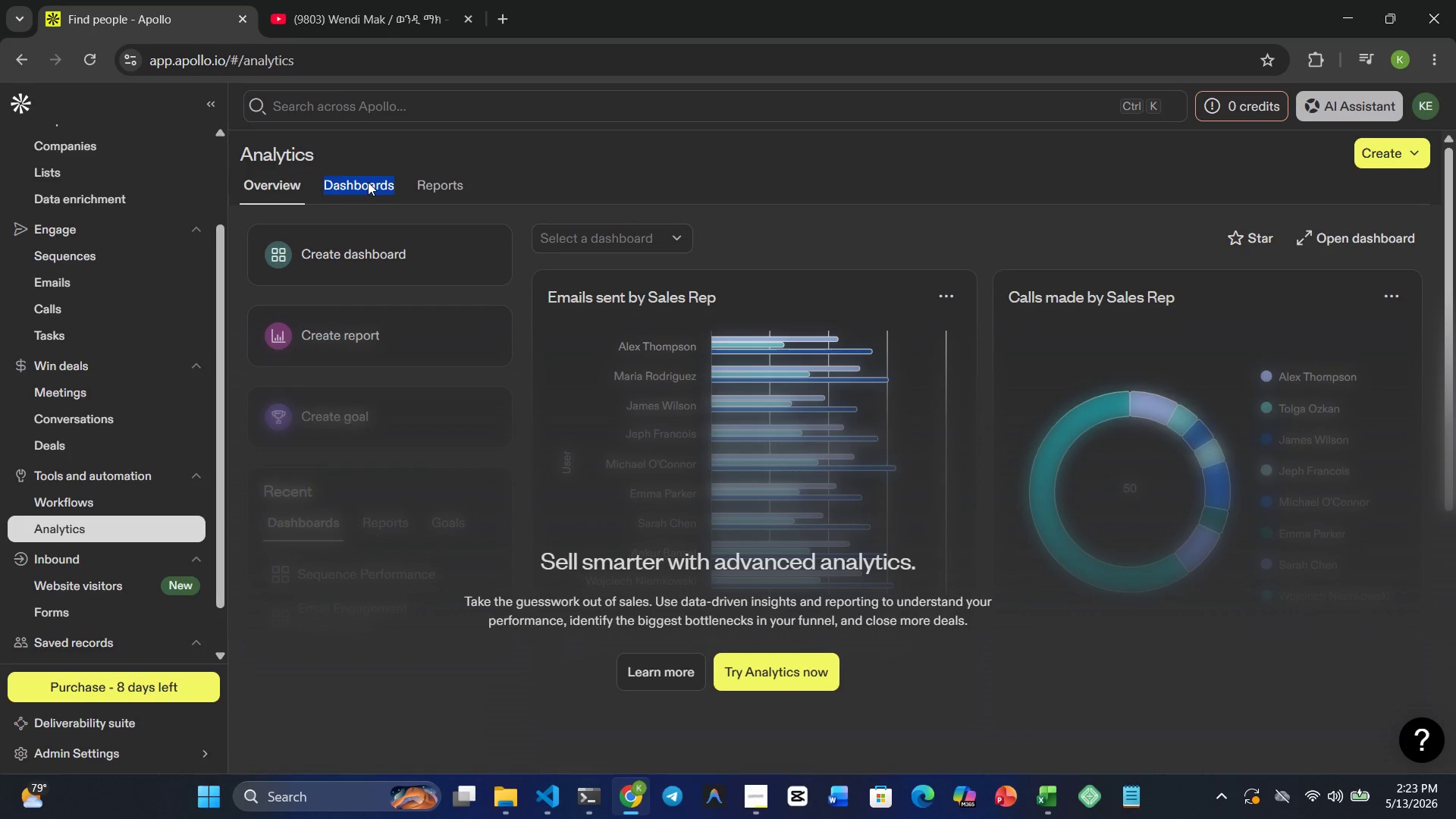 
double_click([368, 182])
 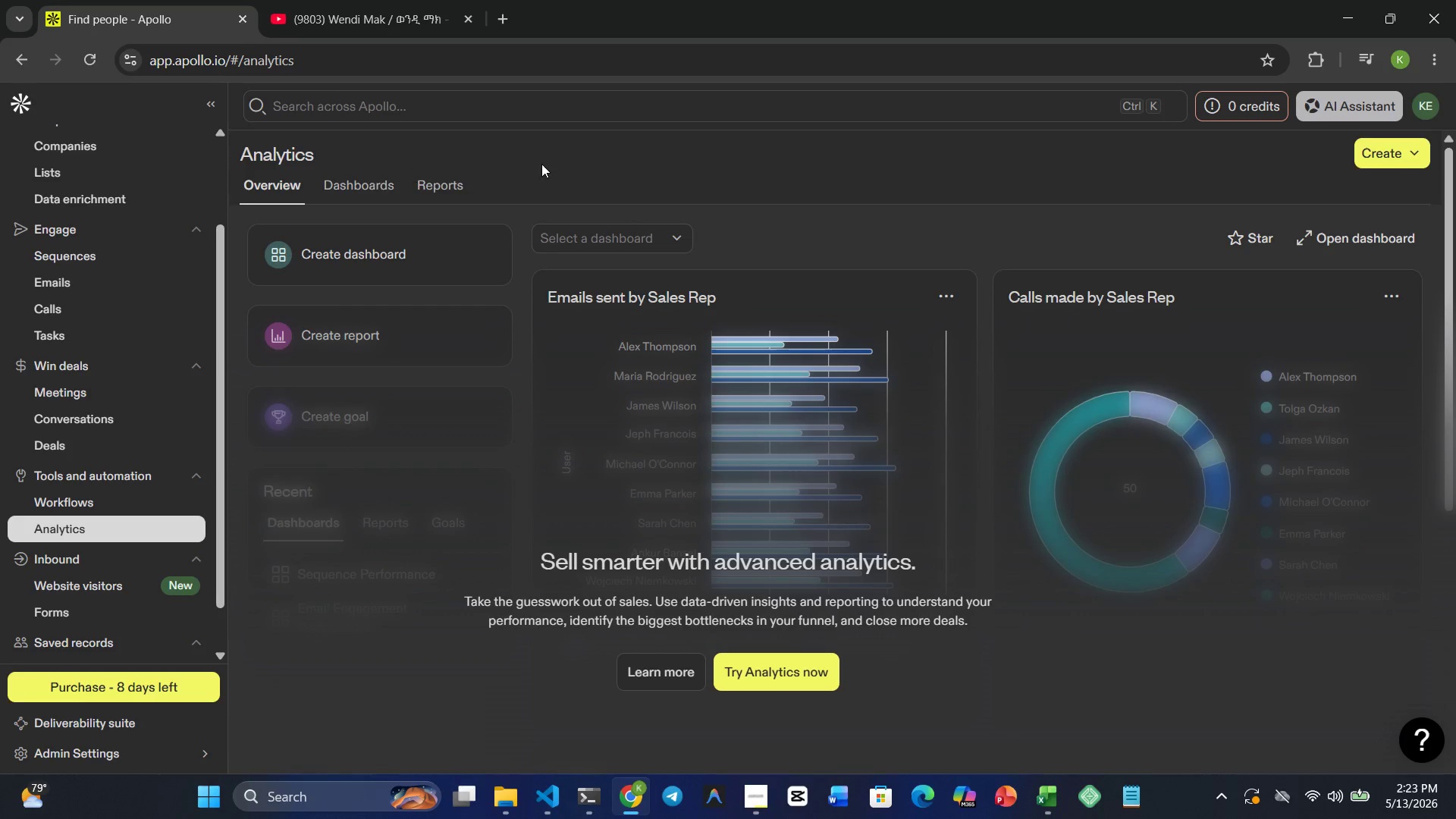 
left_click_drag(start_coordinate=[541, 164], to_coordinate=[547, 162])
 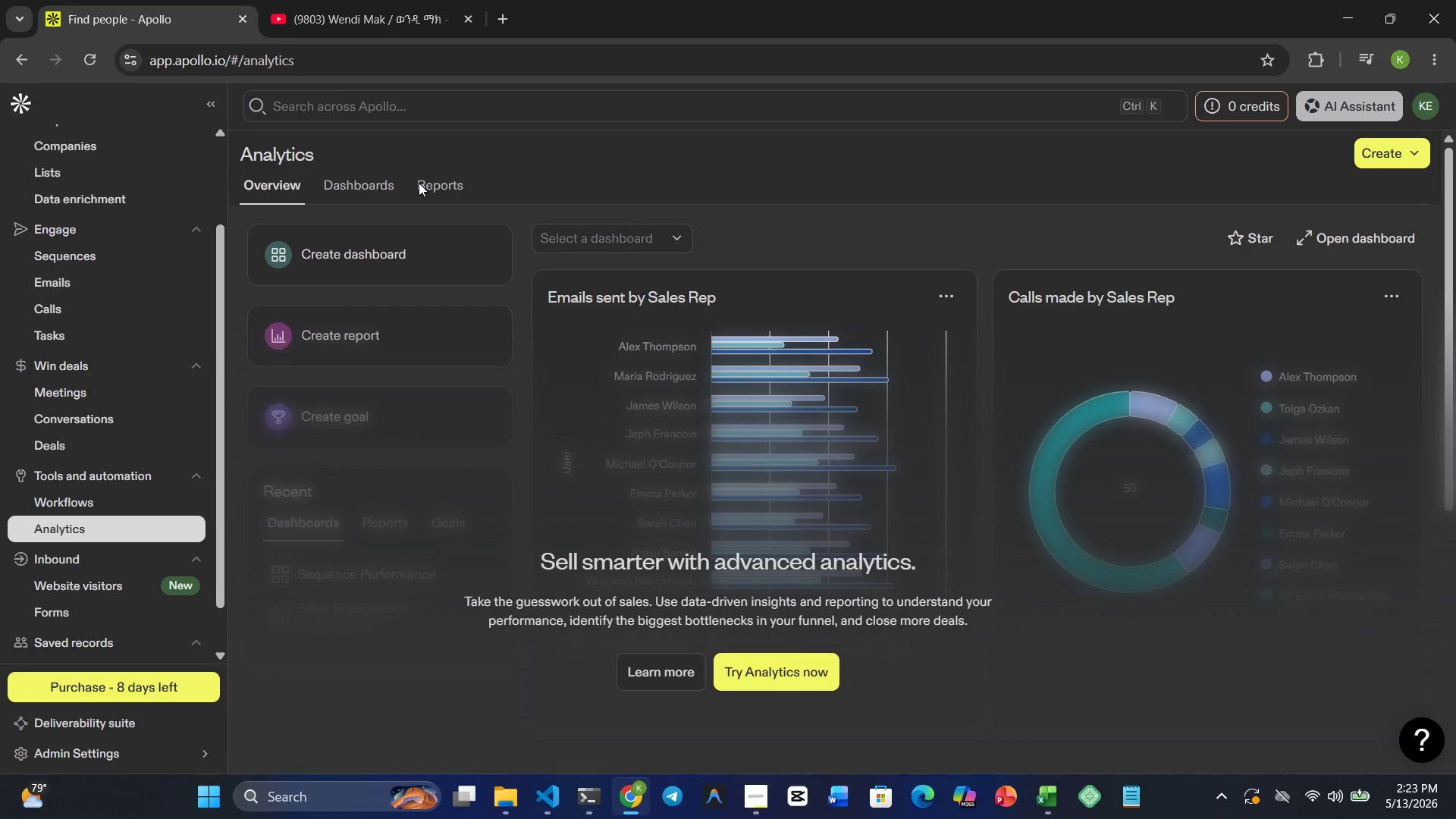 
double_click([419, 183])
 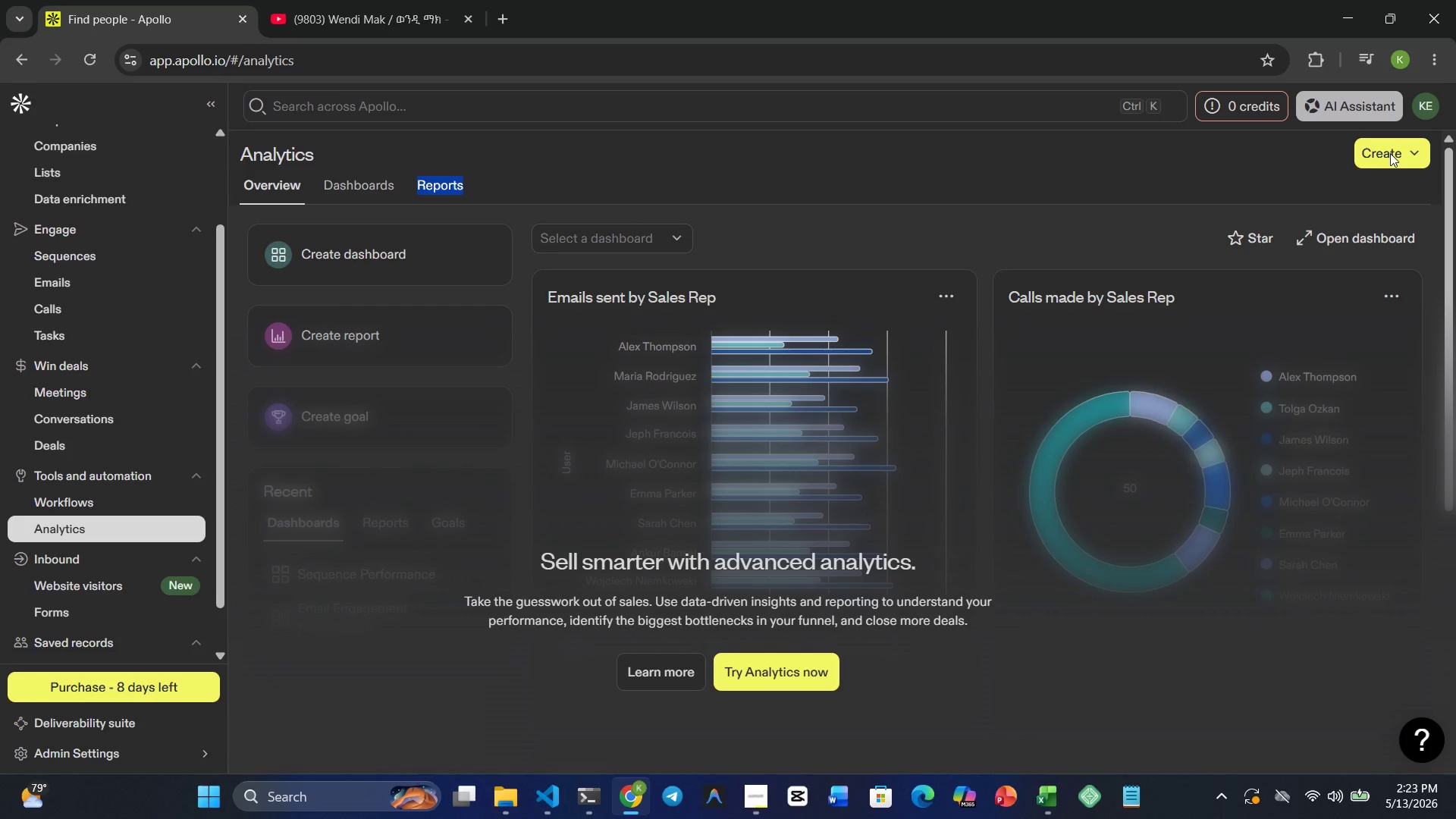 
left_click([1390, 152])
 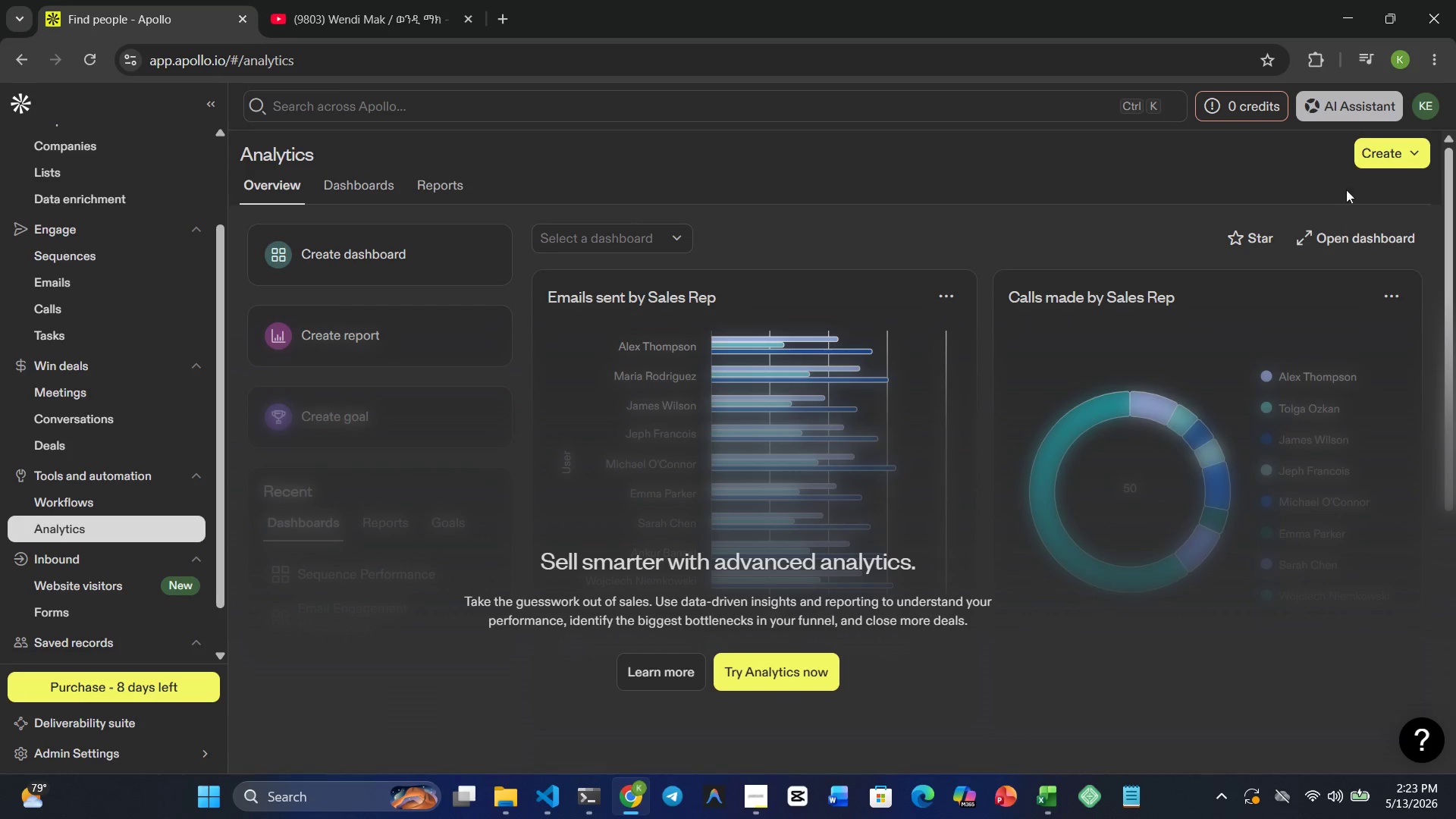 
left_click([1364, 152])
 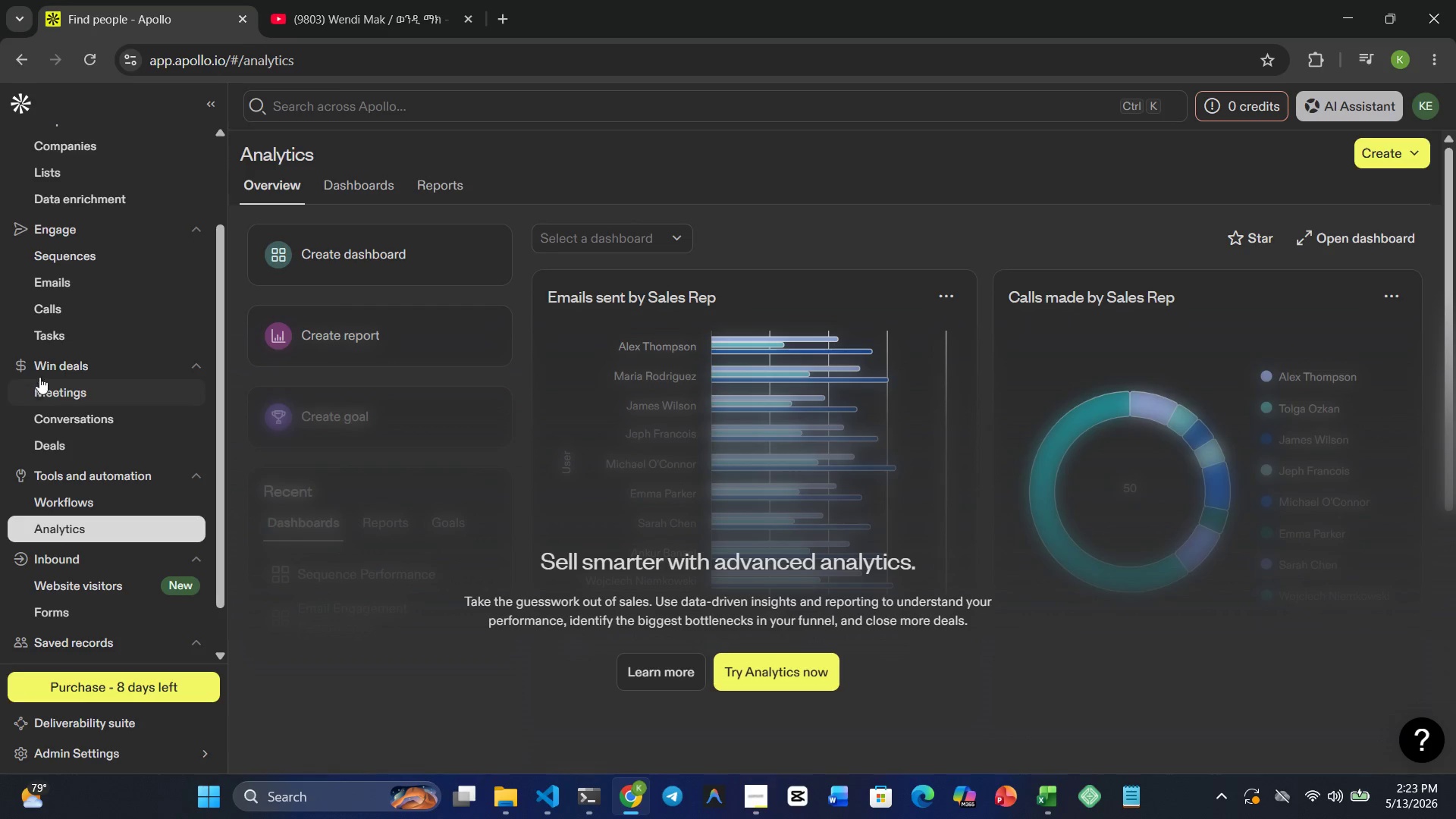 
scroll: coordinate [45, 359], scroll_direction: down, amount: 8.0
 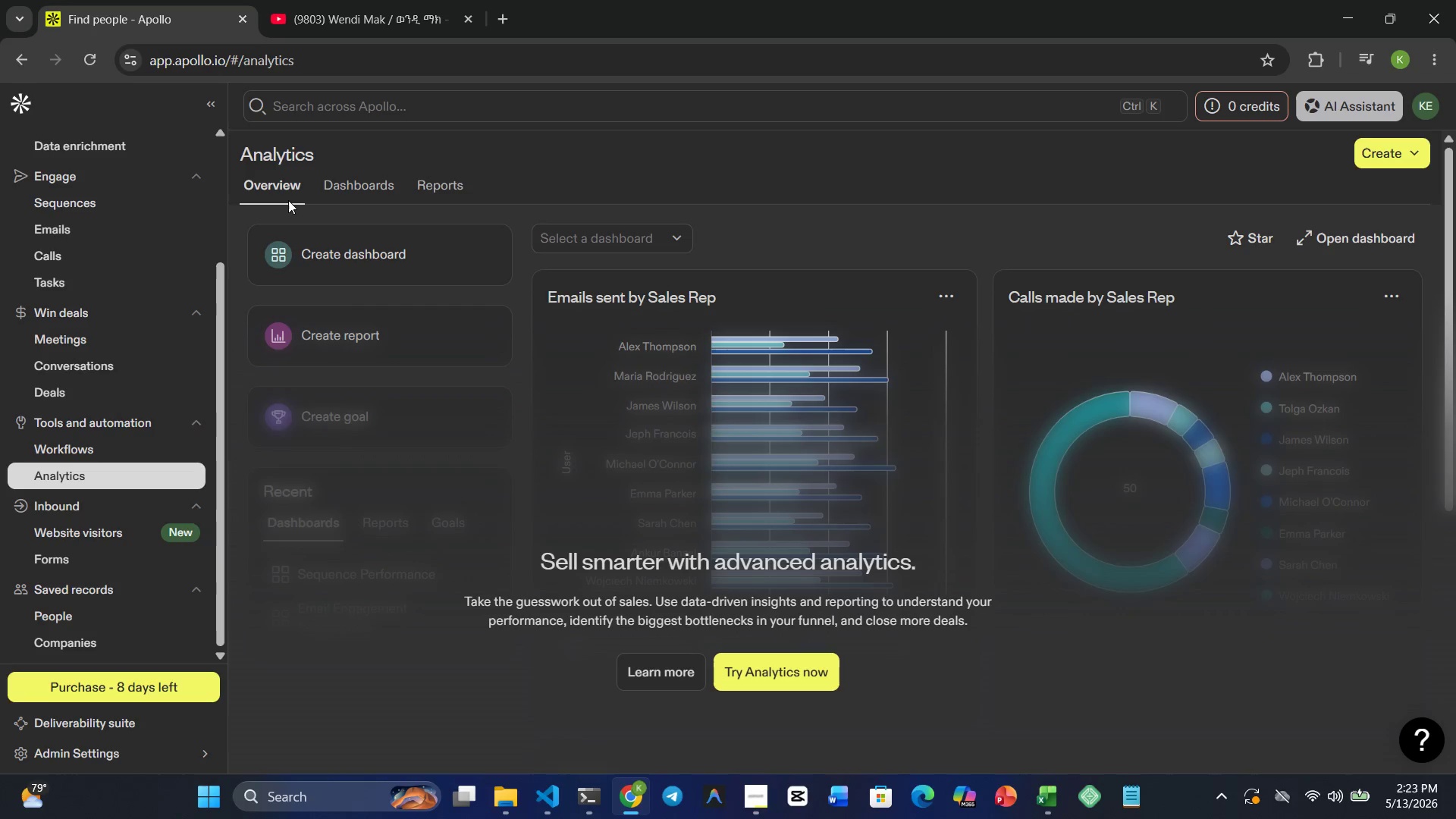 
double_click([288, 178])
 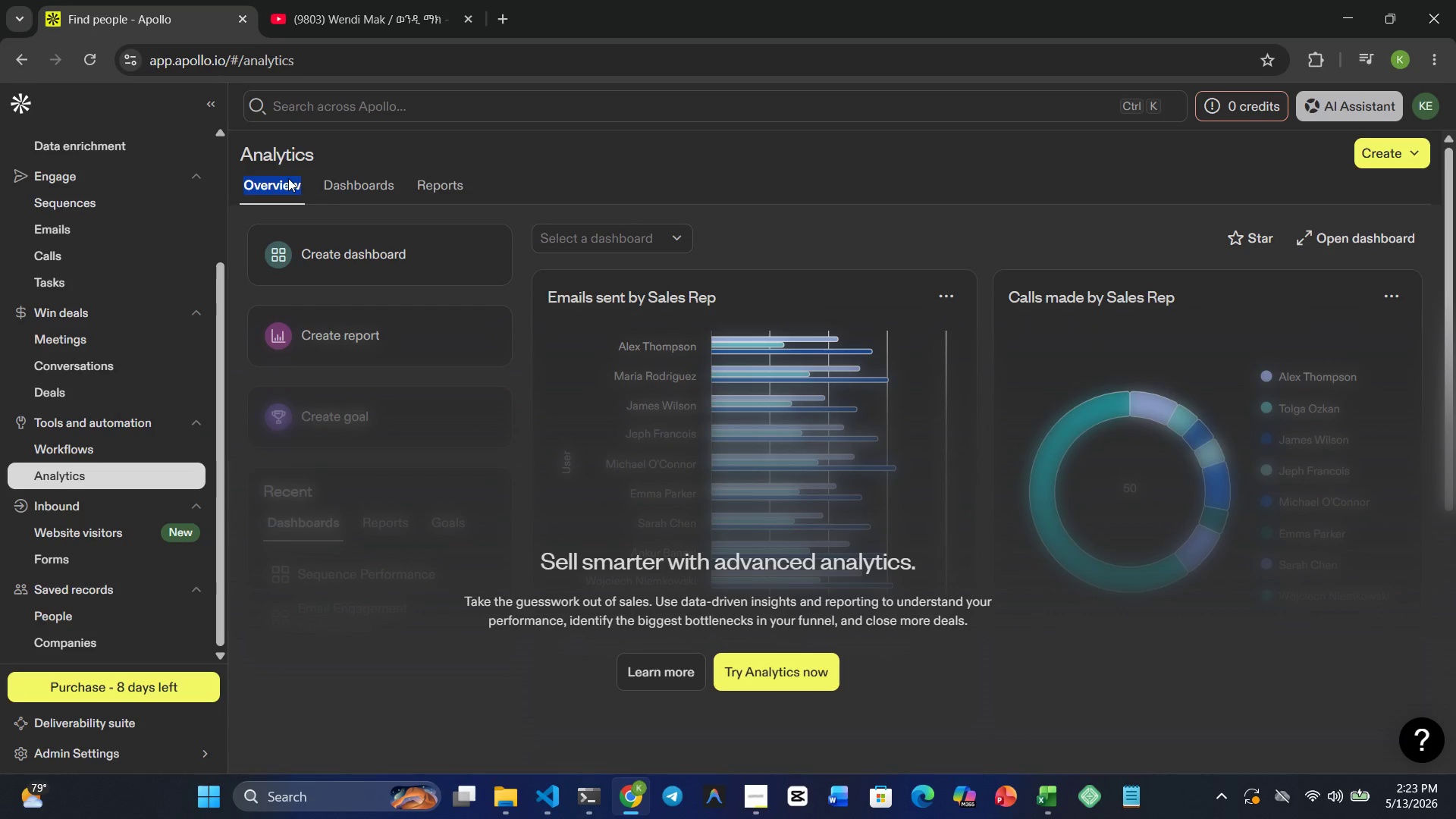 
triple_click([288, 178])
 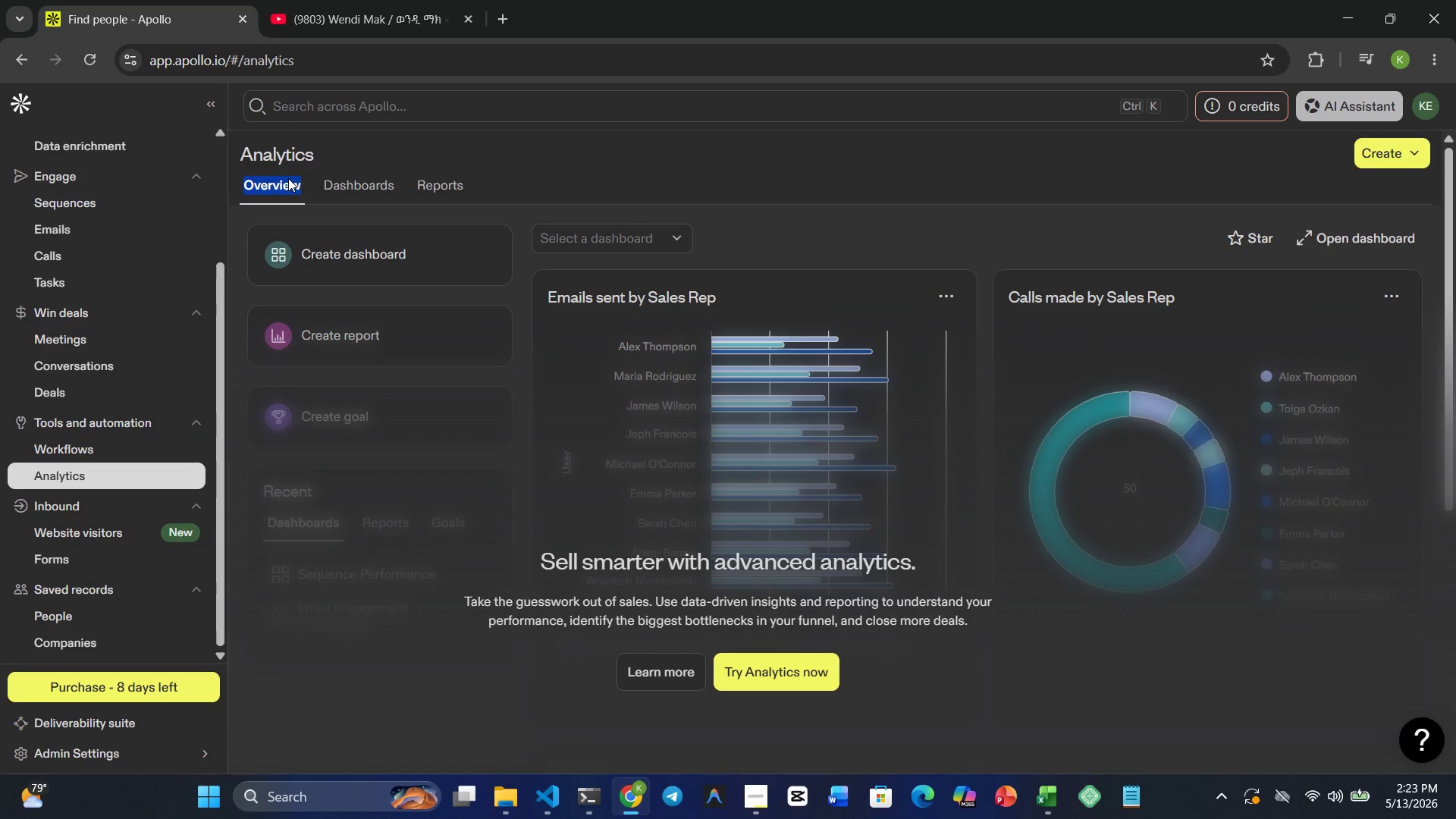 
triple_click([288, 178])
 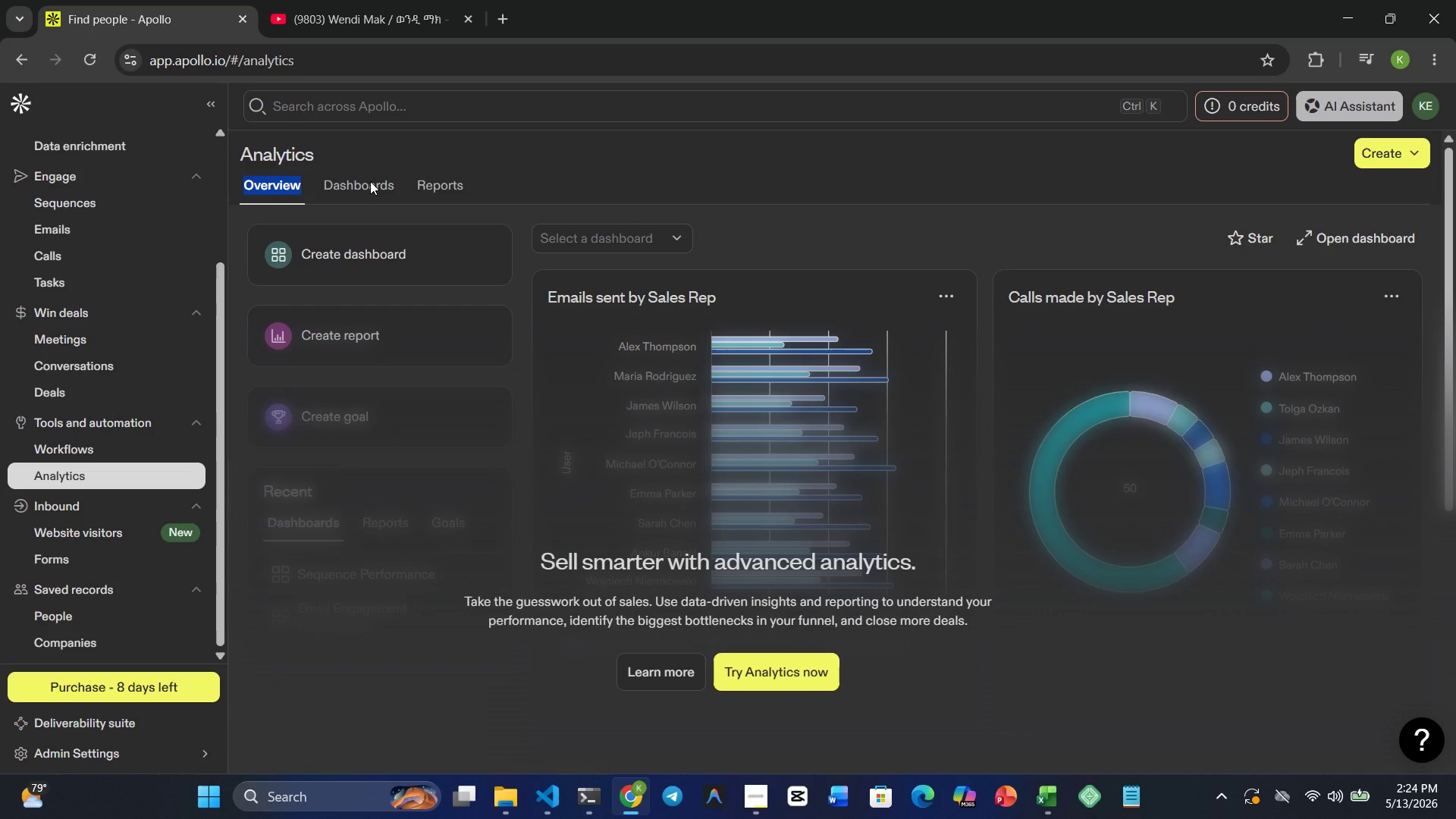 
wait(6.48)
 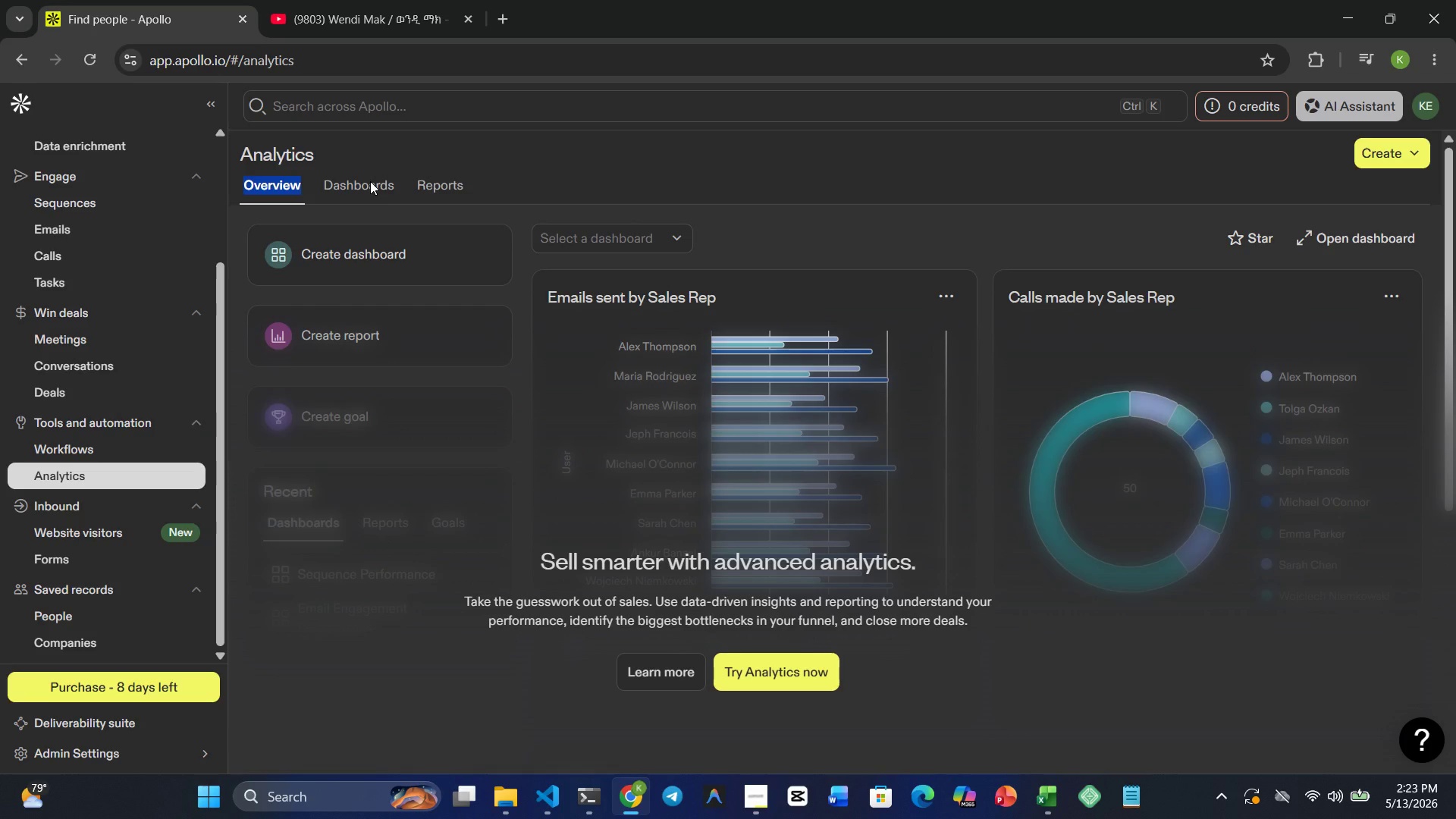 
scroll: coordinate [322, 378], scroll_direction: down, amount: 6.0
 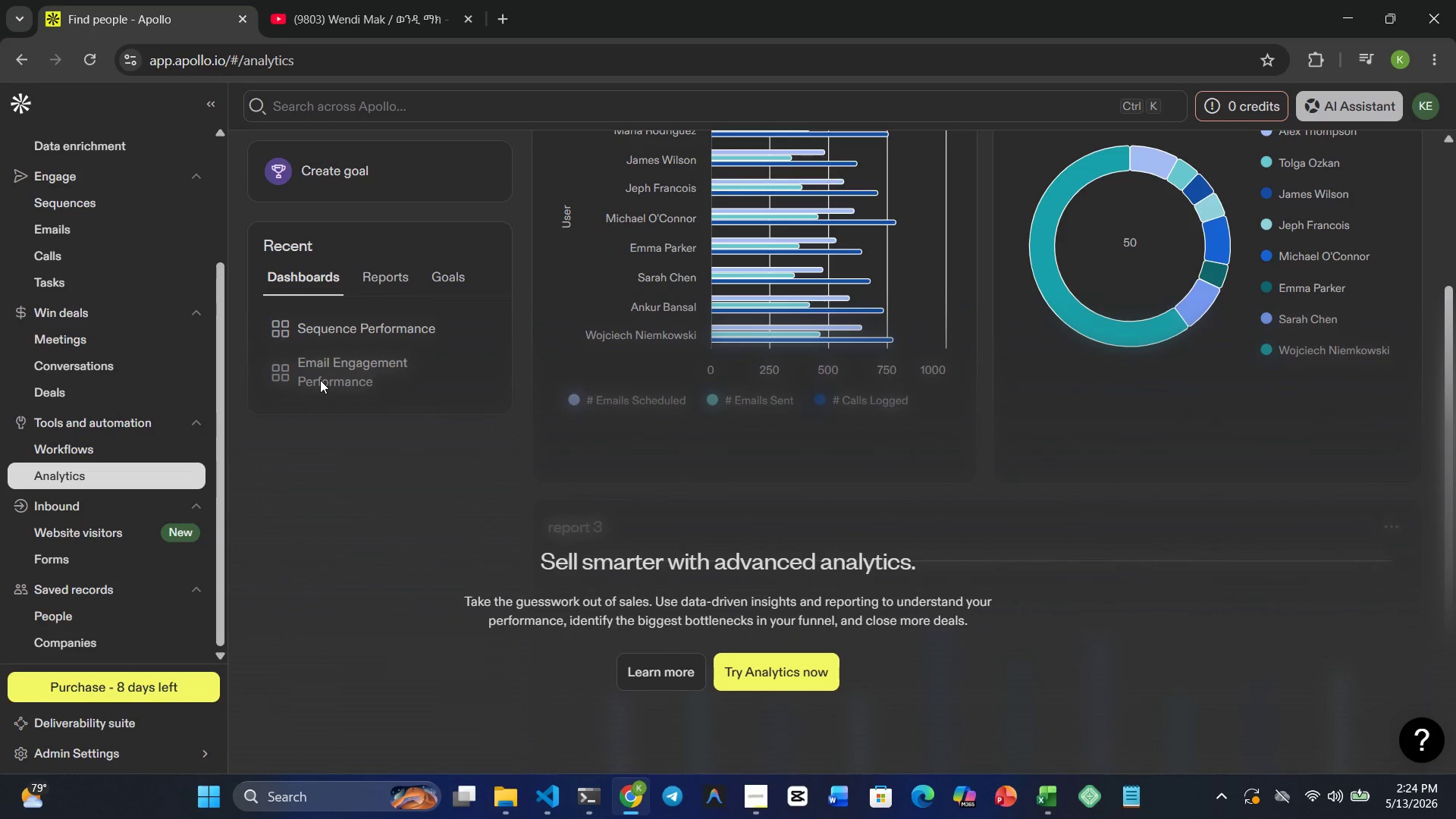 
scroll: coordinate [320, 380], scroll_direction: none, amount: 0.0
 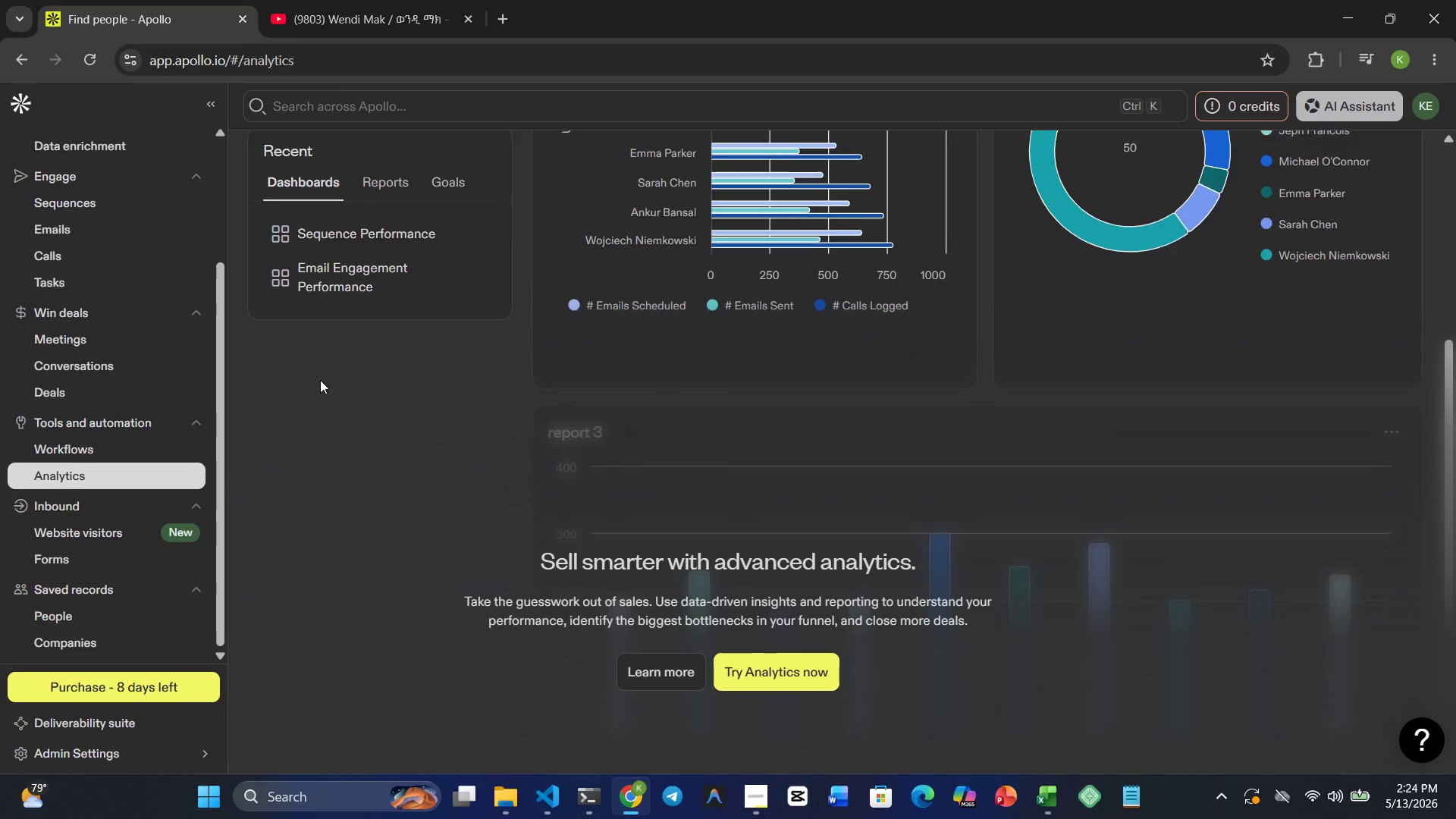 
scroll: coordinate [320, 380], scroll_direction: down, amount: 1.0
 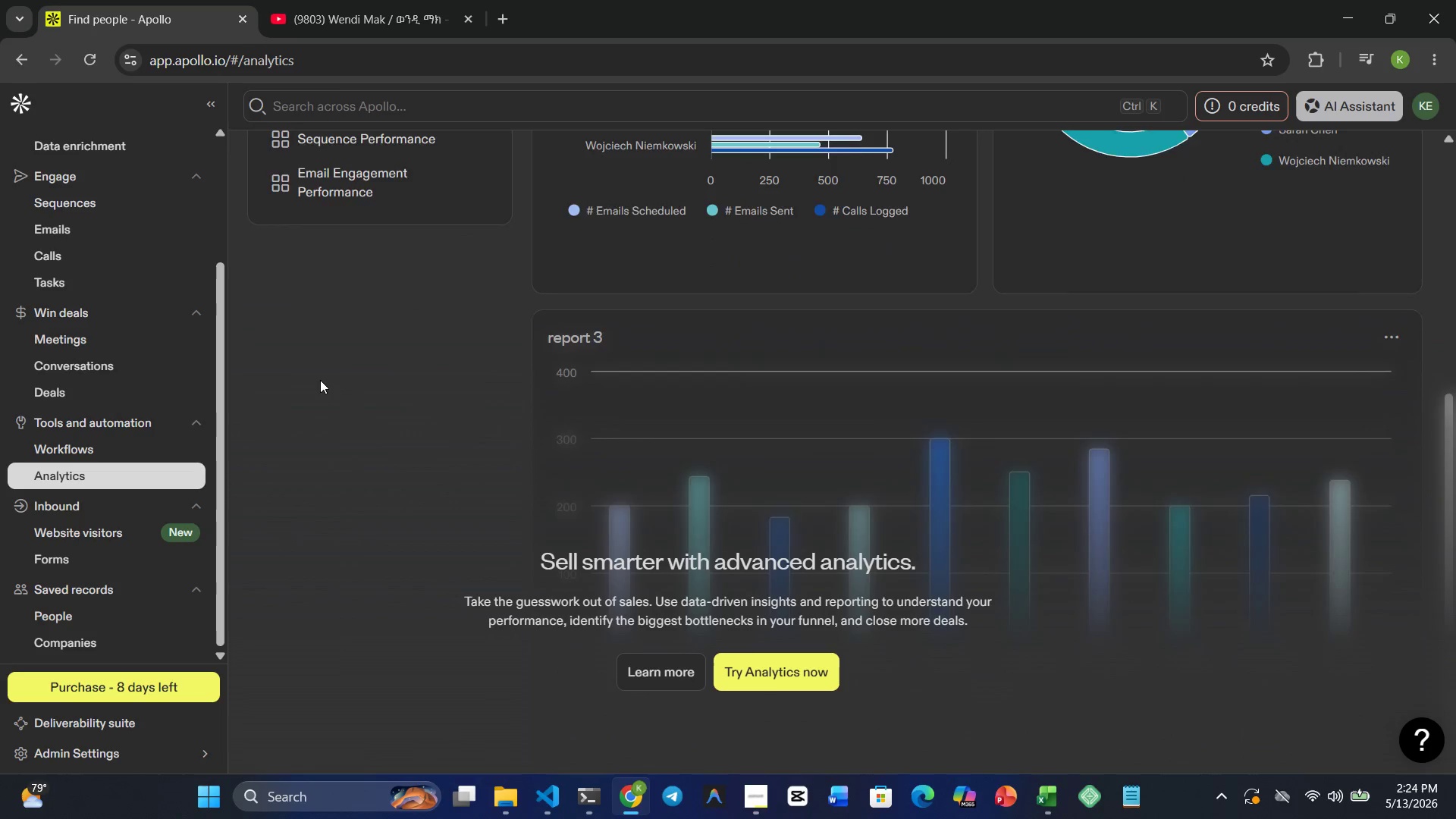 
scroll: coordinate [320, 380], scroll_direction: up, amount: 4.0
 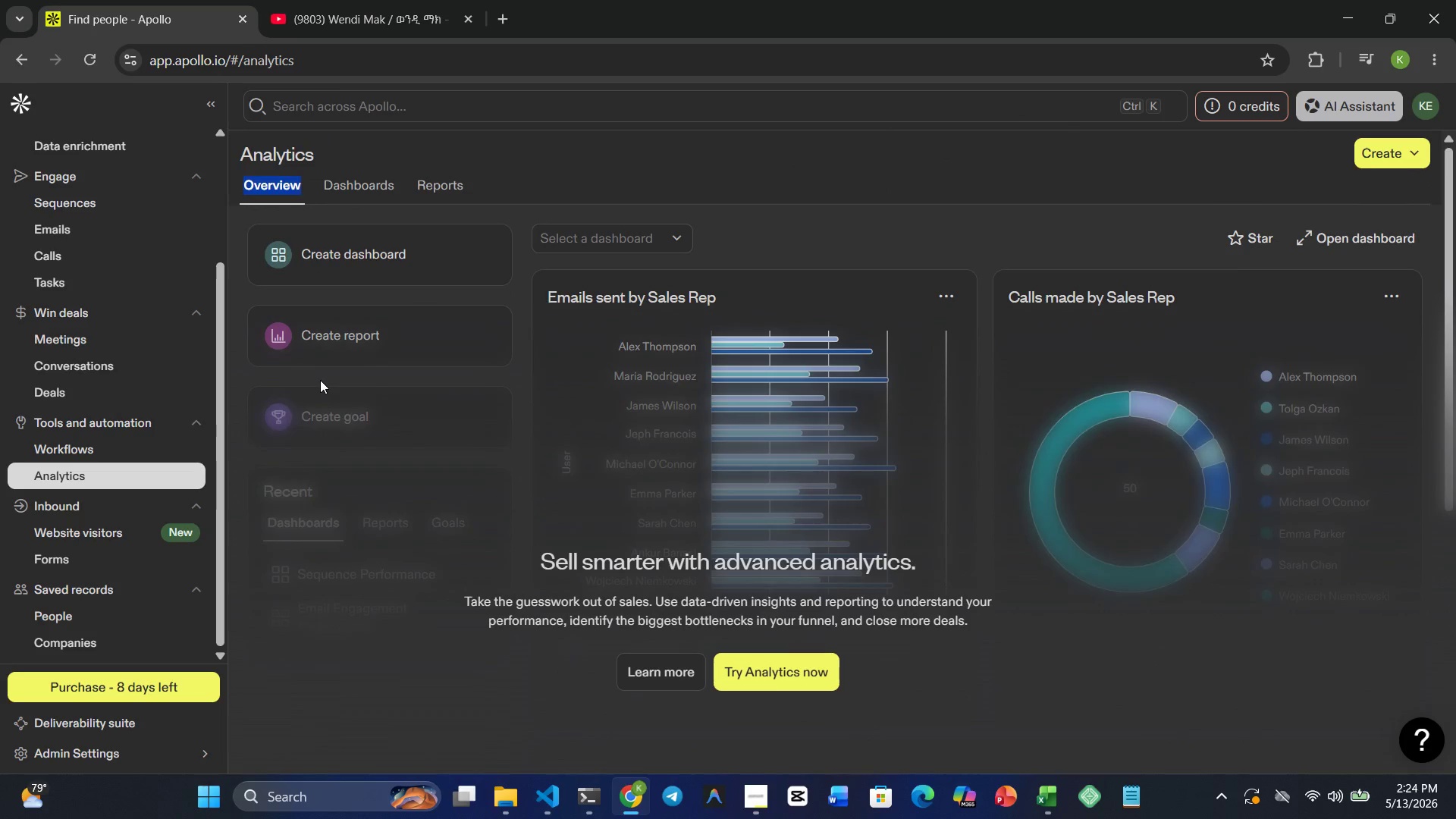 
scroll: coordinate [320, 380], scroll_direction: down, amount: 1.0
 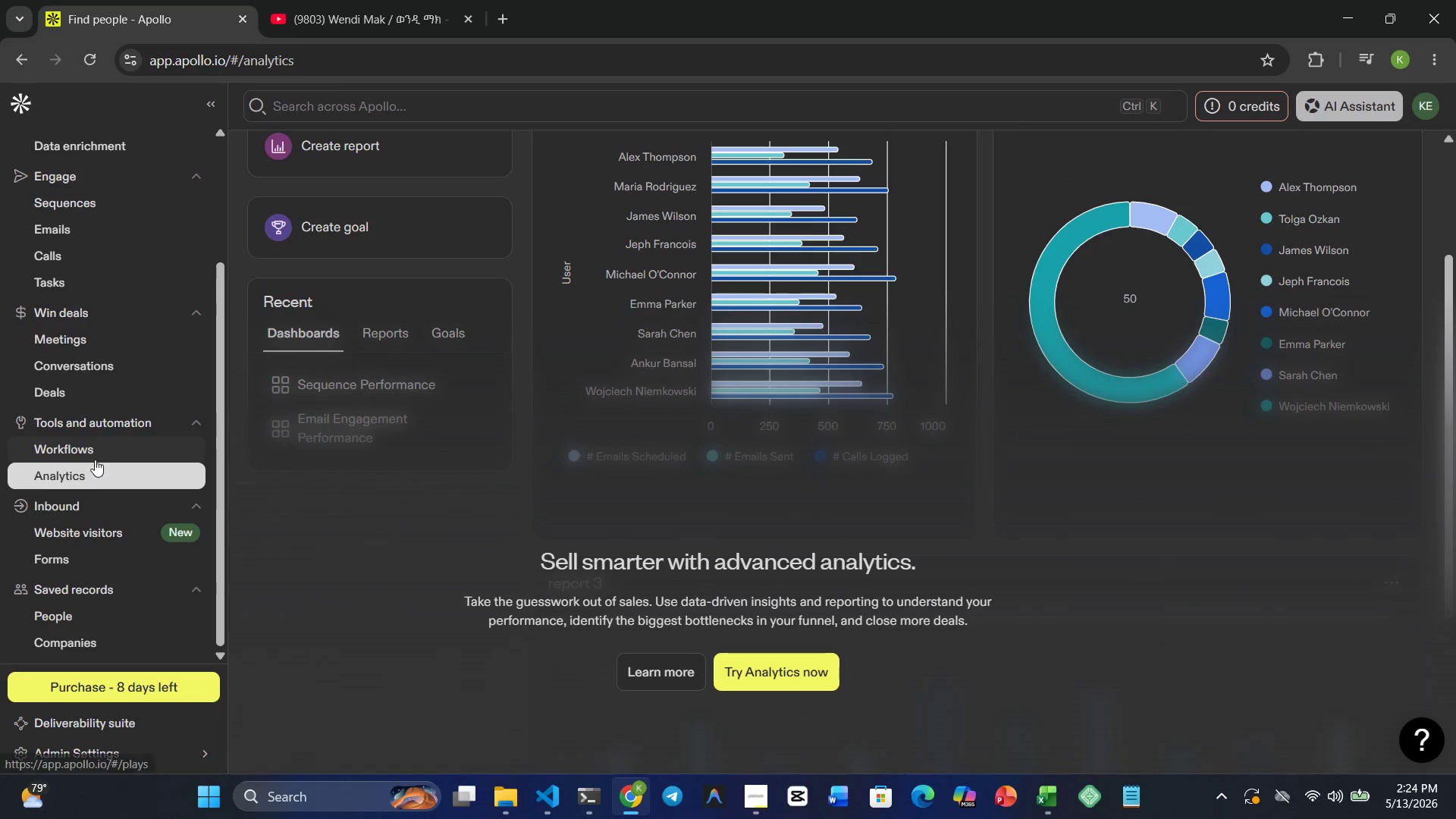 
left_click([96, 469])
 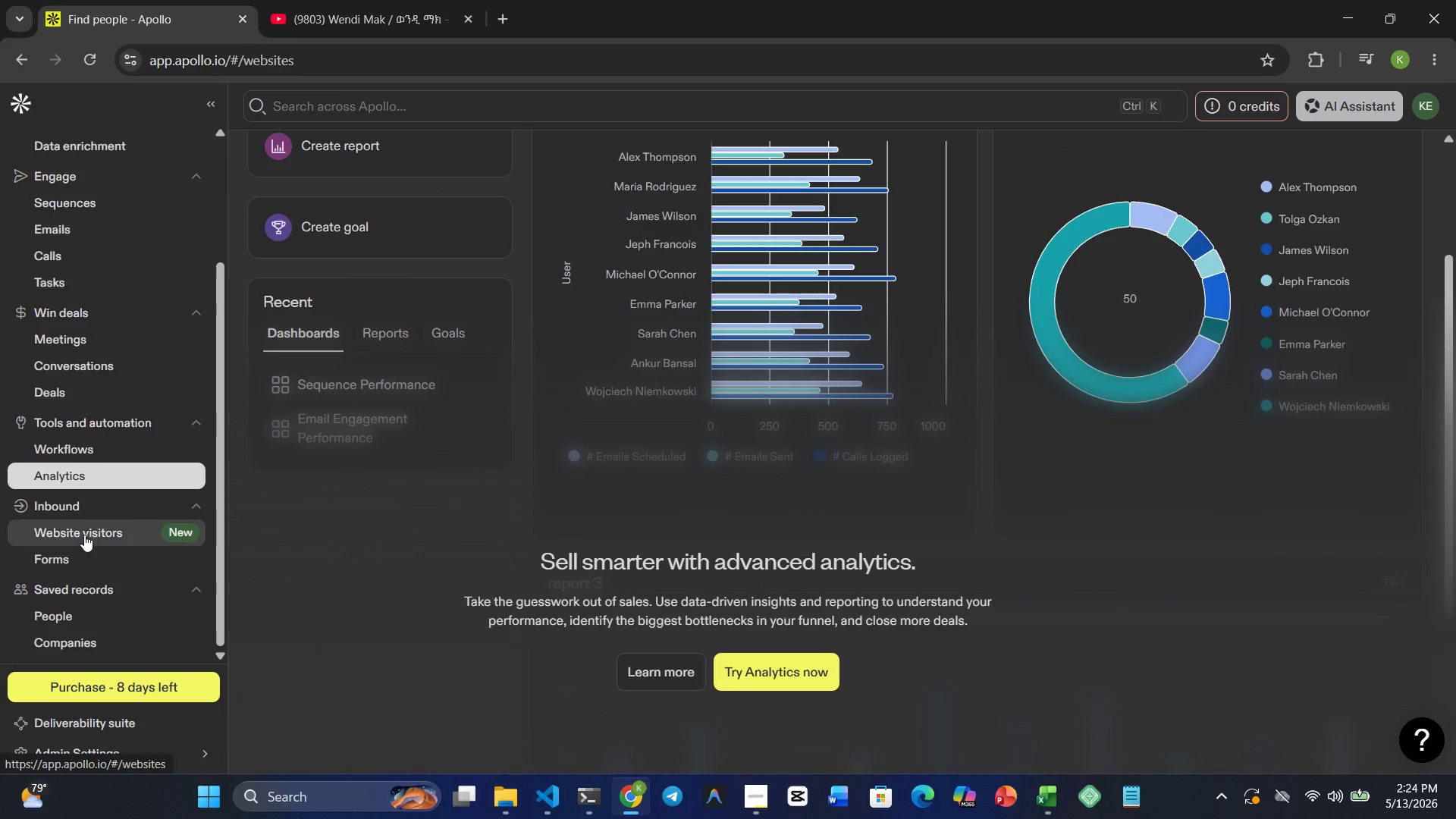 
left_click([77, 477])
 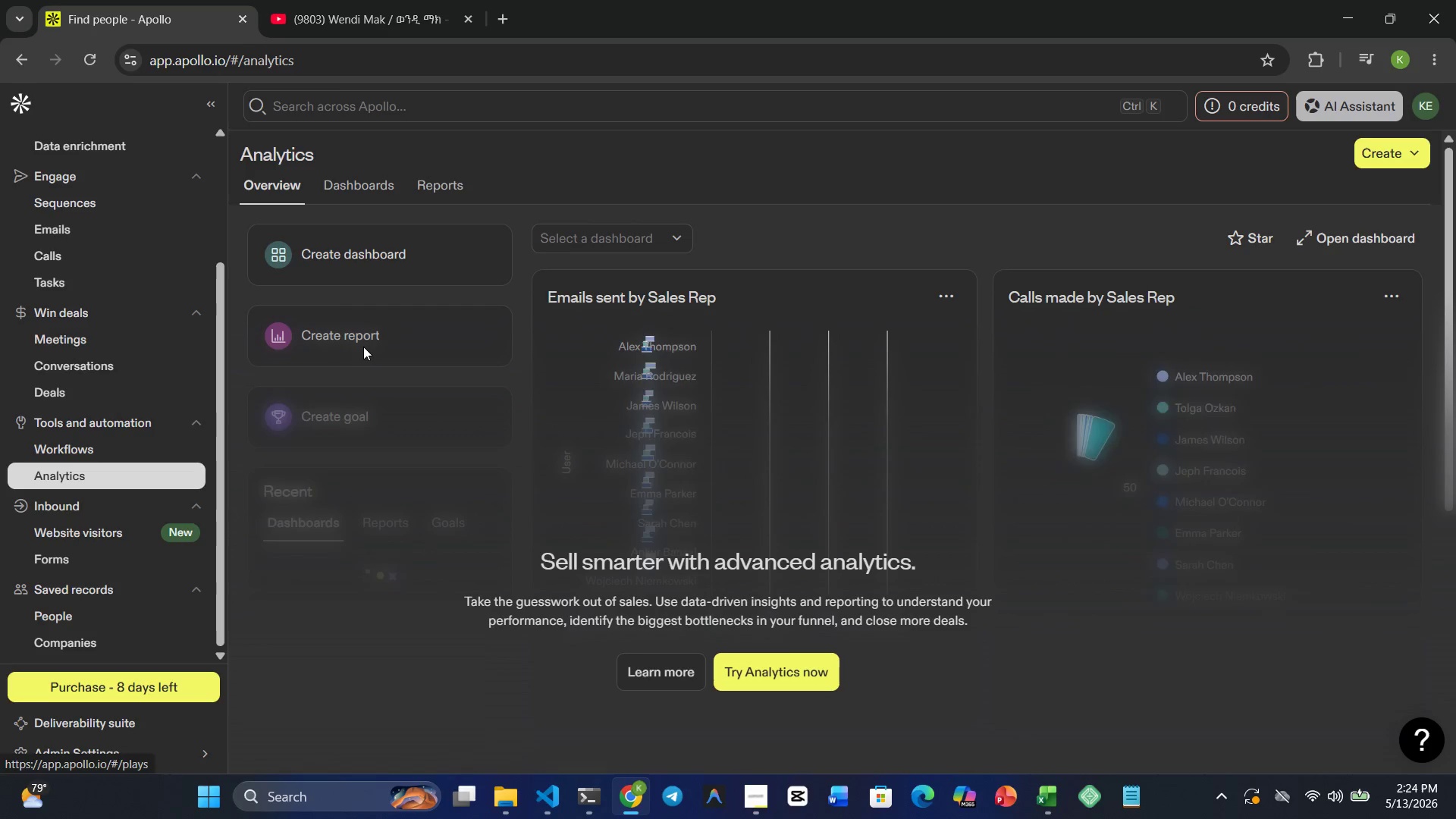 
scroll: coordinate [332, 349], scroll_direction: up, amount: 5.0
 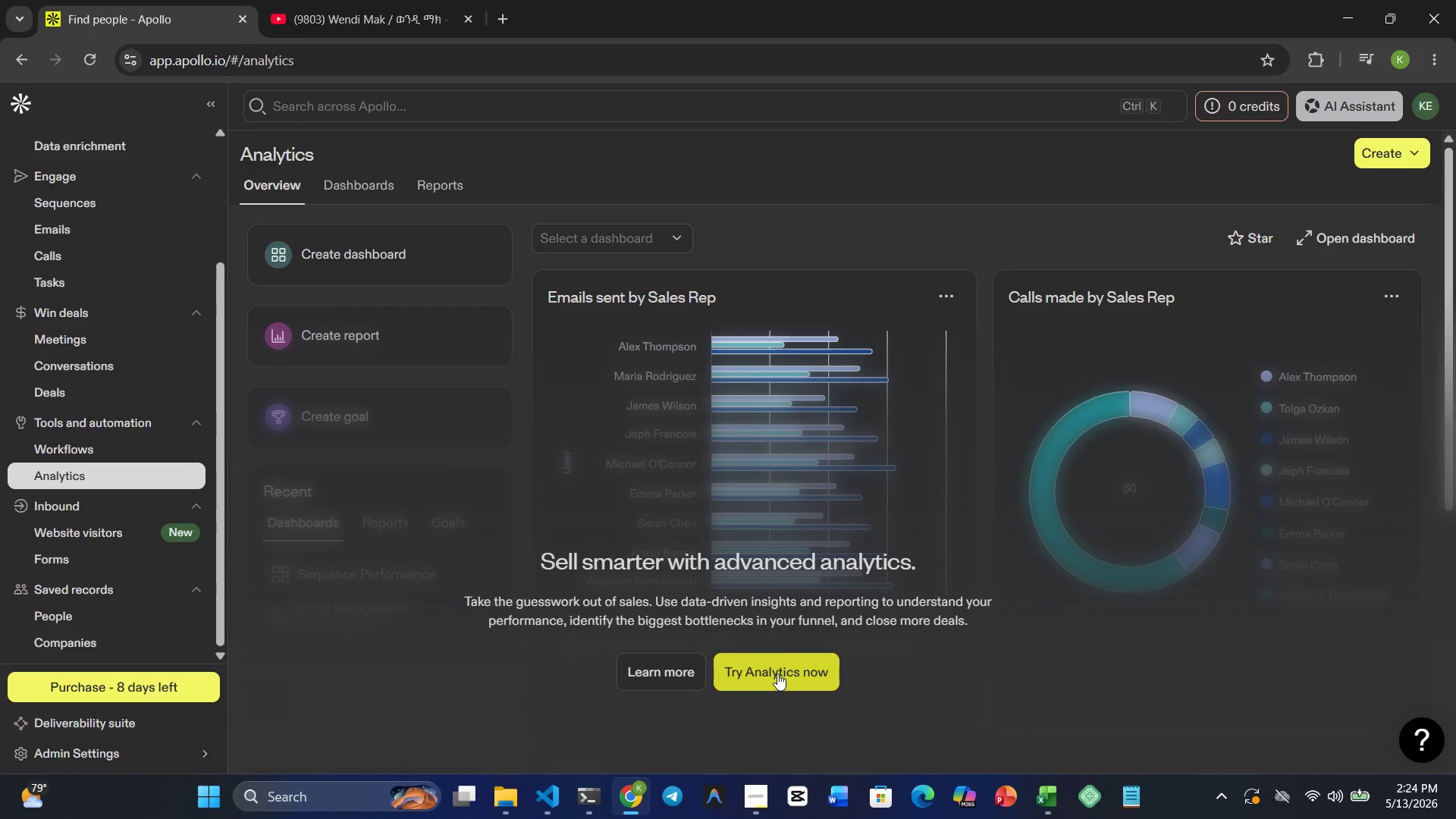 
left_click([777, 673])
 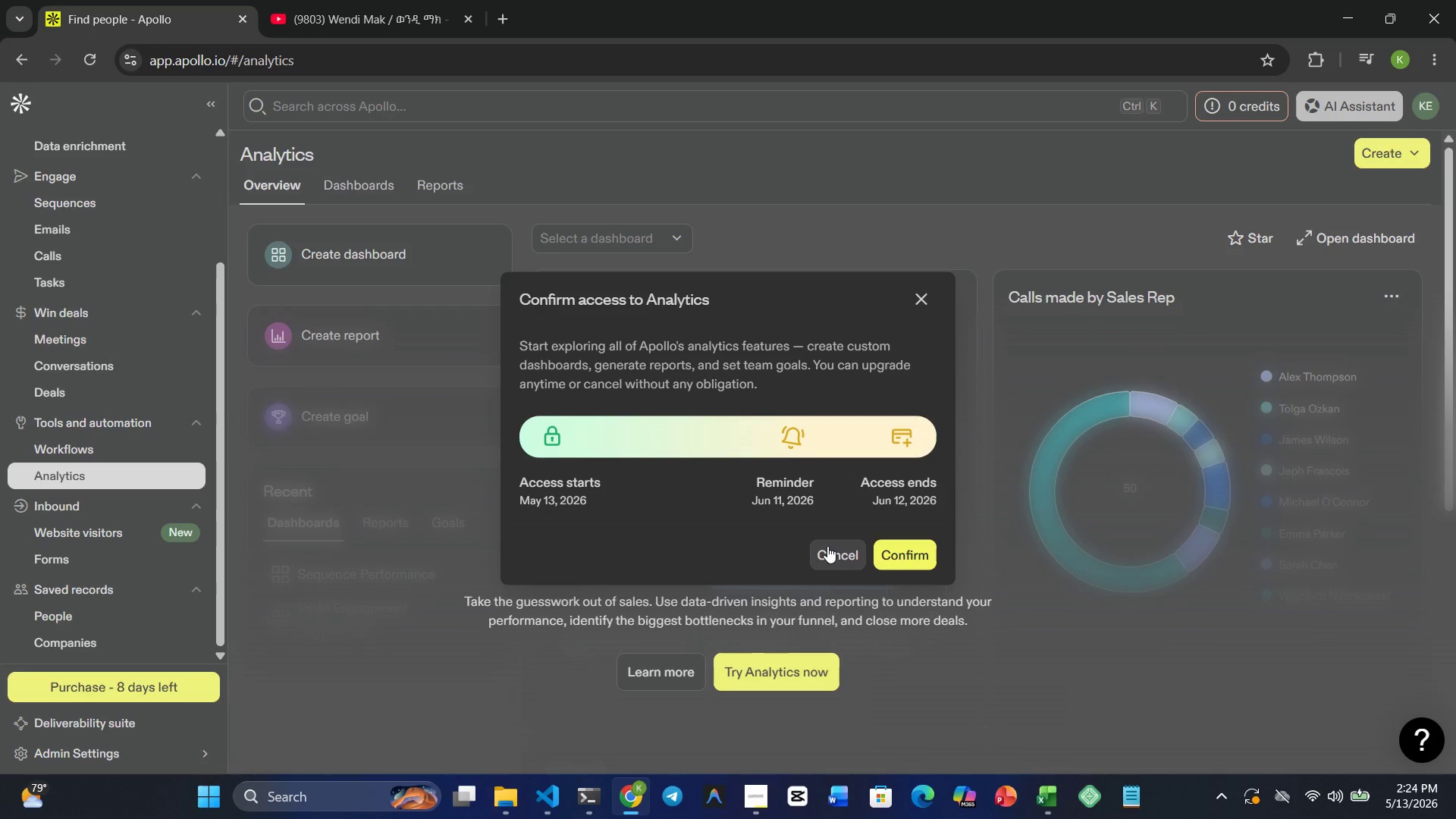 
wait(8.41)
 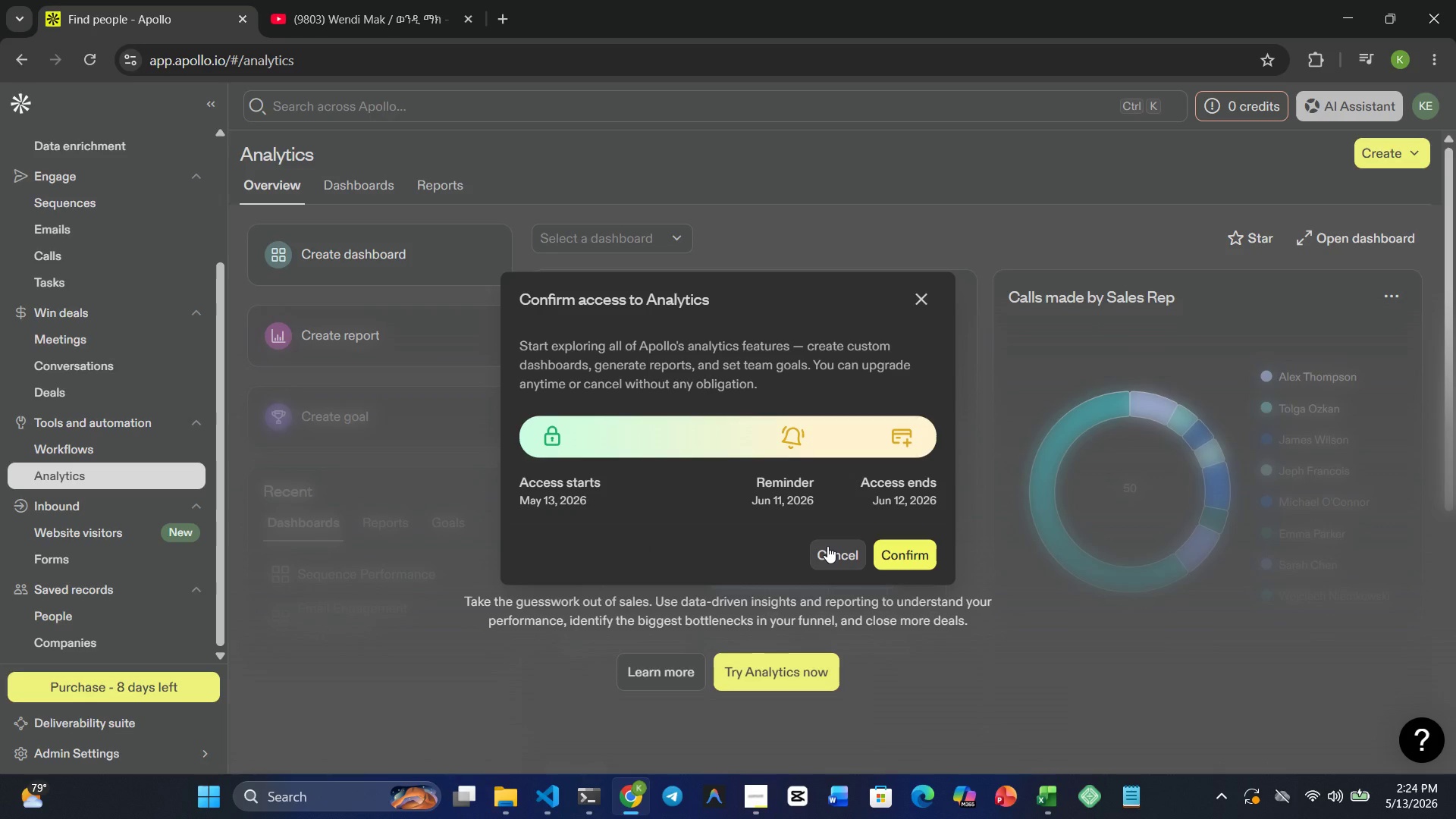 
left_click([920, 559])
 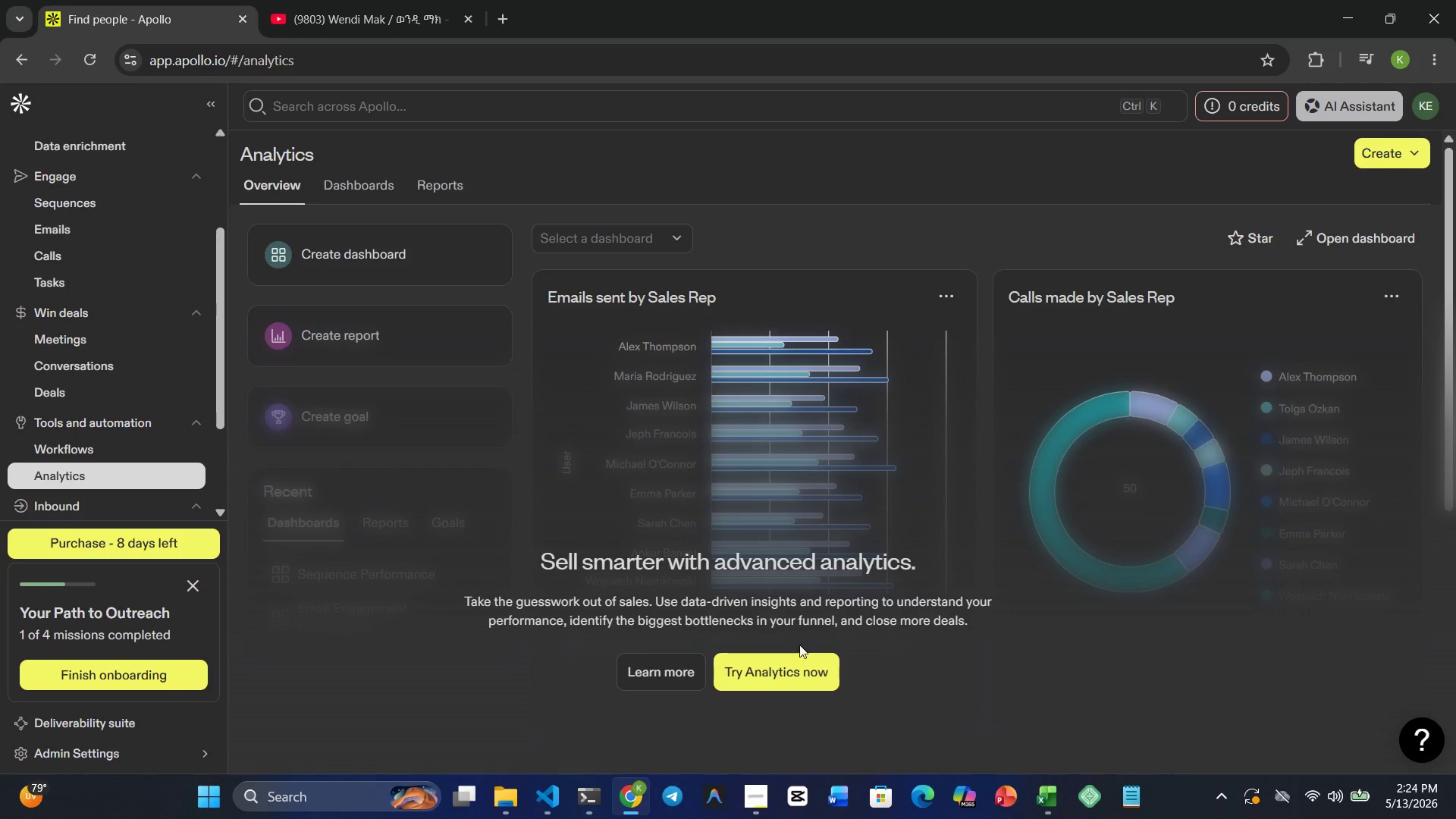 
scroll: coordinate [668, 422], scroll_direction: down, amount: 9.0
 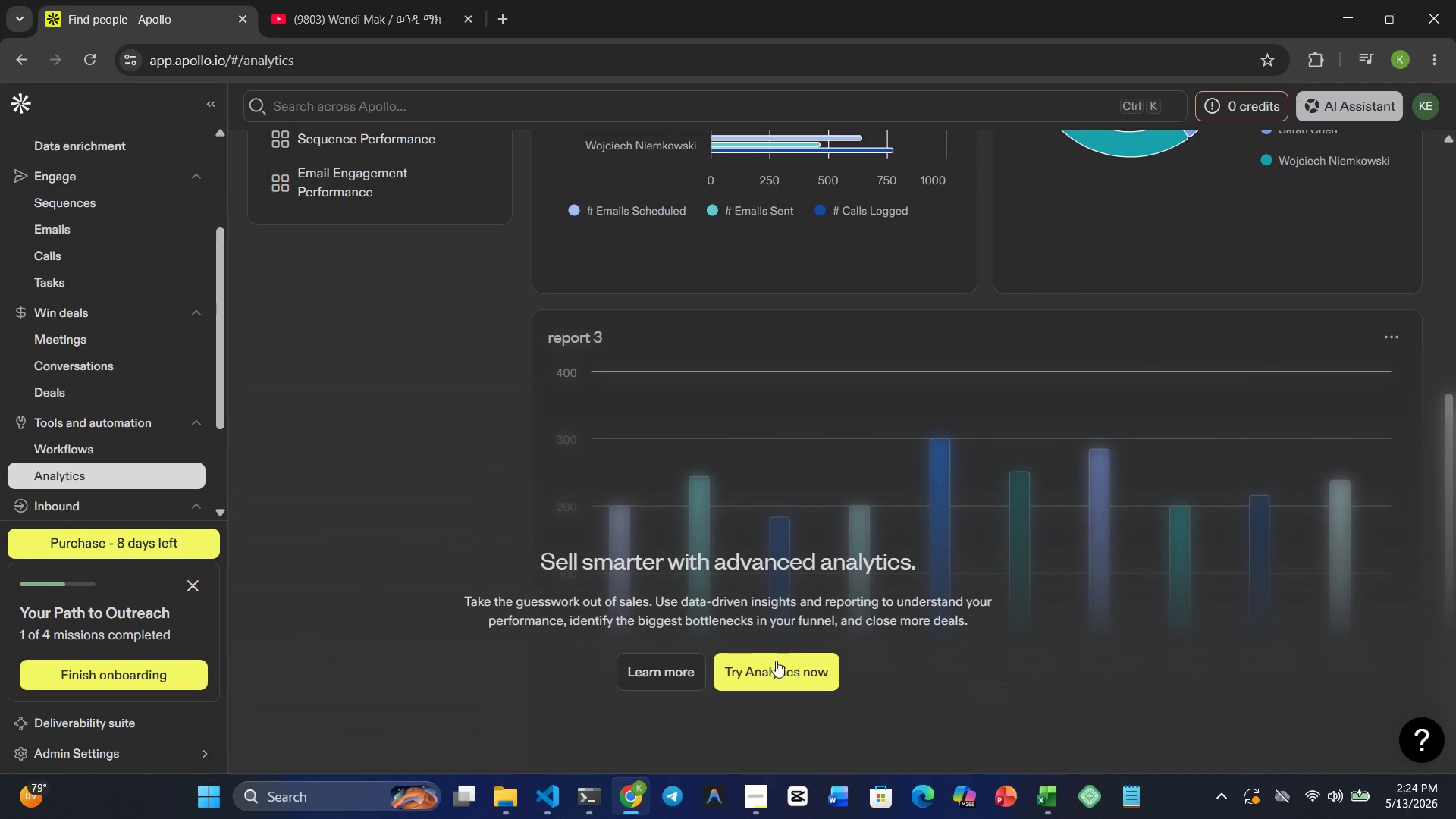 
left_click_drag(start_coordinate=[774, 667], to_coordinate=[774, 671])
 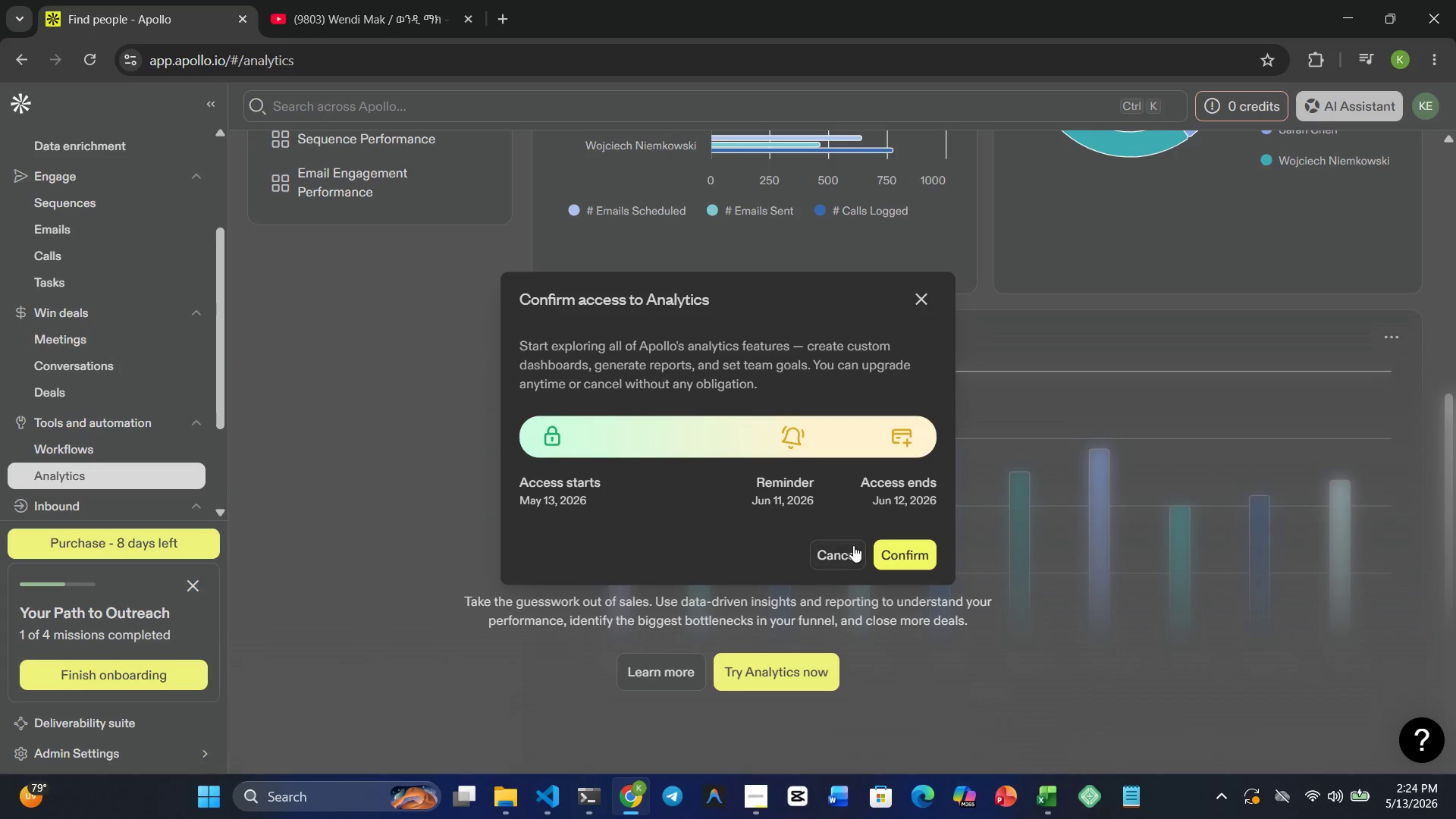 
left_click([886, 557])
 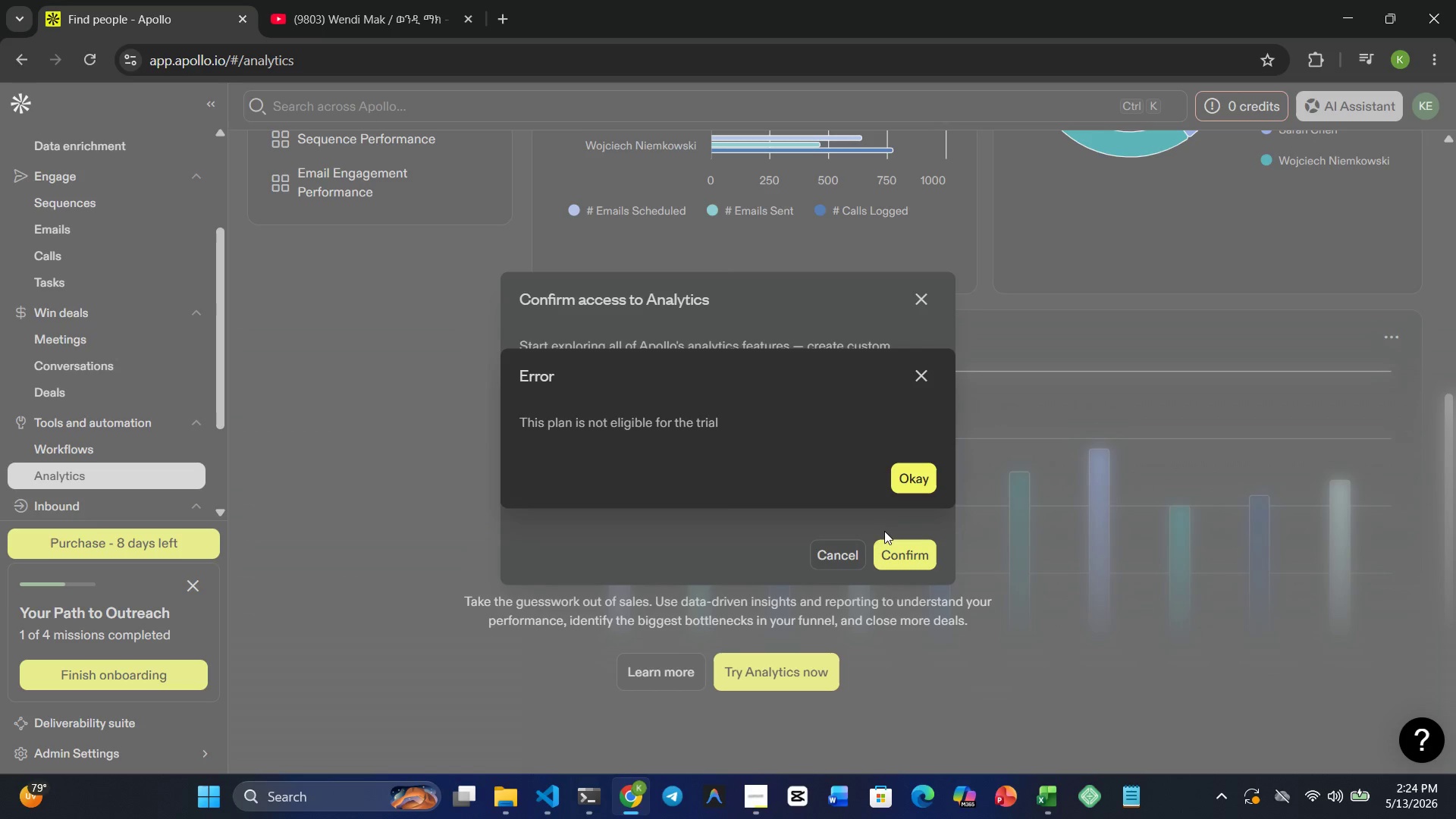 
double_click([900, 474])
 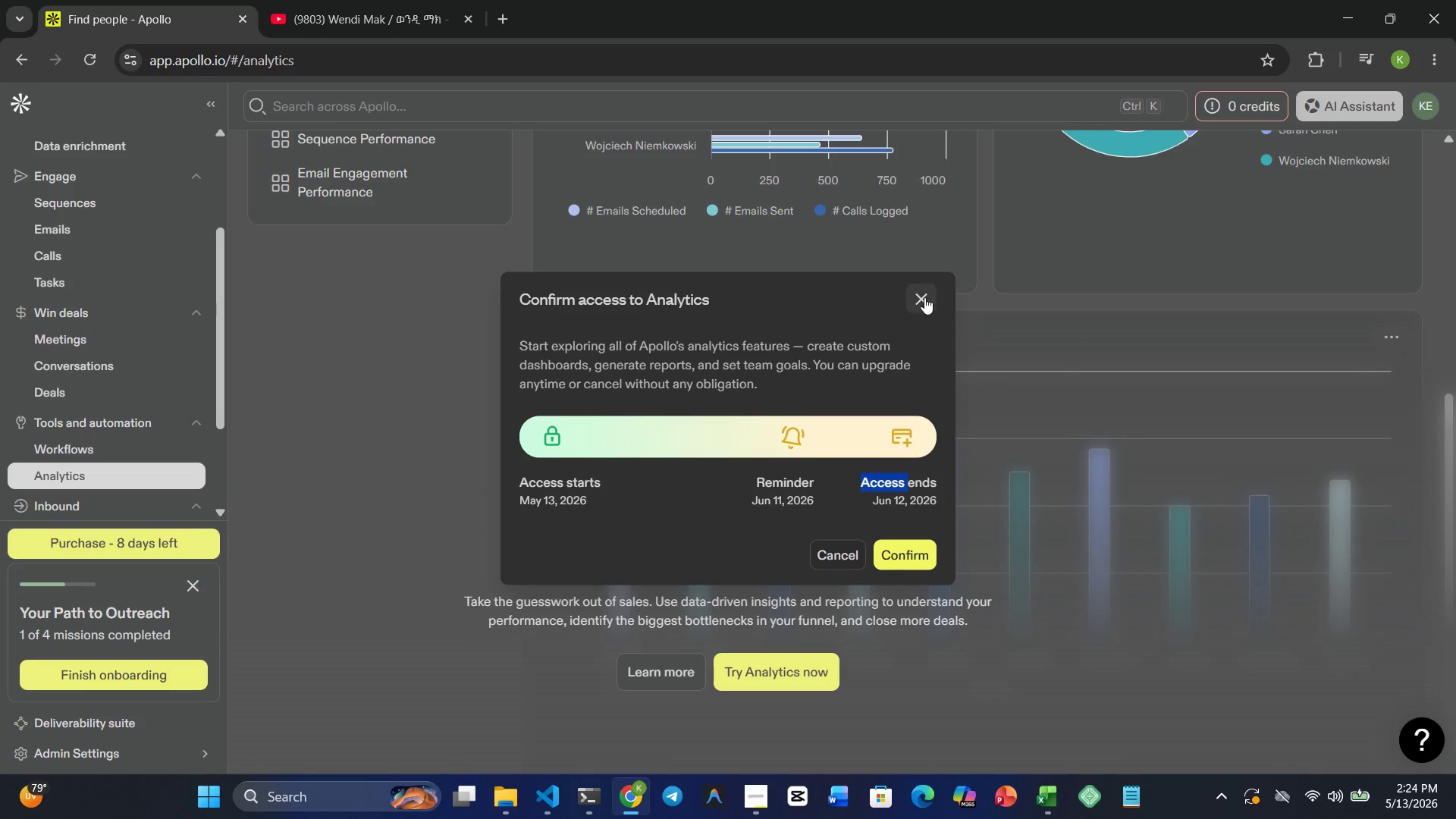 
left_click([924, 297])
 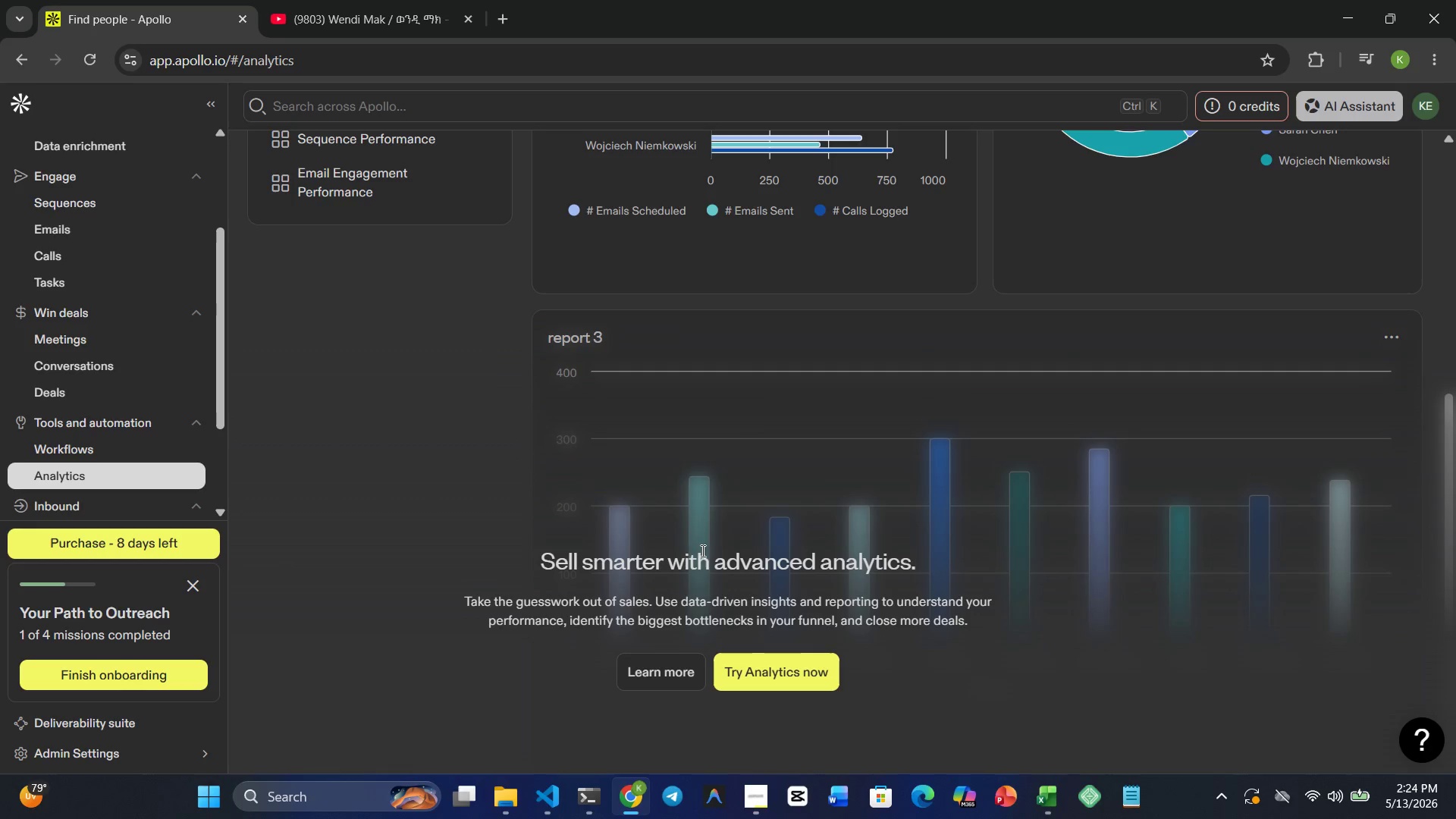 
scroll: coordinate [192, 350], scroll_direction: up, amount: 15.0
 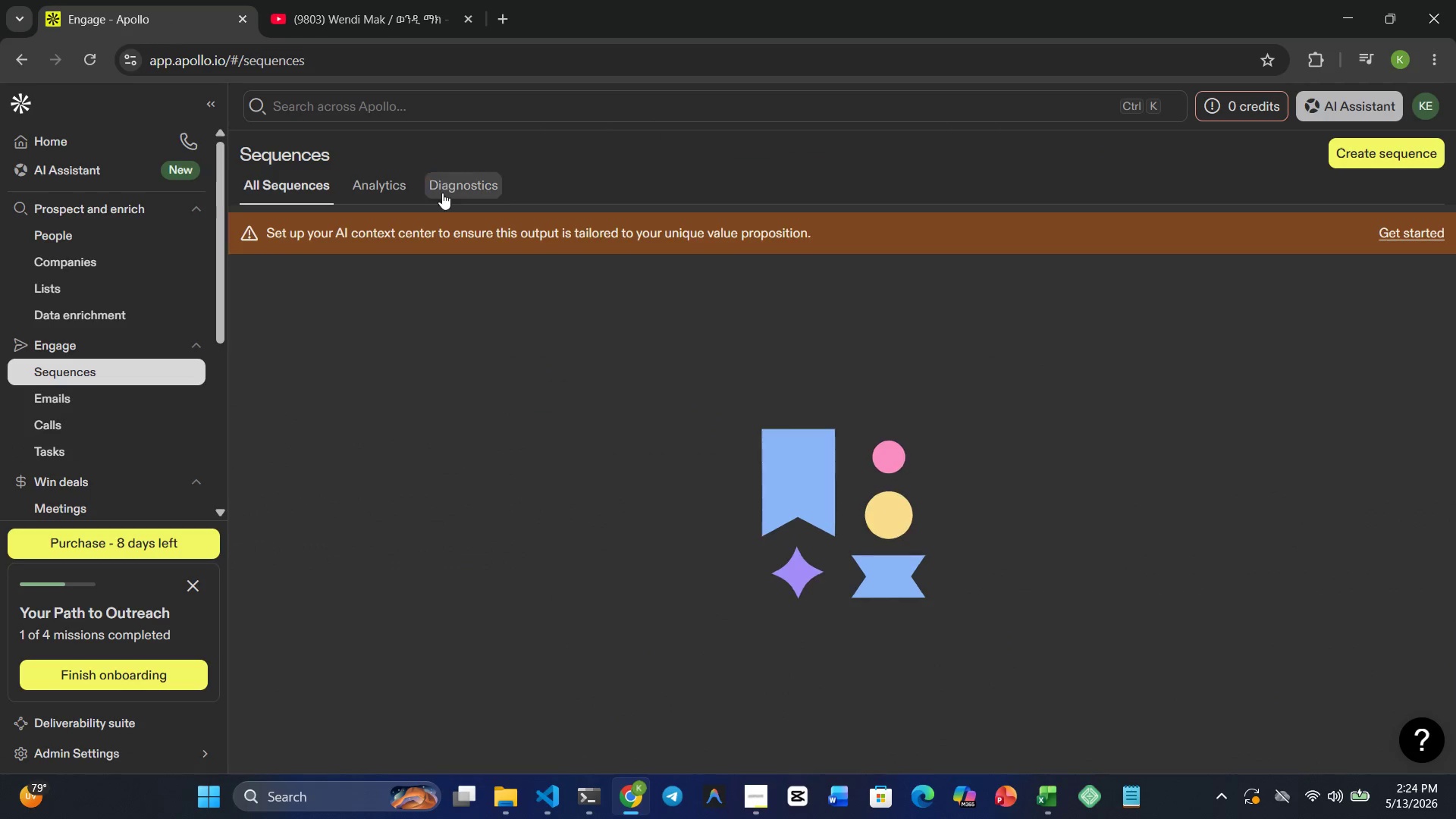 
left_click([376, 196])
 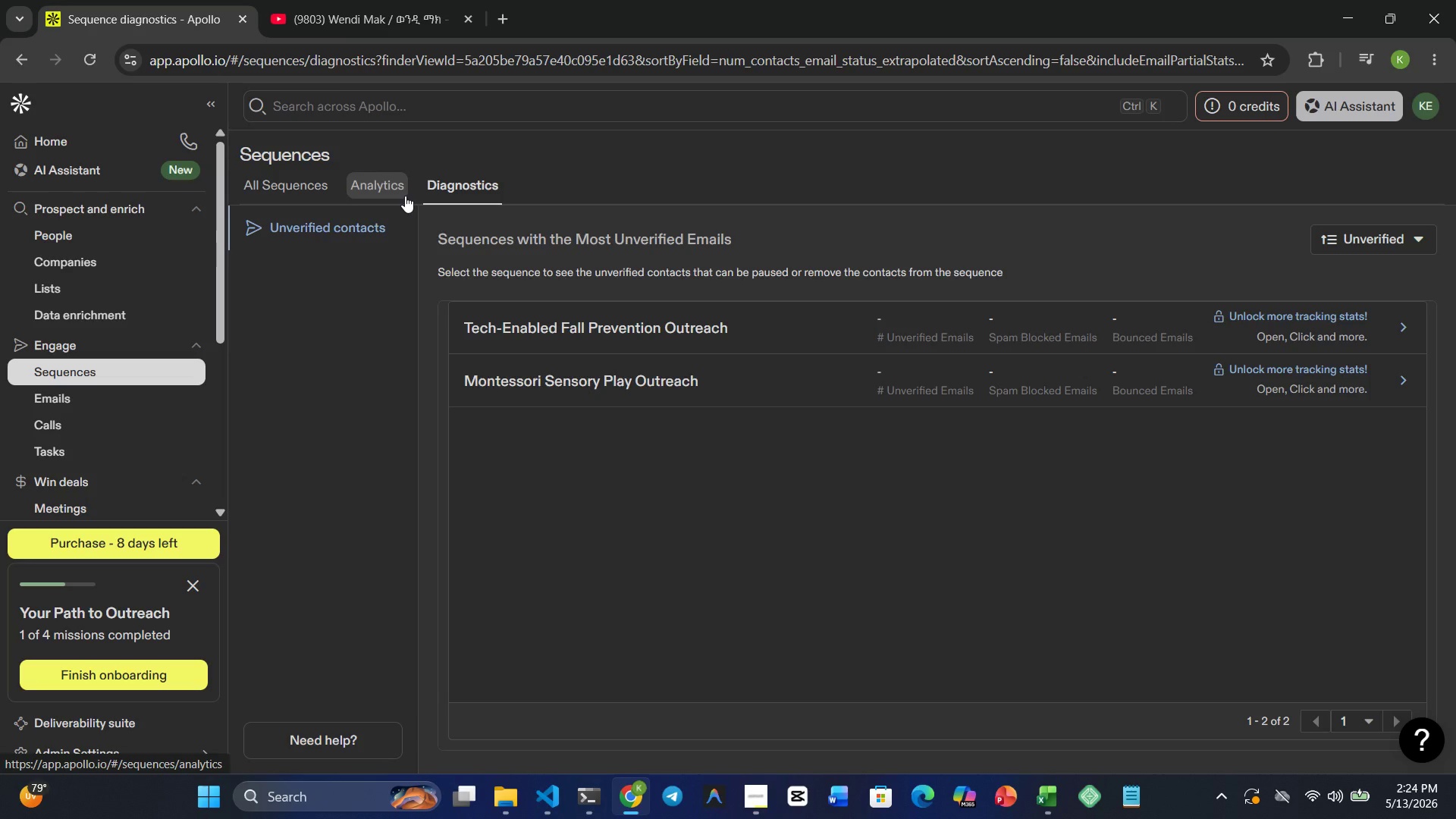 
wait(6.61)
 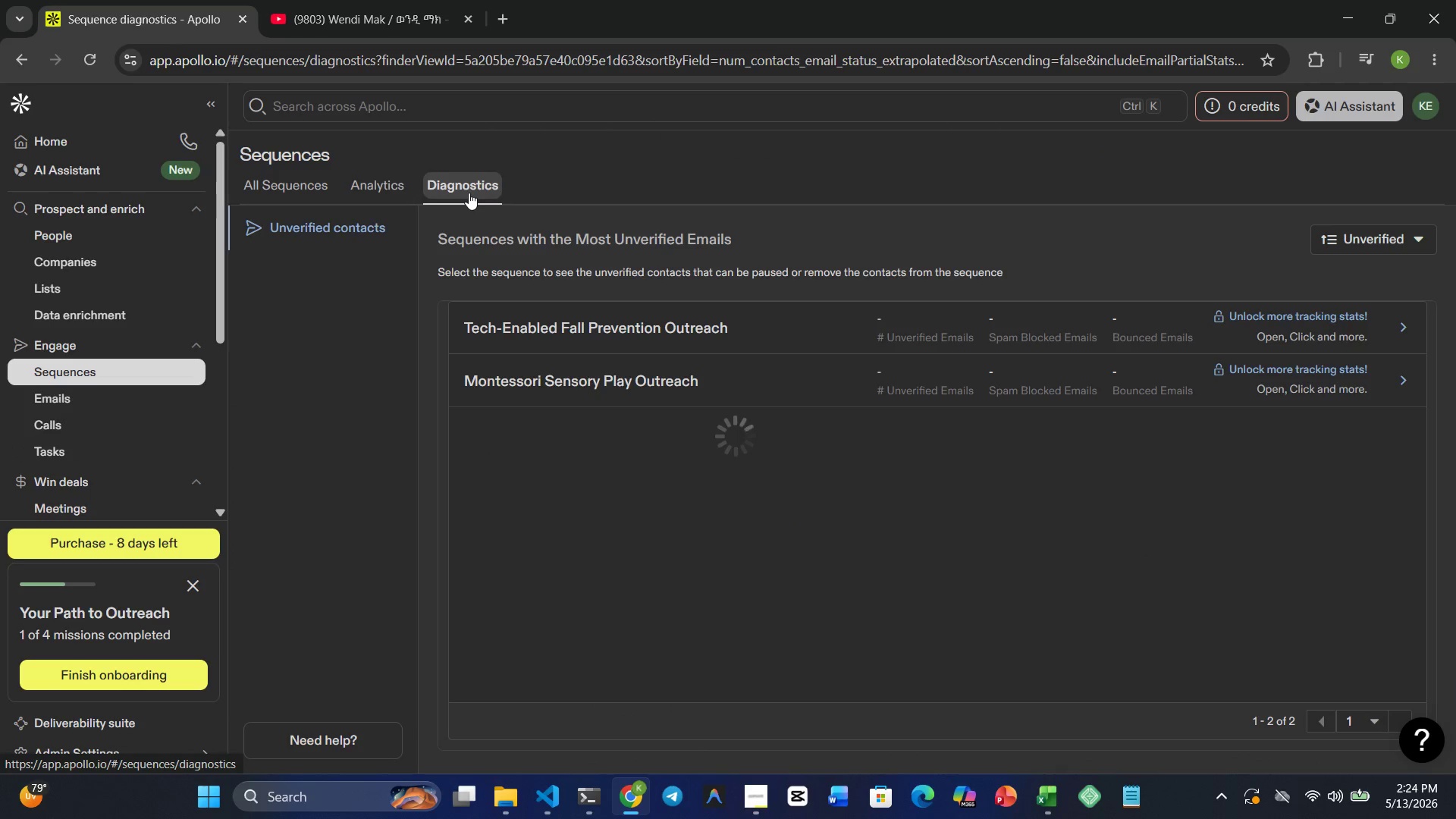 
left_click([405, 196])
 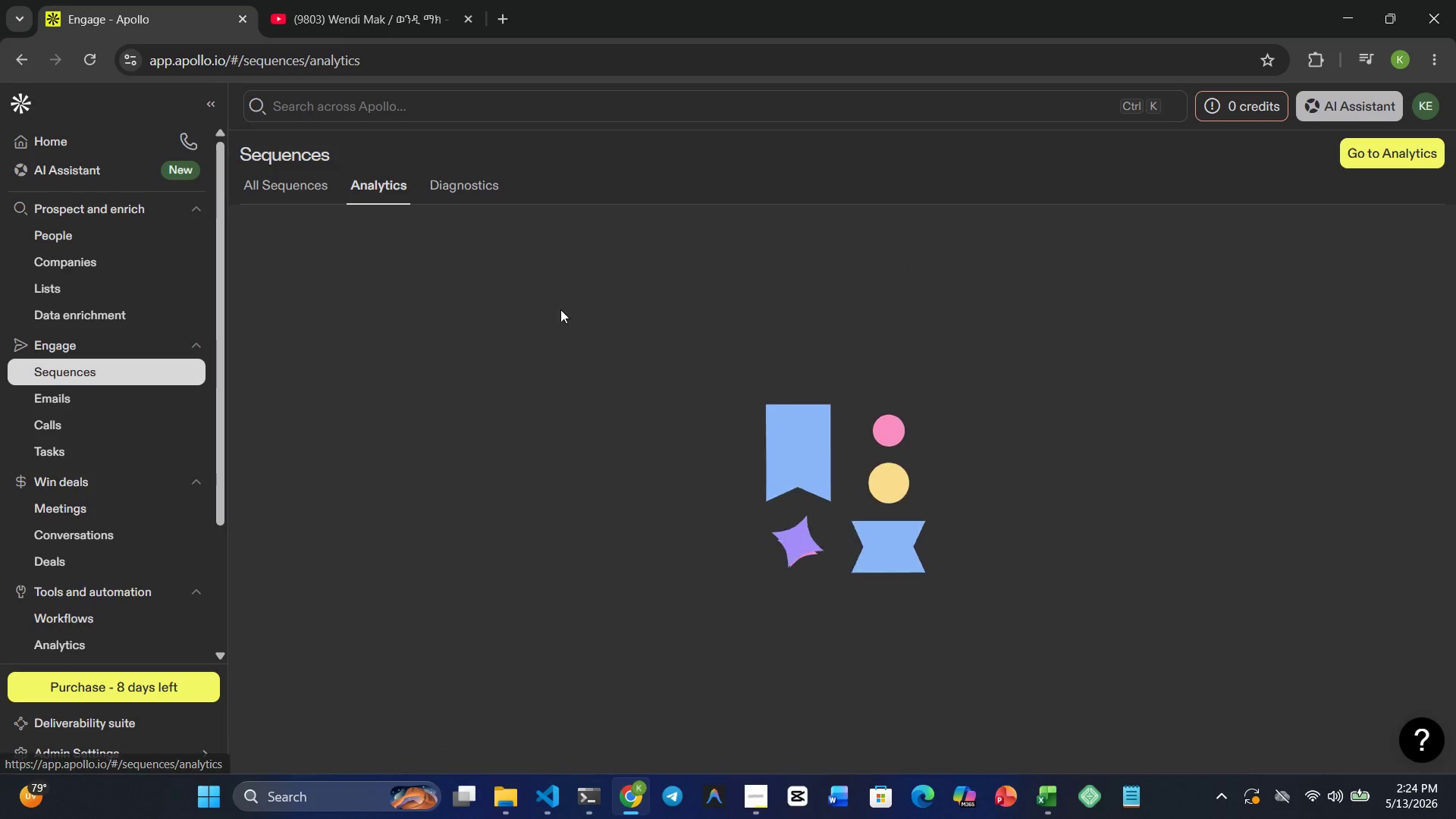 
mouse_move([663, 384])
 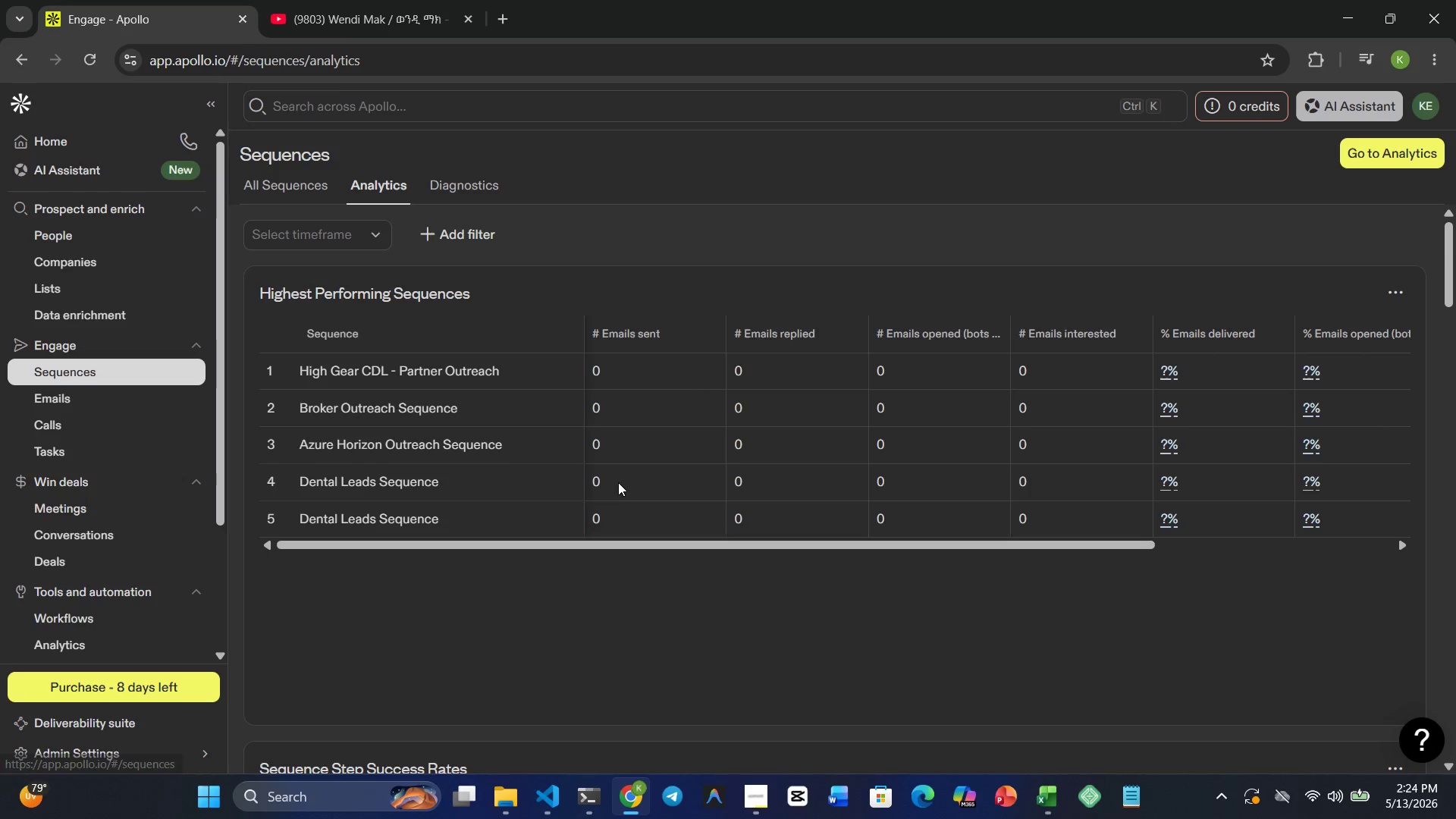 
scroll: coordinate [558, 441], scroll_direction: down, amount: 10.0
 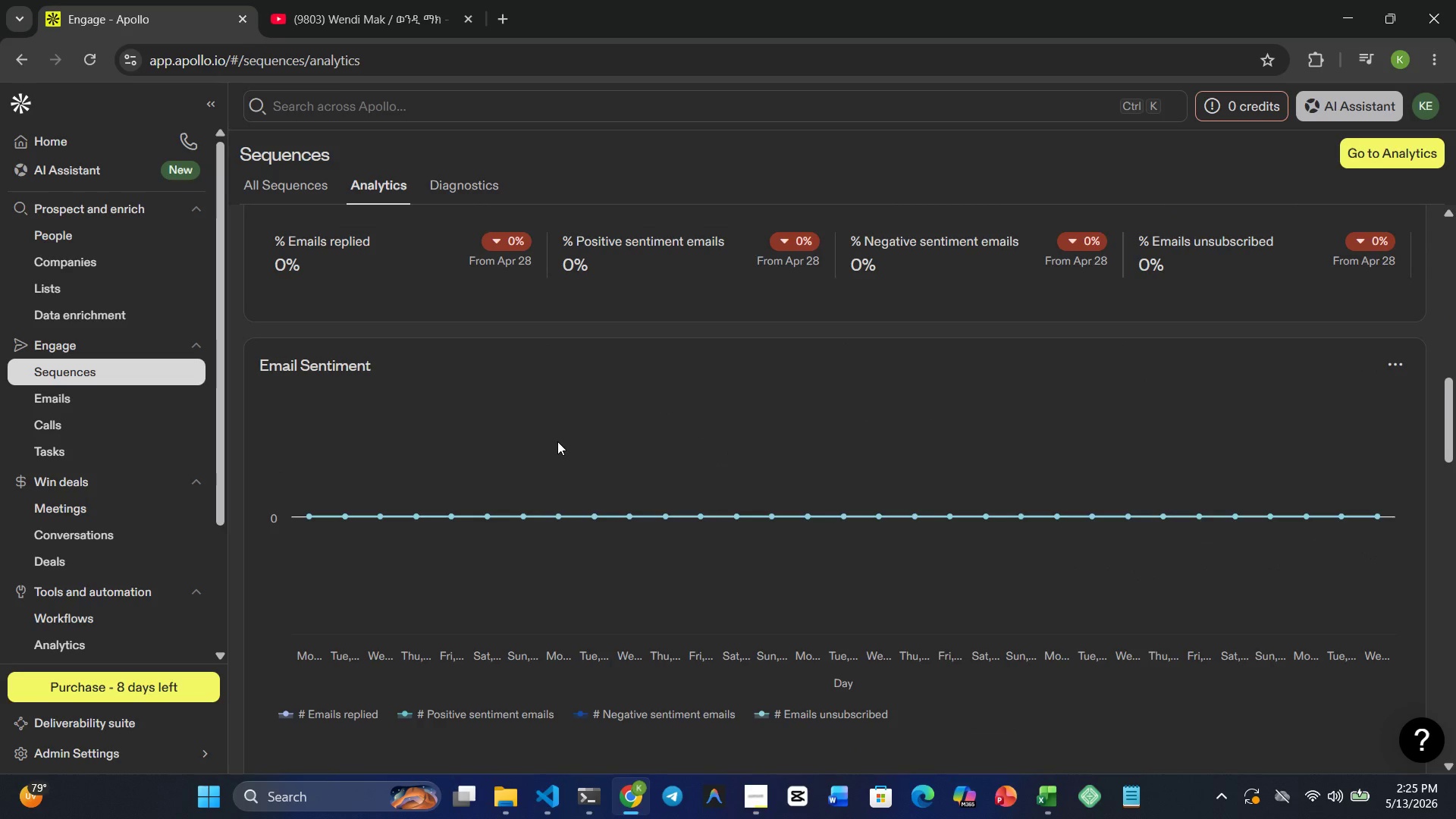 
scroll: coordinate [557, 441], scroll_direction: up, amount: 1.0
 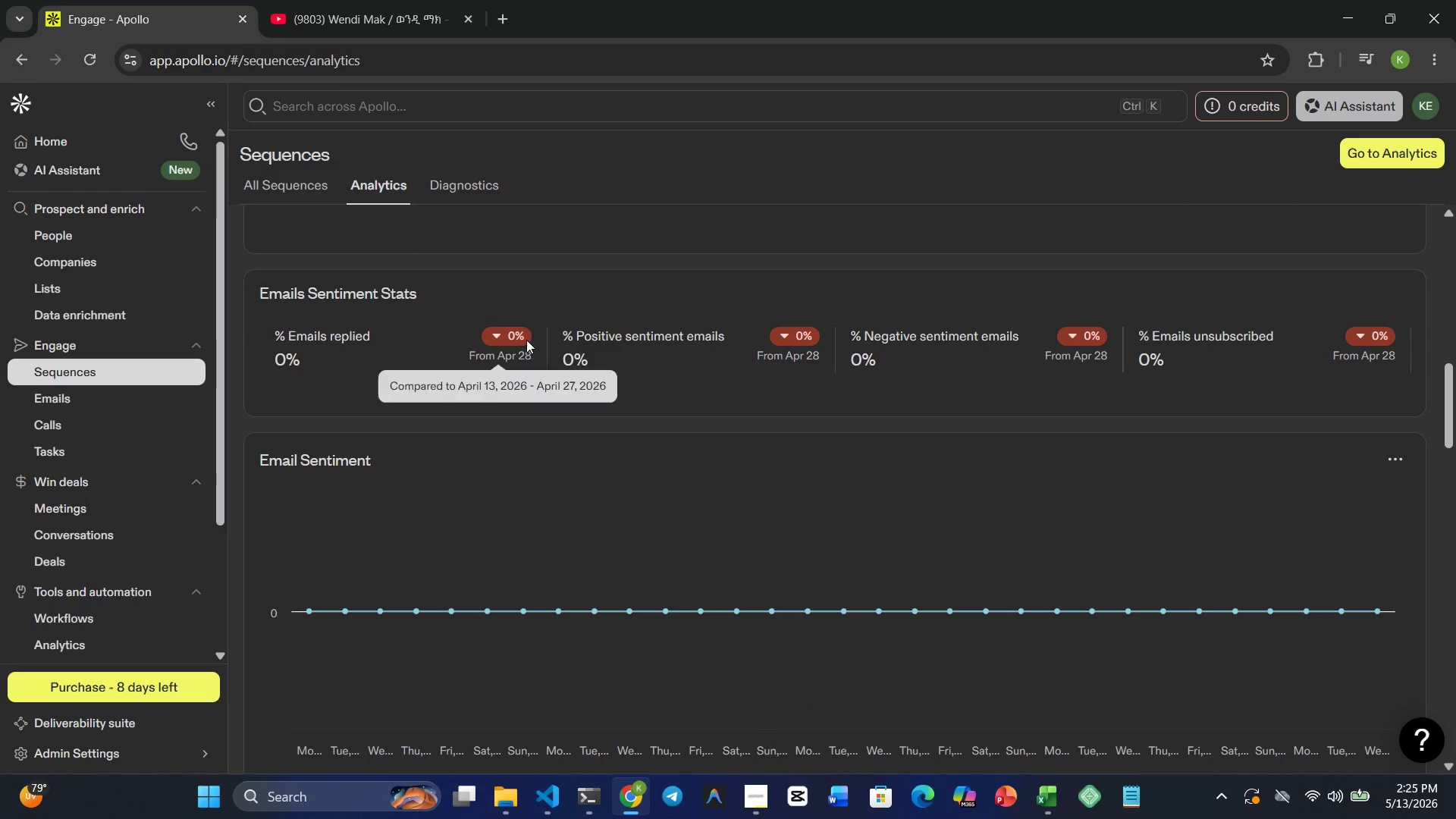 
left_click([503, 331])
 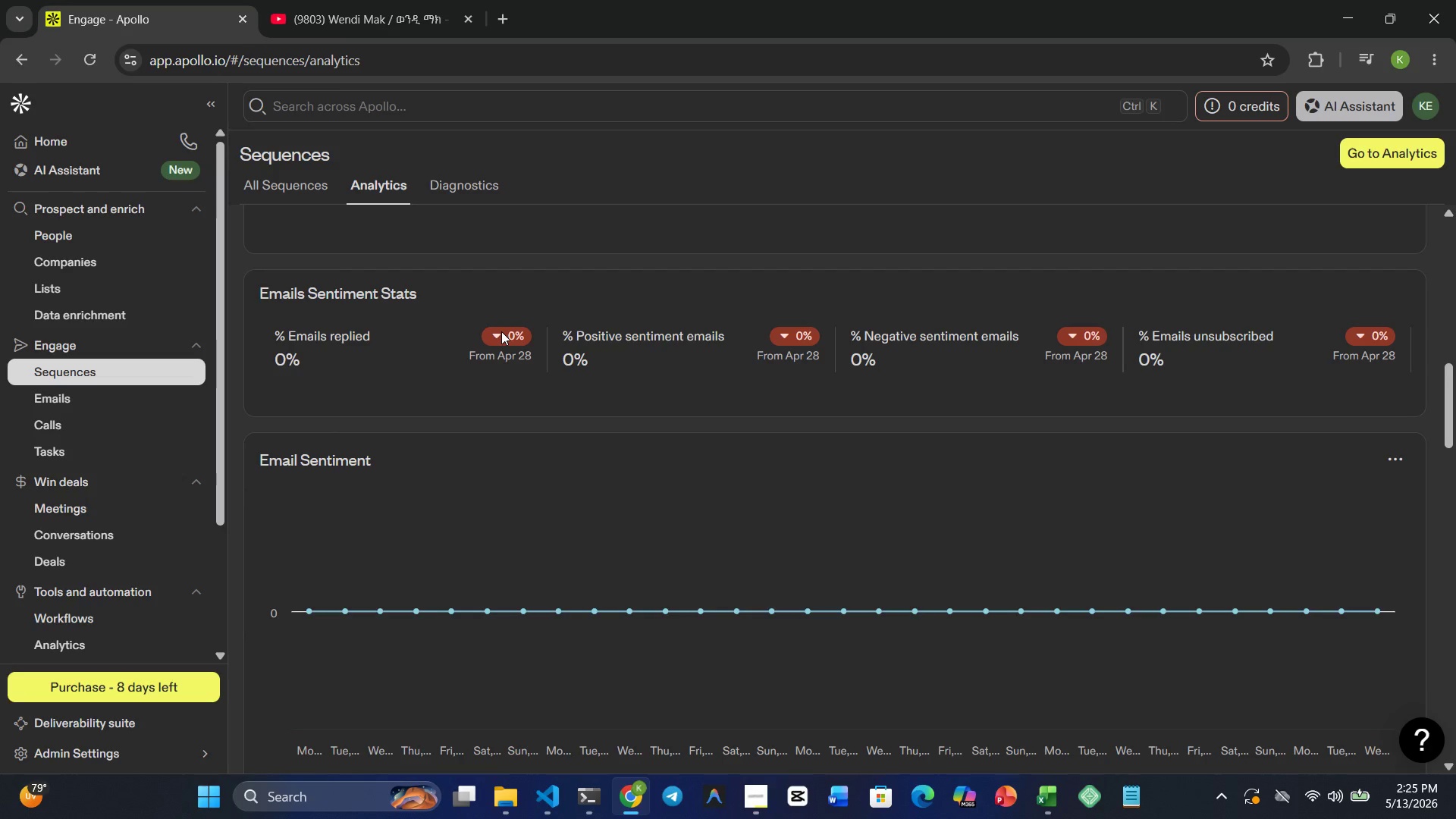 
left_click([501, 331])
 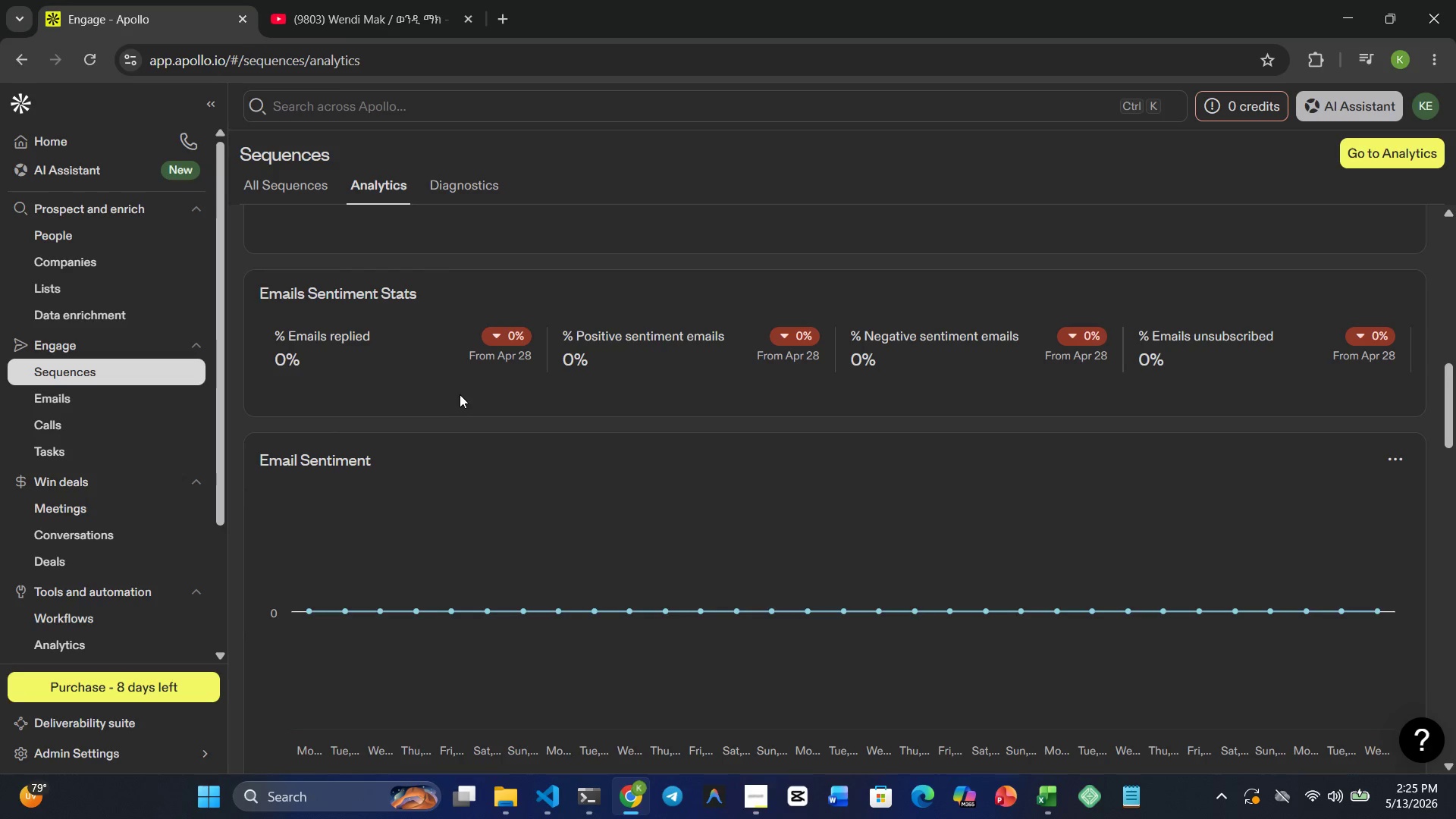 
wait(6.24)
 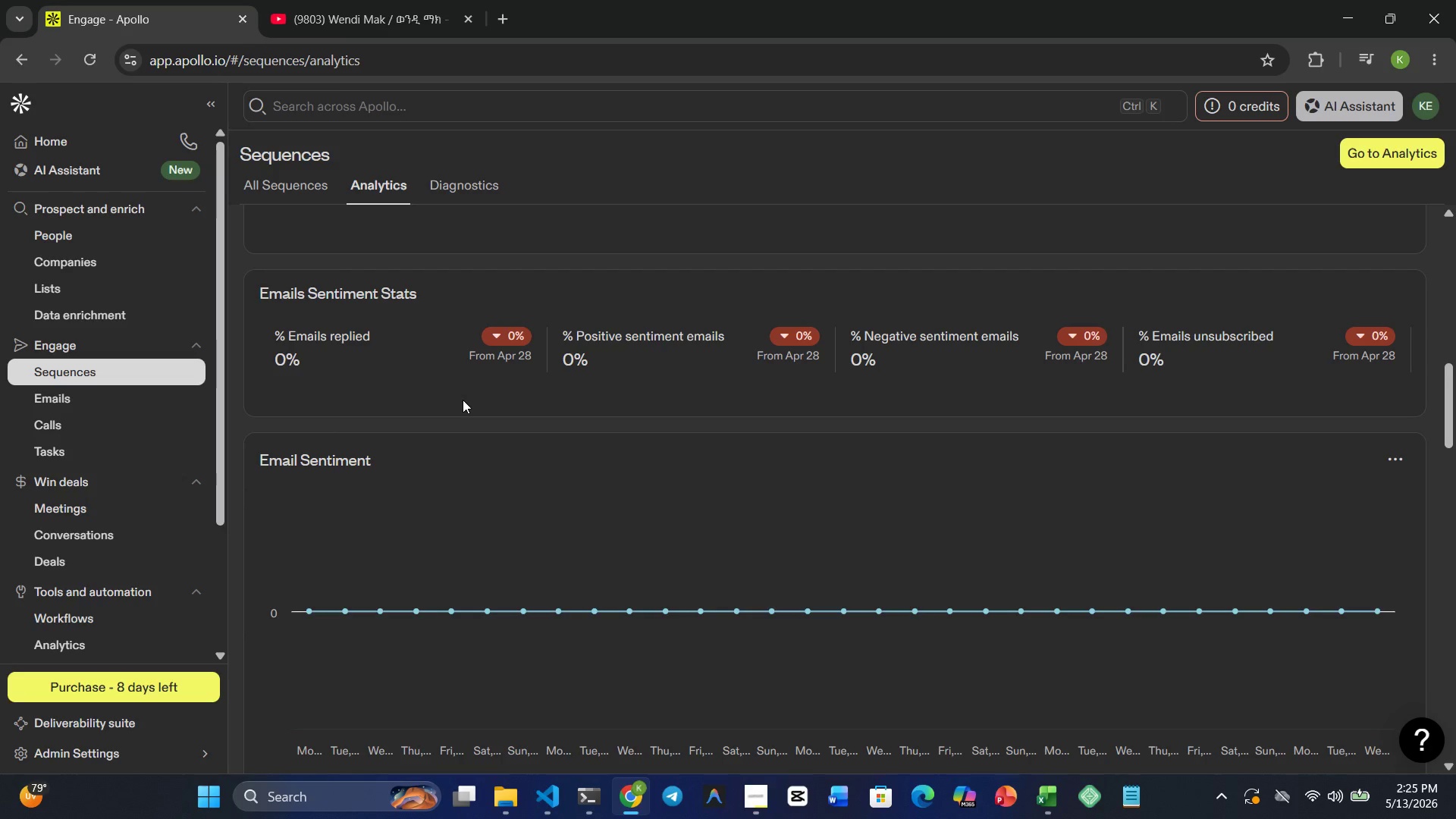 
scroll: coordinate [441, 391], scroll_direction: up, amount: 18.0
 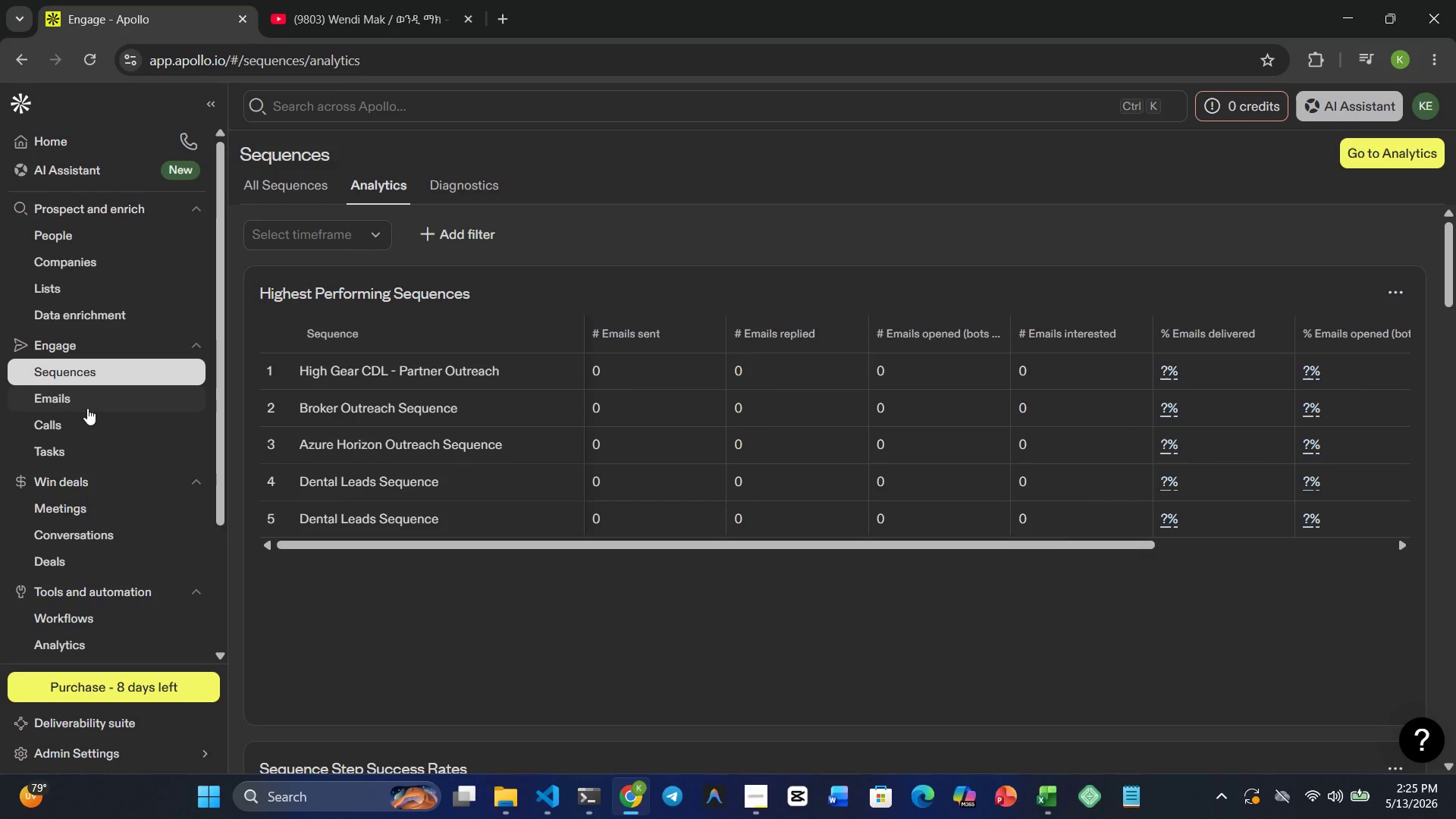 
left_click([85, 401])
 